 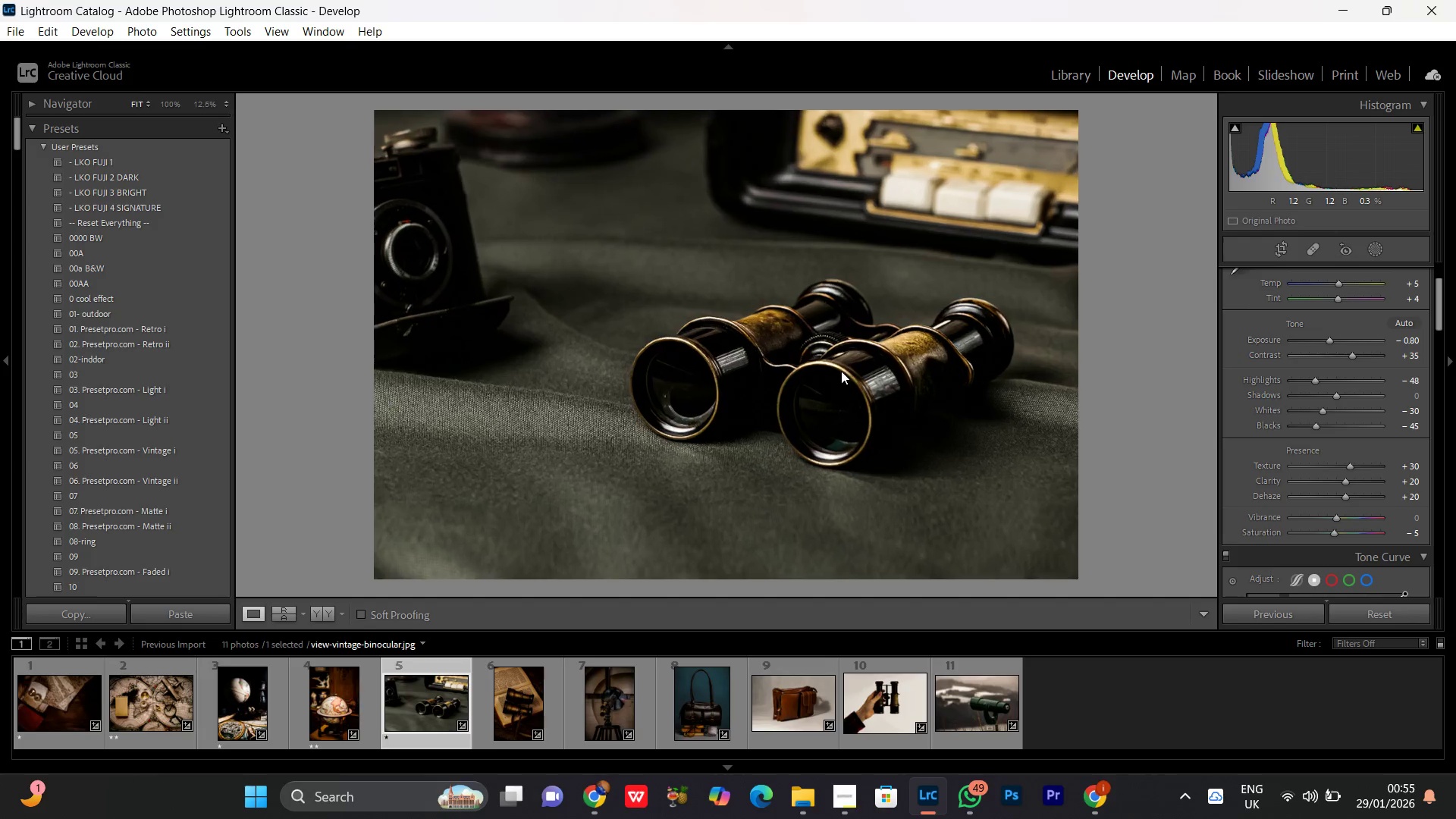 
triple_click([841, 366])
 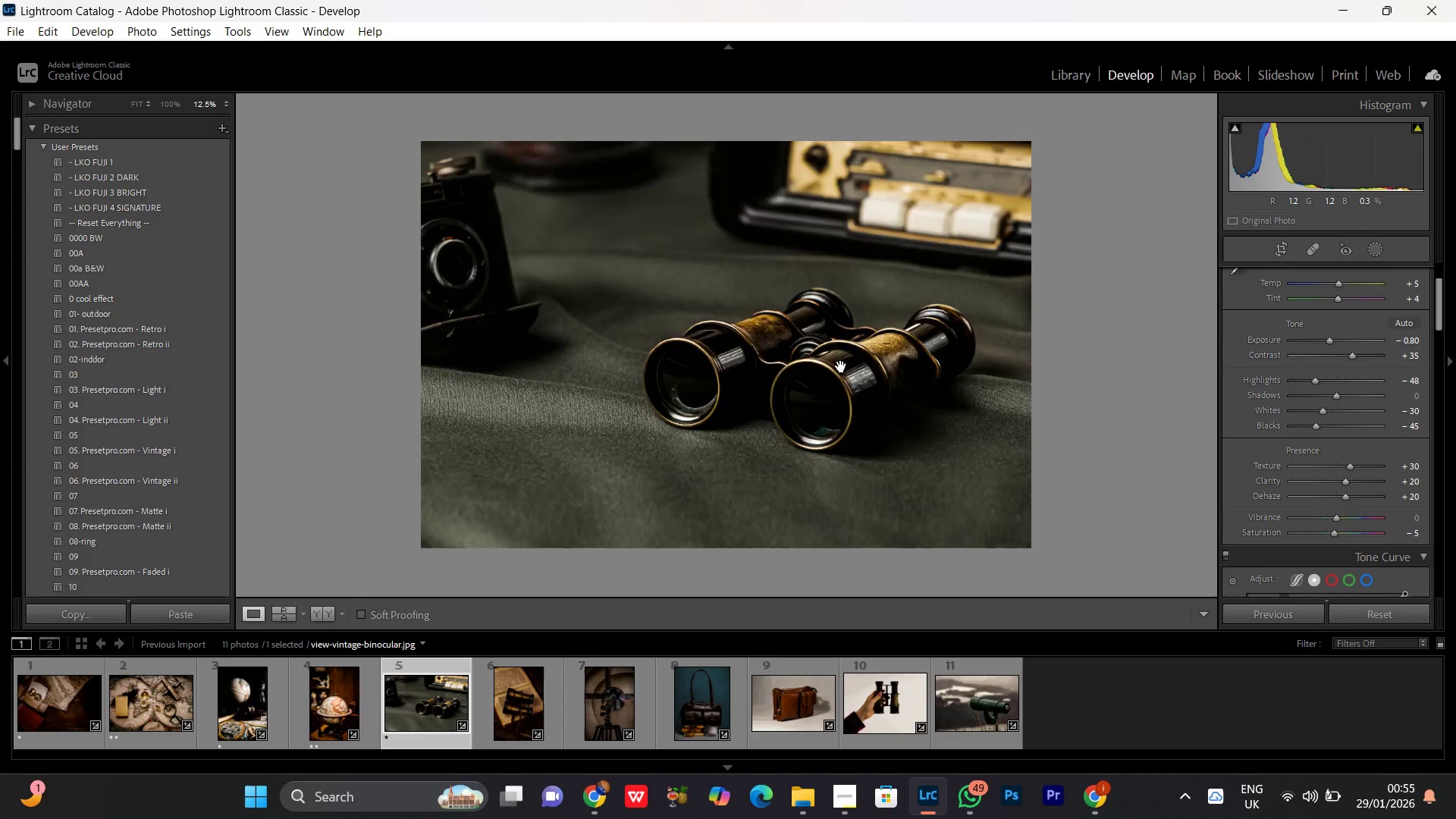 
triple_click([841, 366])
 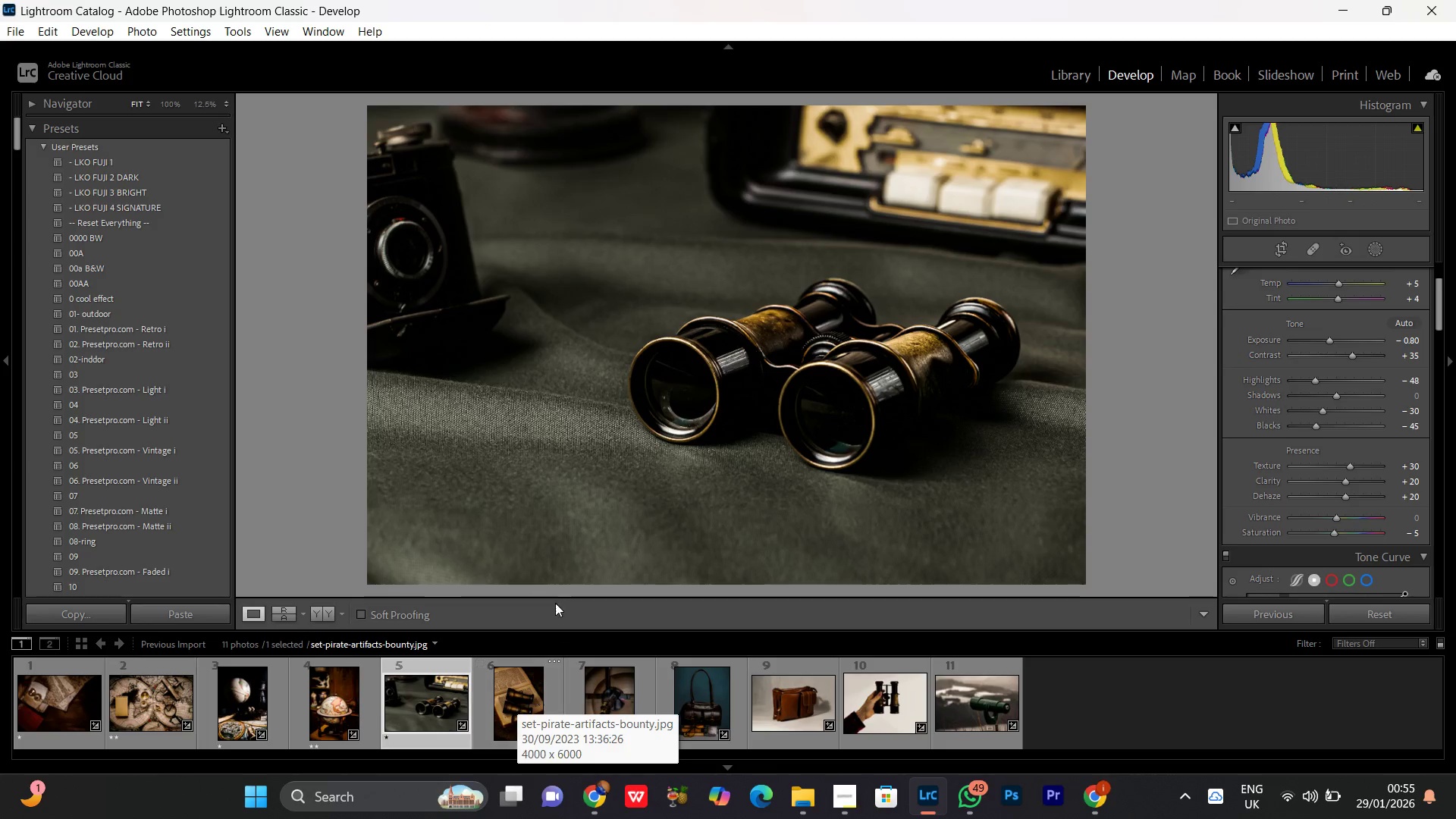 
left_click([316, 617])
 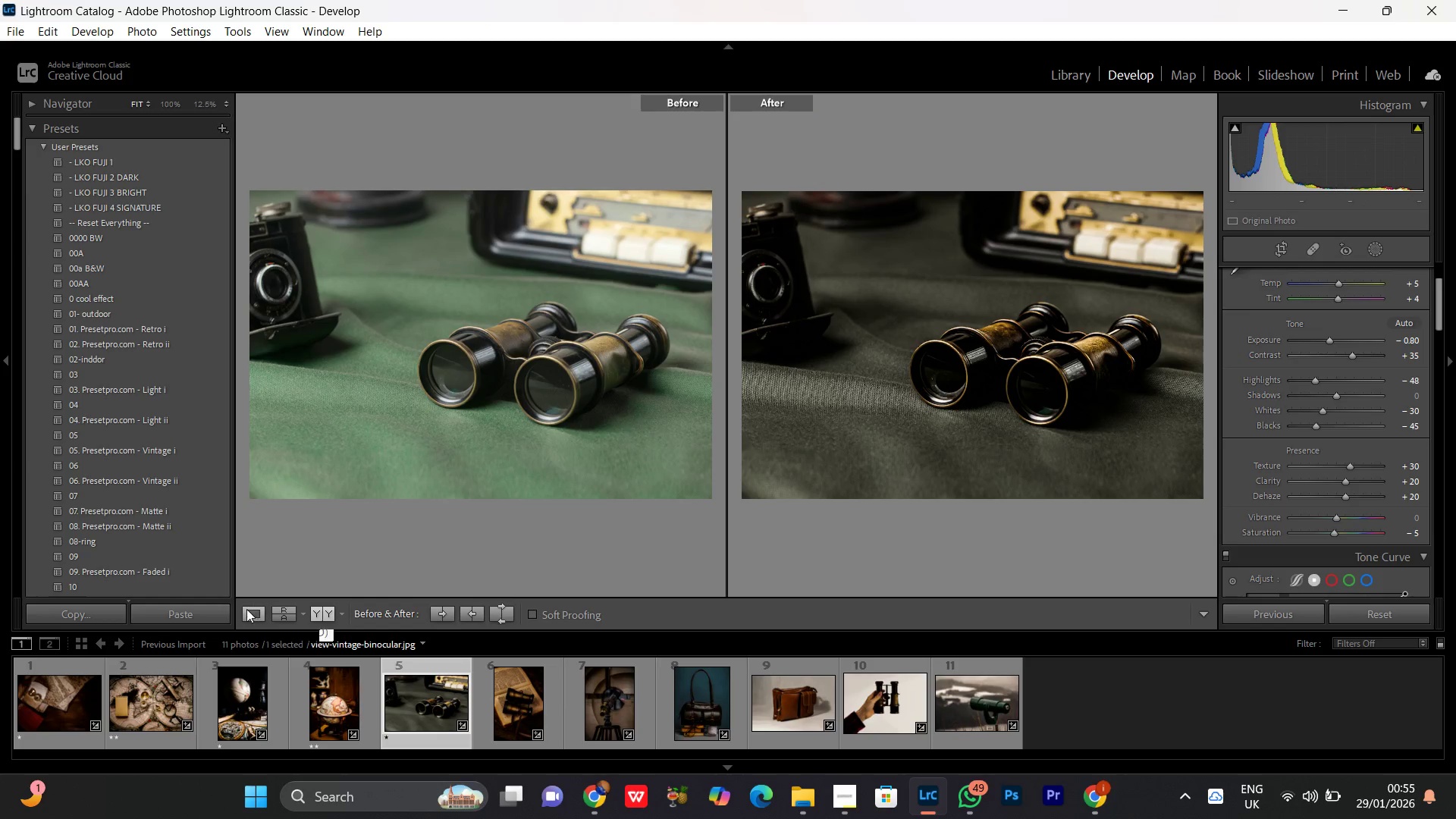 
left_click([246, 609])
 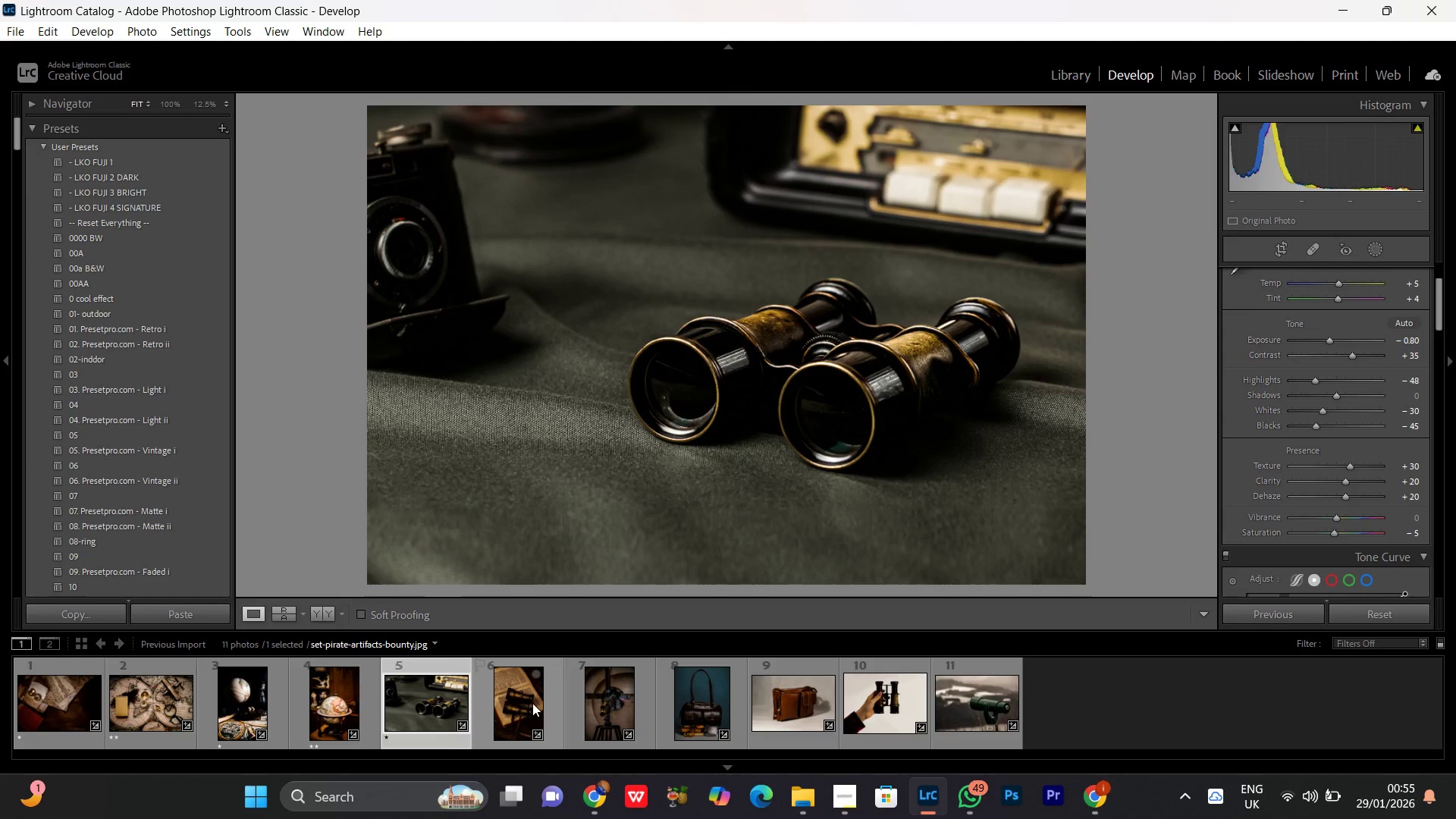 
double_click([532, 703])
 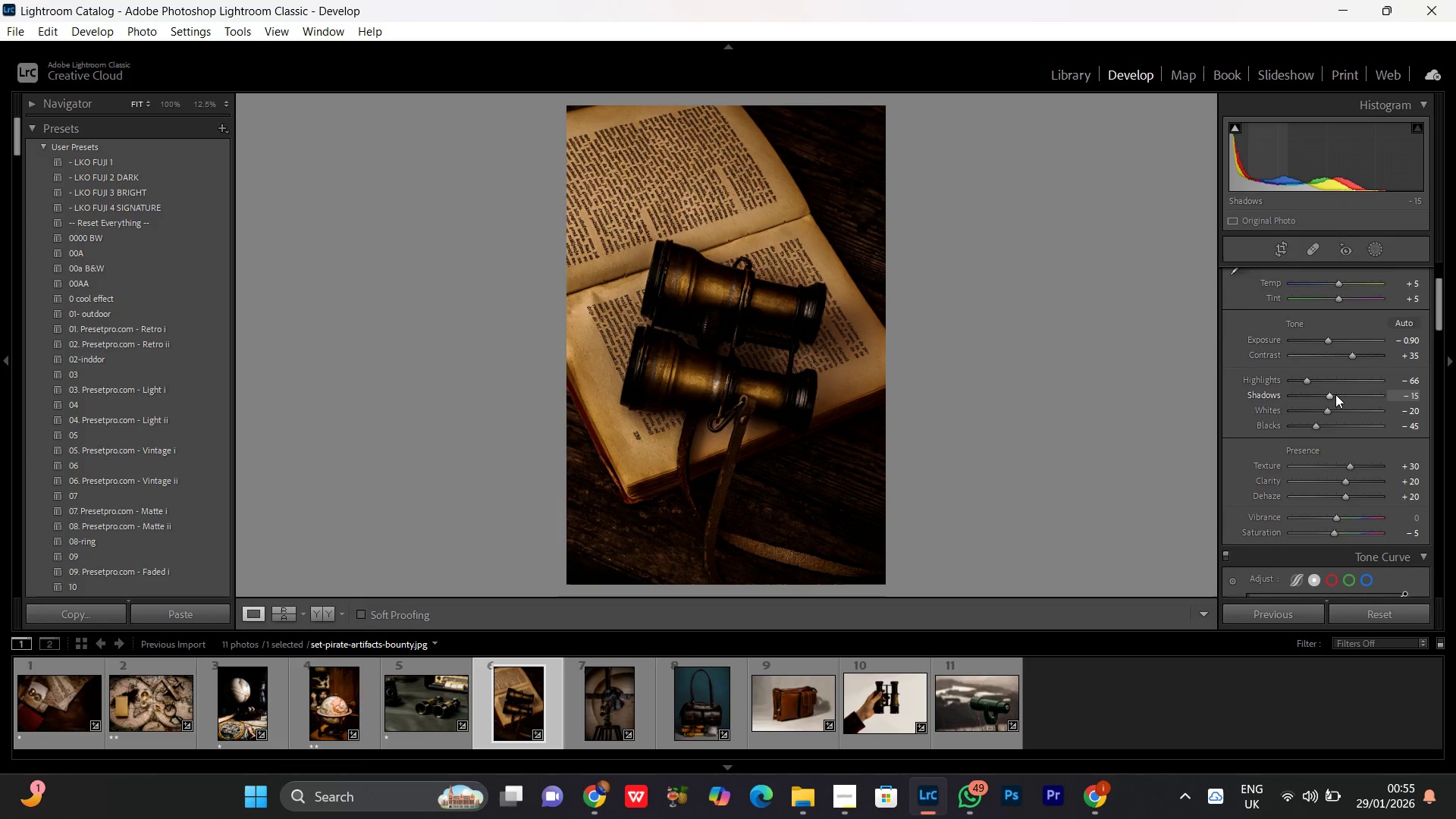 
wait(6.99)
 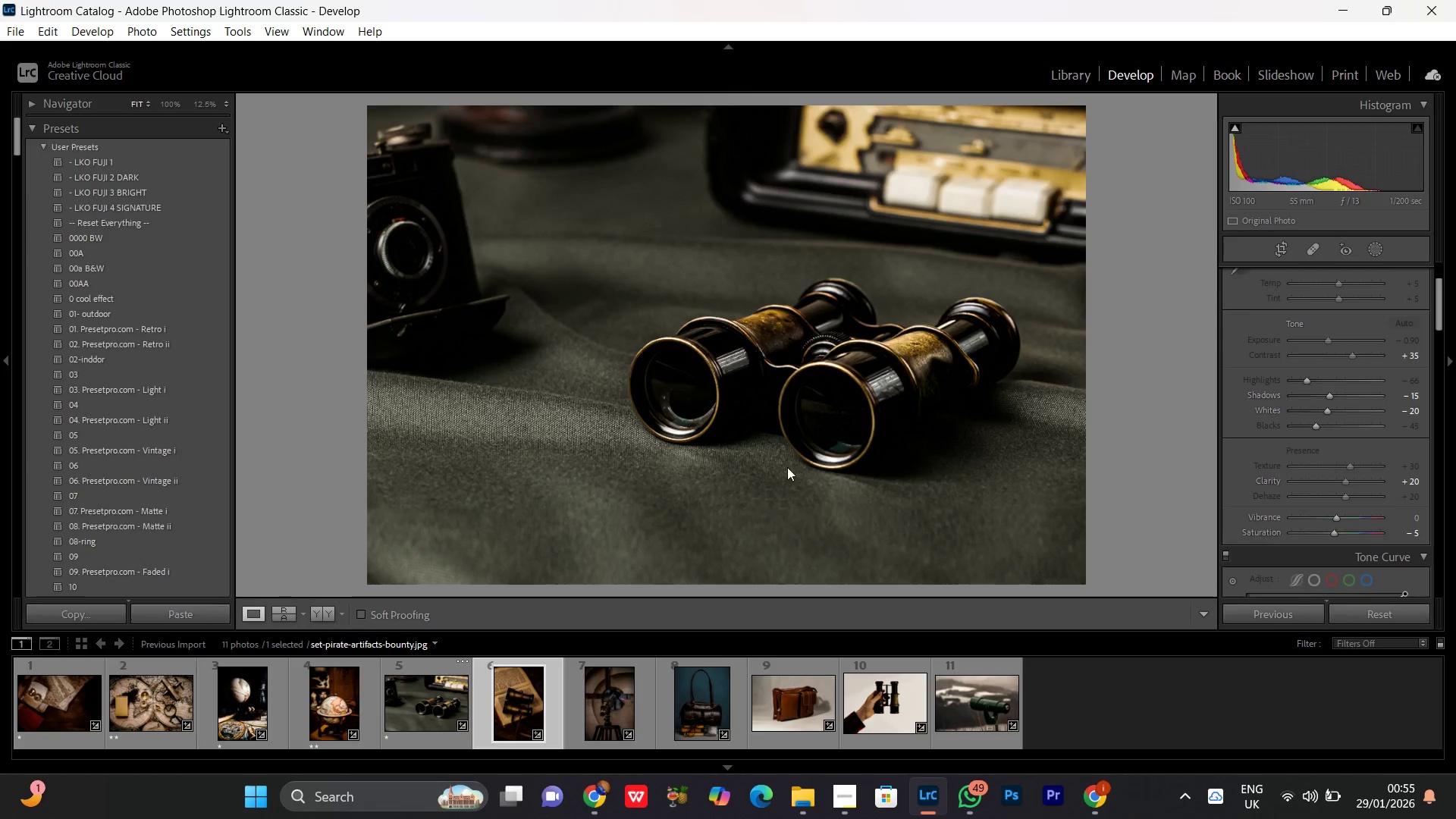 
double_click([1326, 340])
 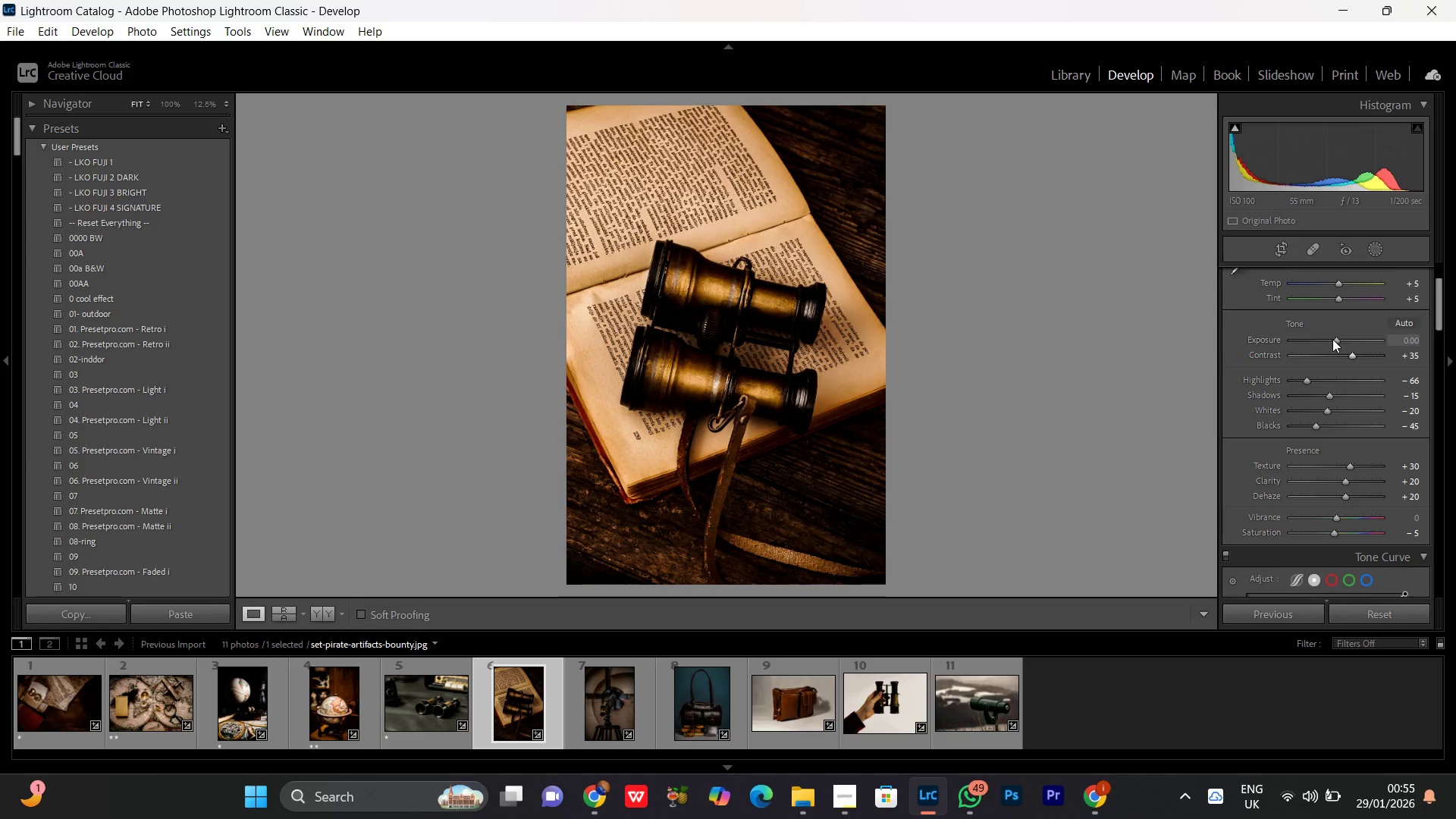 
left_click([1334, 339])
 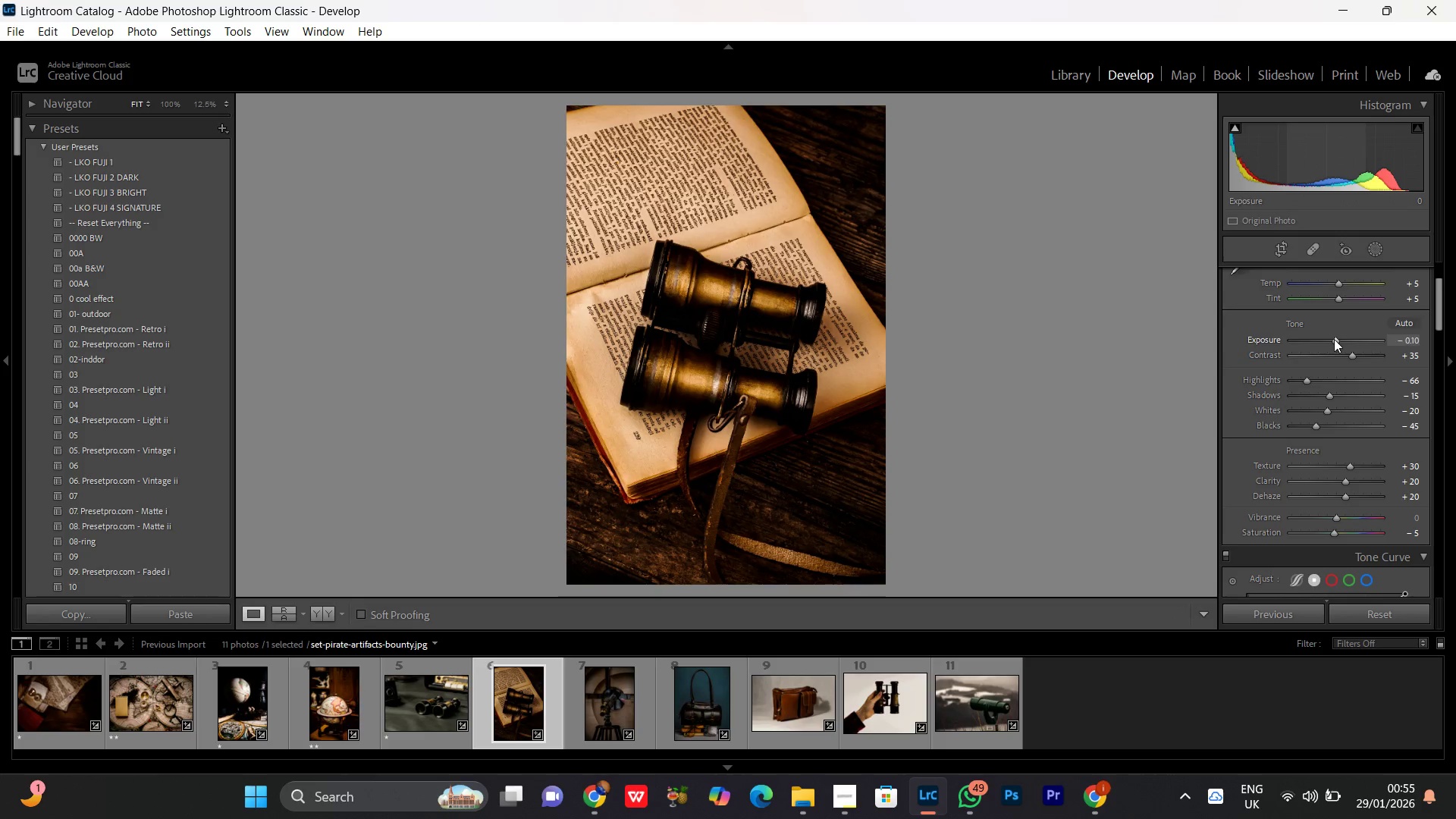 
scroll: coordinate [1334, 339], scroll_direction: down, amount: 2.0
 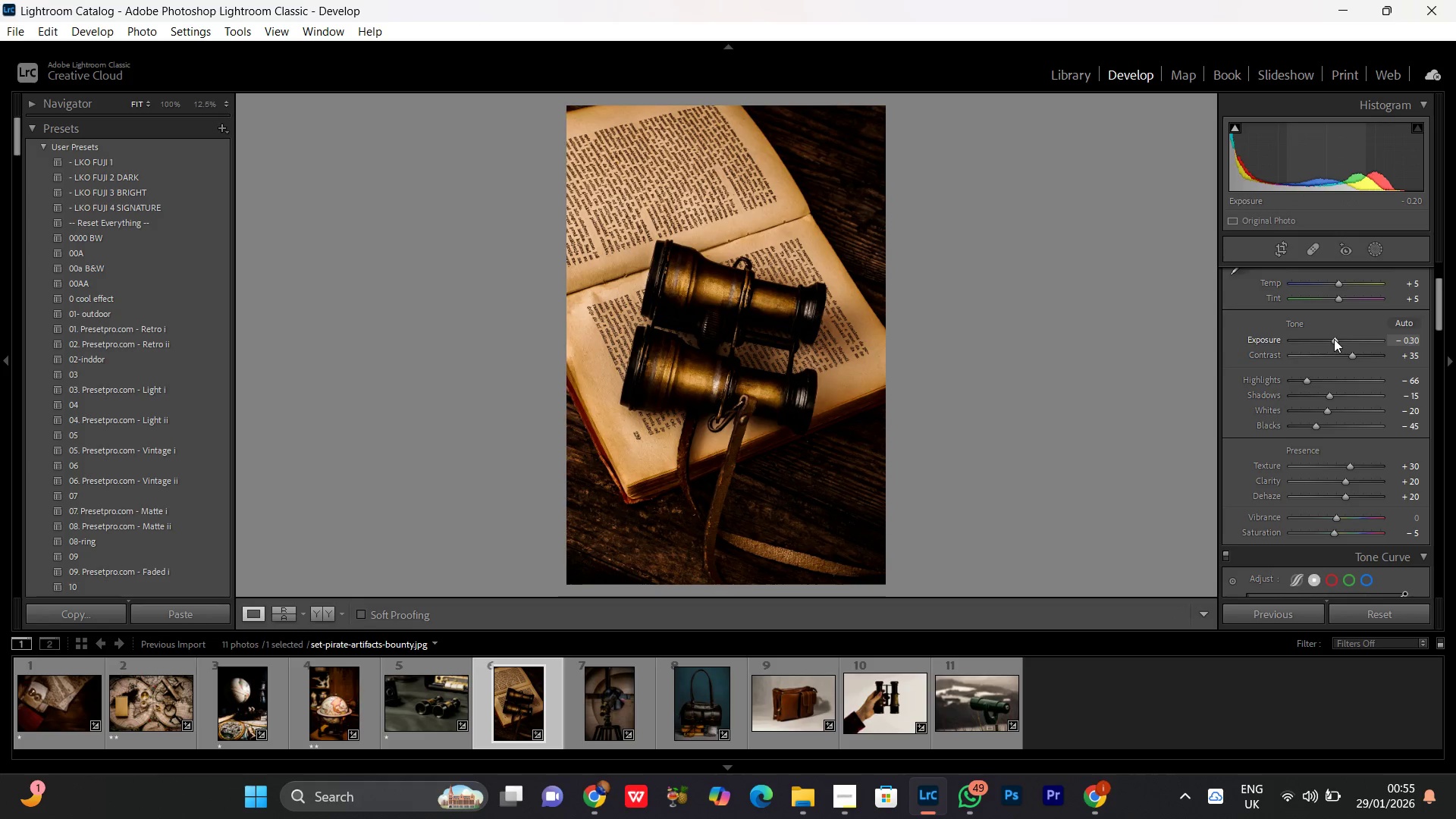 
scroll: coordinate [1334, 339], scroll_direction: up, amount: 6.0
 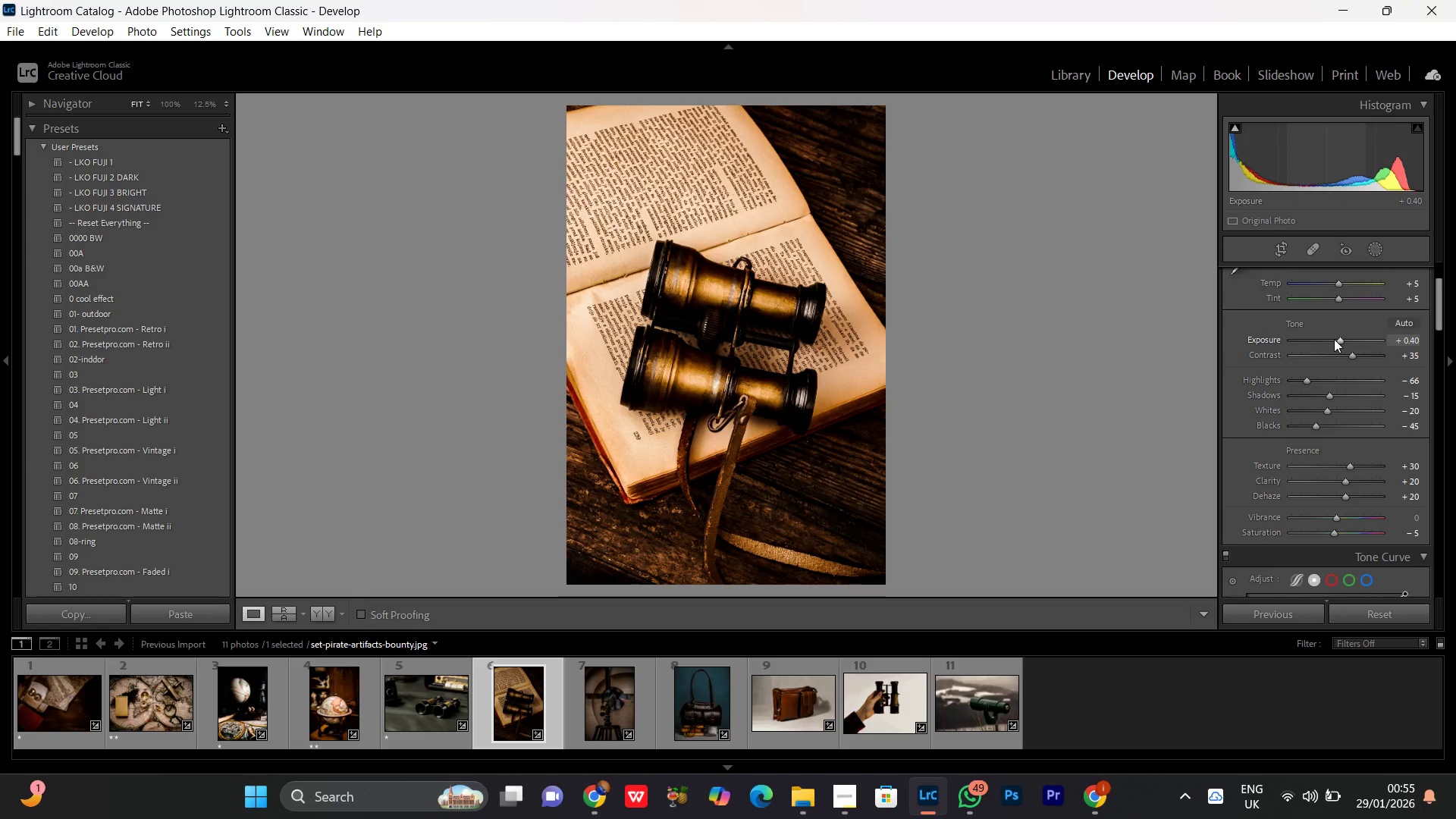 
scroll: coordinate [1334, 339], scroll_direction: down, amount: 1.0
 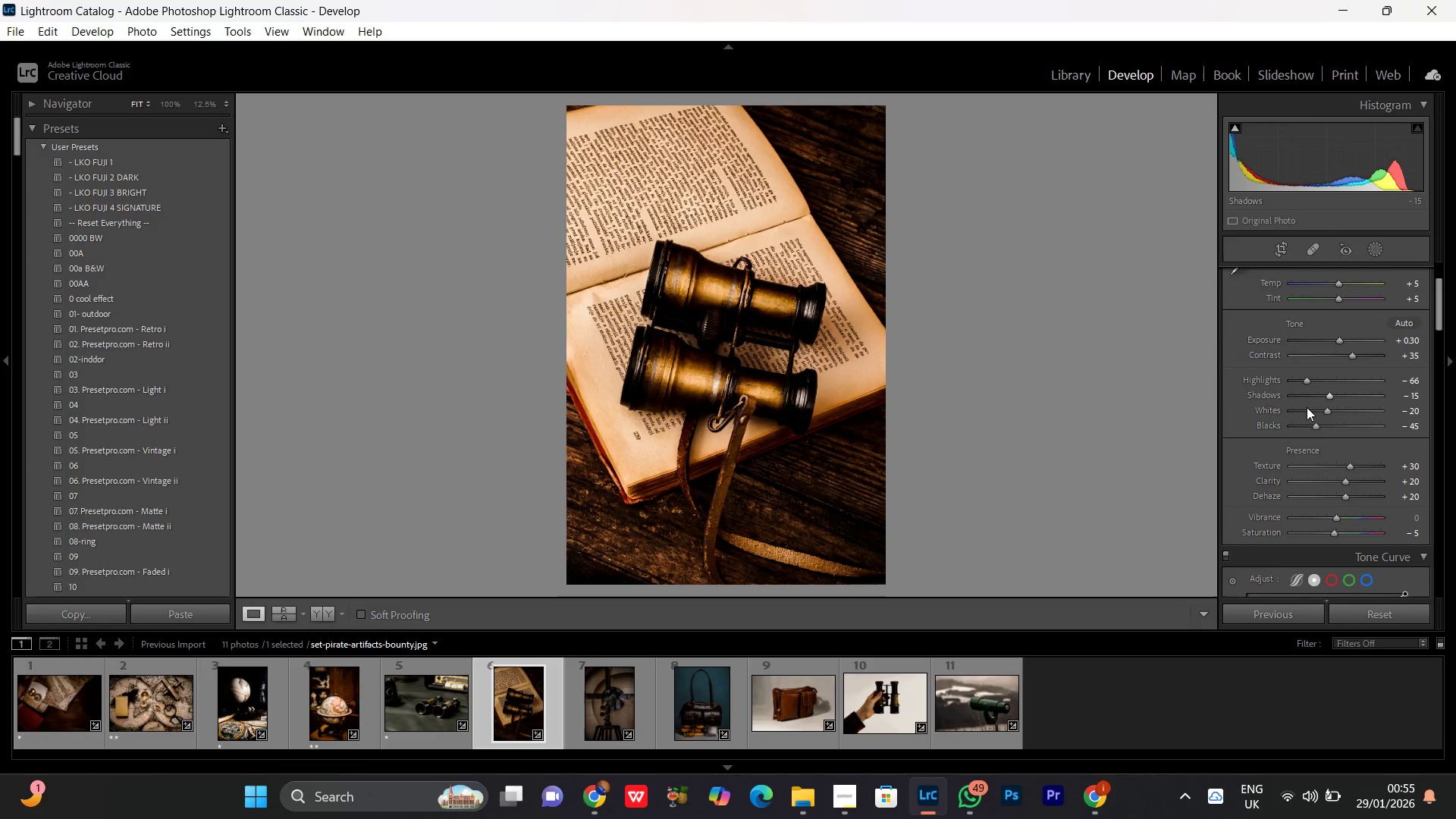 
left_click([1307, 409])
 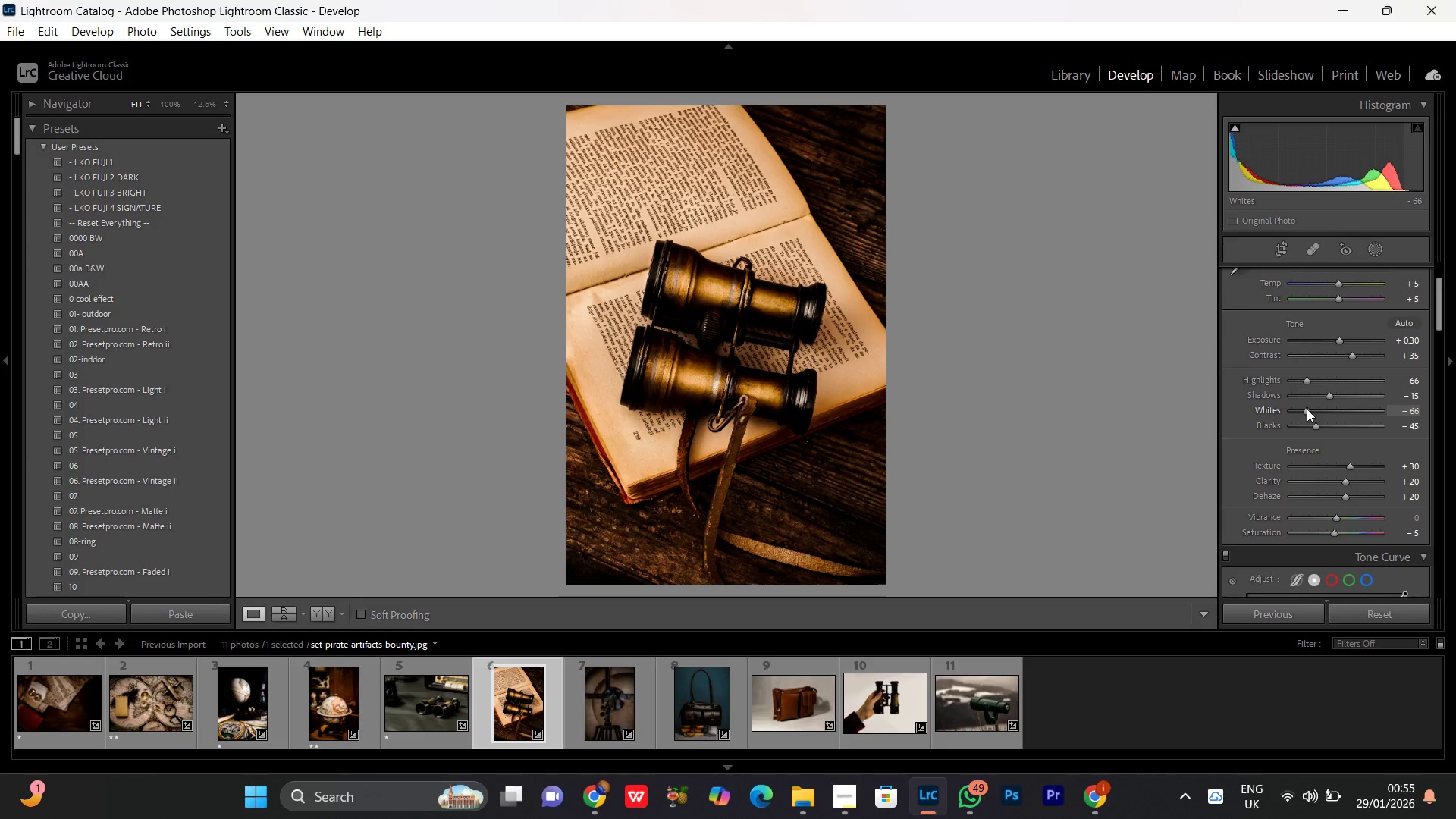 
double_click([1307, 409])
 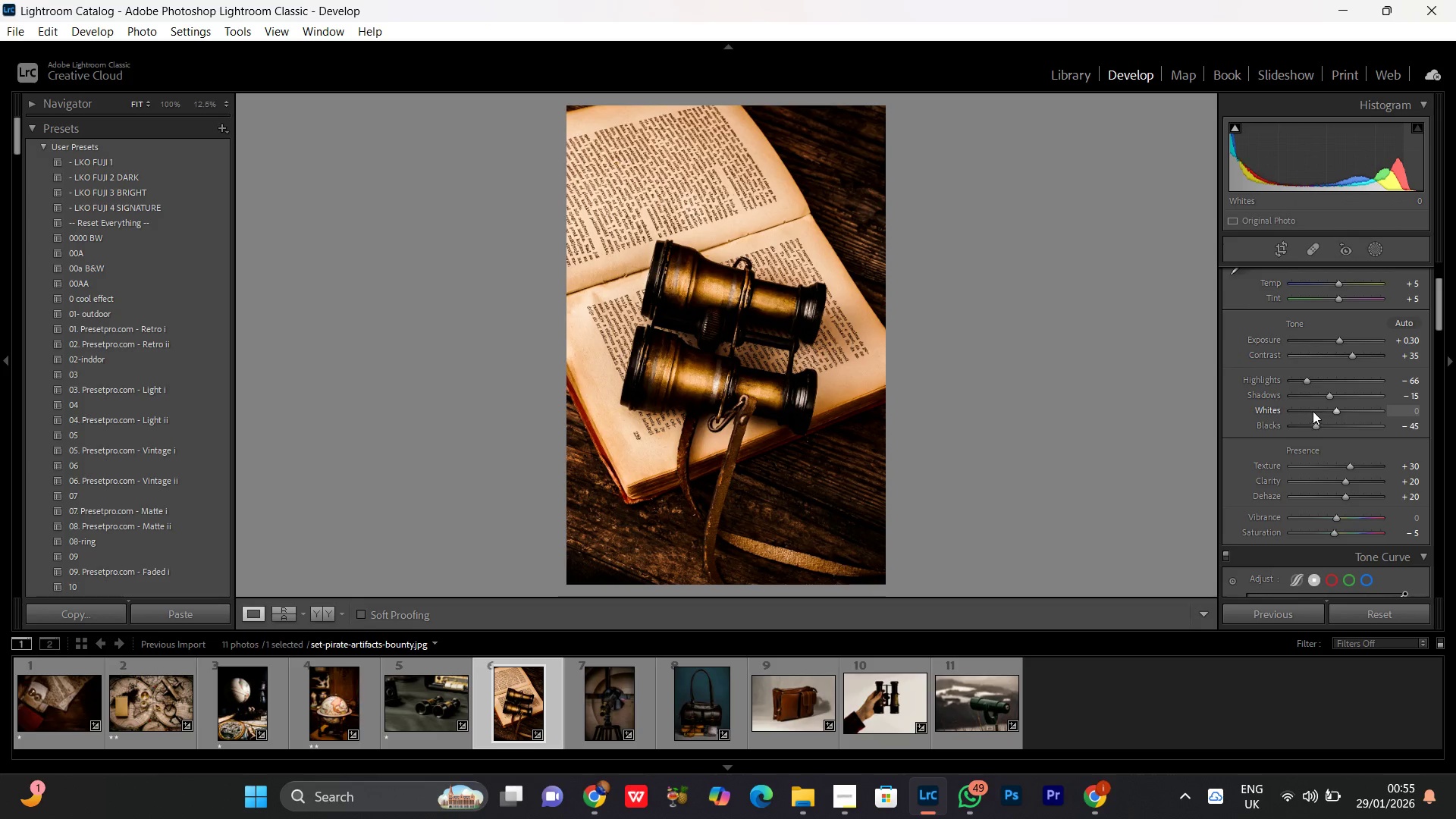 
left_click([1310, 410])
 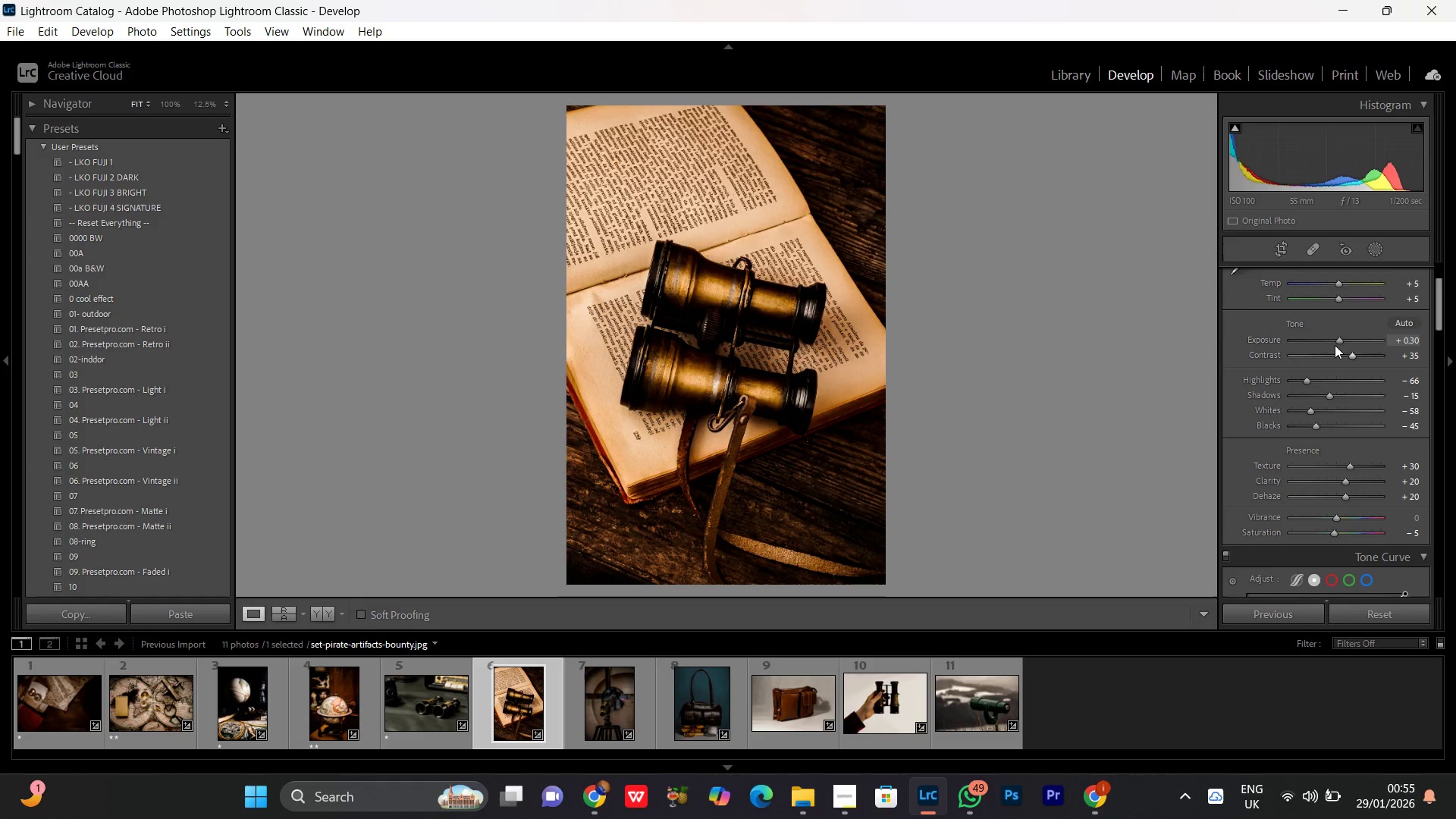 
left_click([1338, 340])
 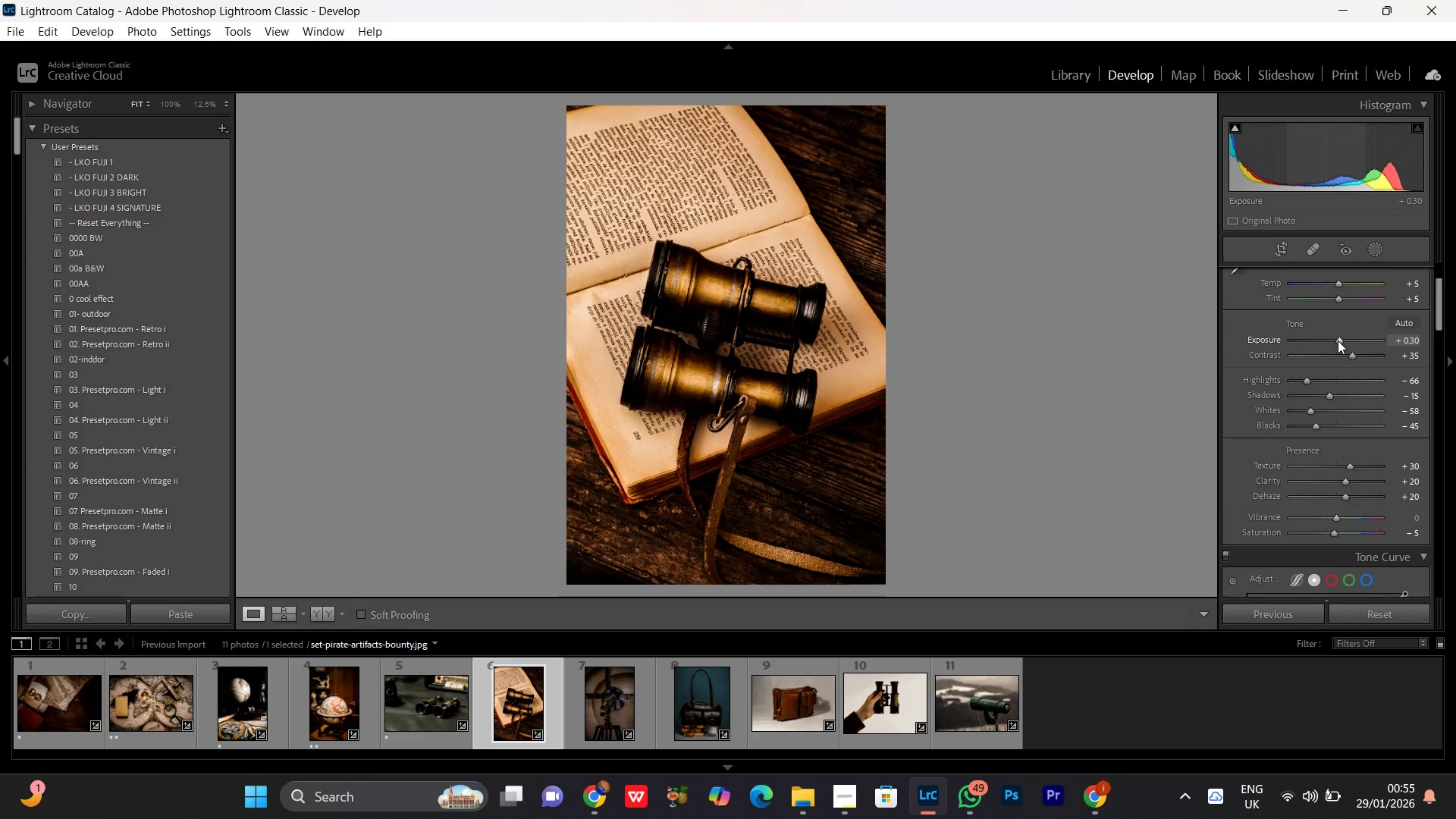 
scroll: coordinate [1338, 340], scroll_direction: down, amount: 4.0
 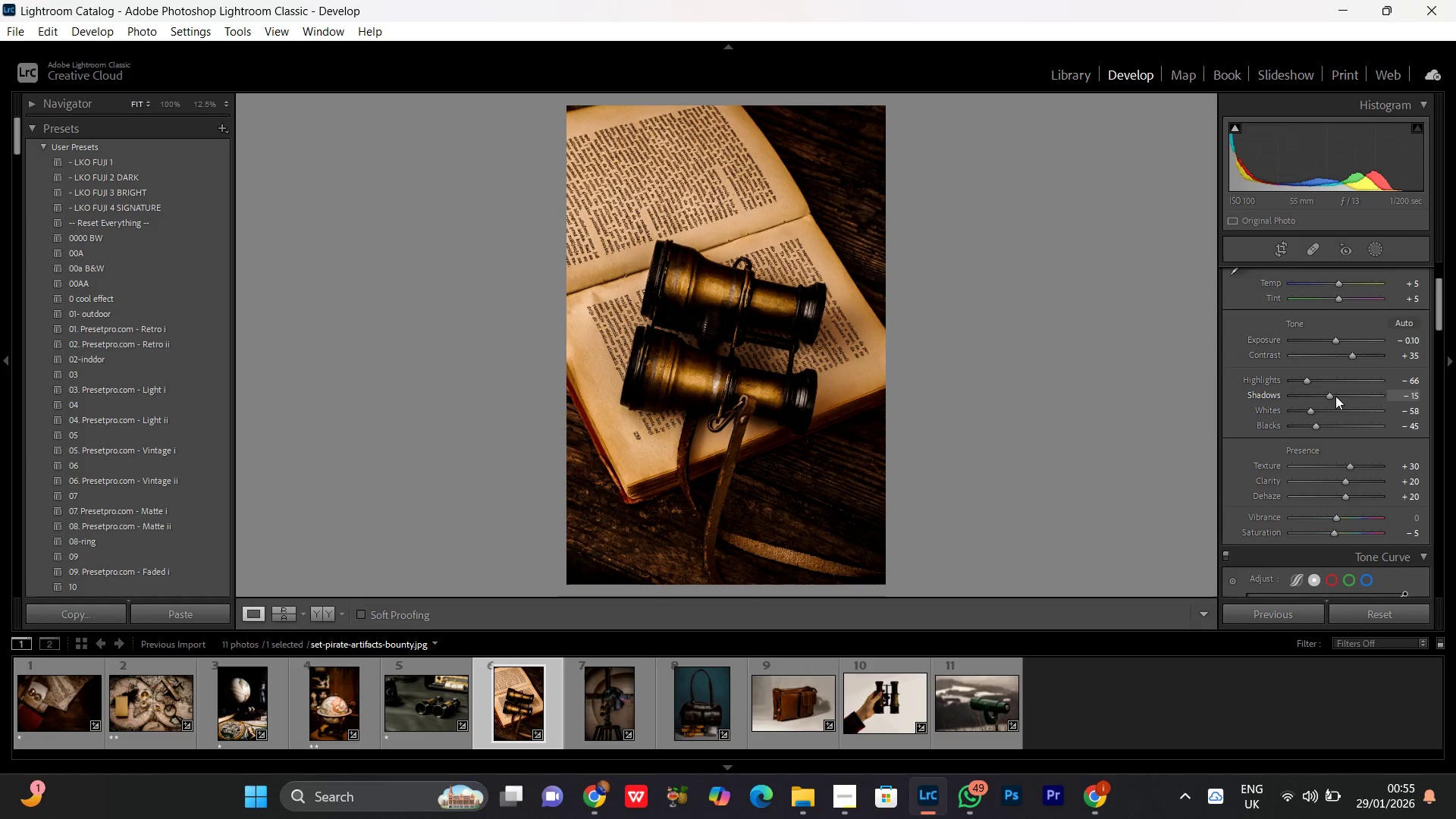 
left_click_drag(start_coordinate=[1335, 396], to_coordinate=[1333, 405])
 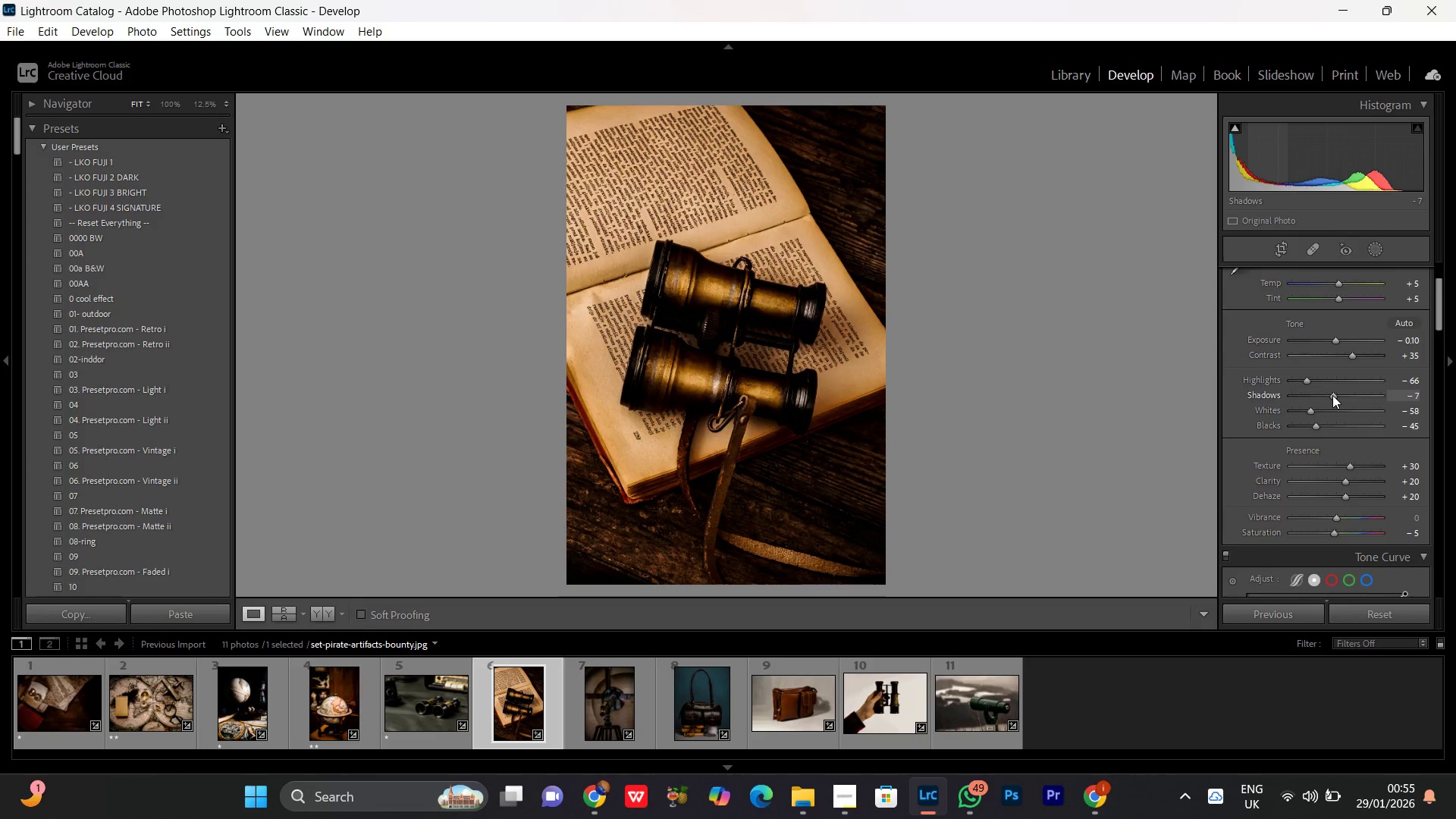 
double_click([1332, 395])
 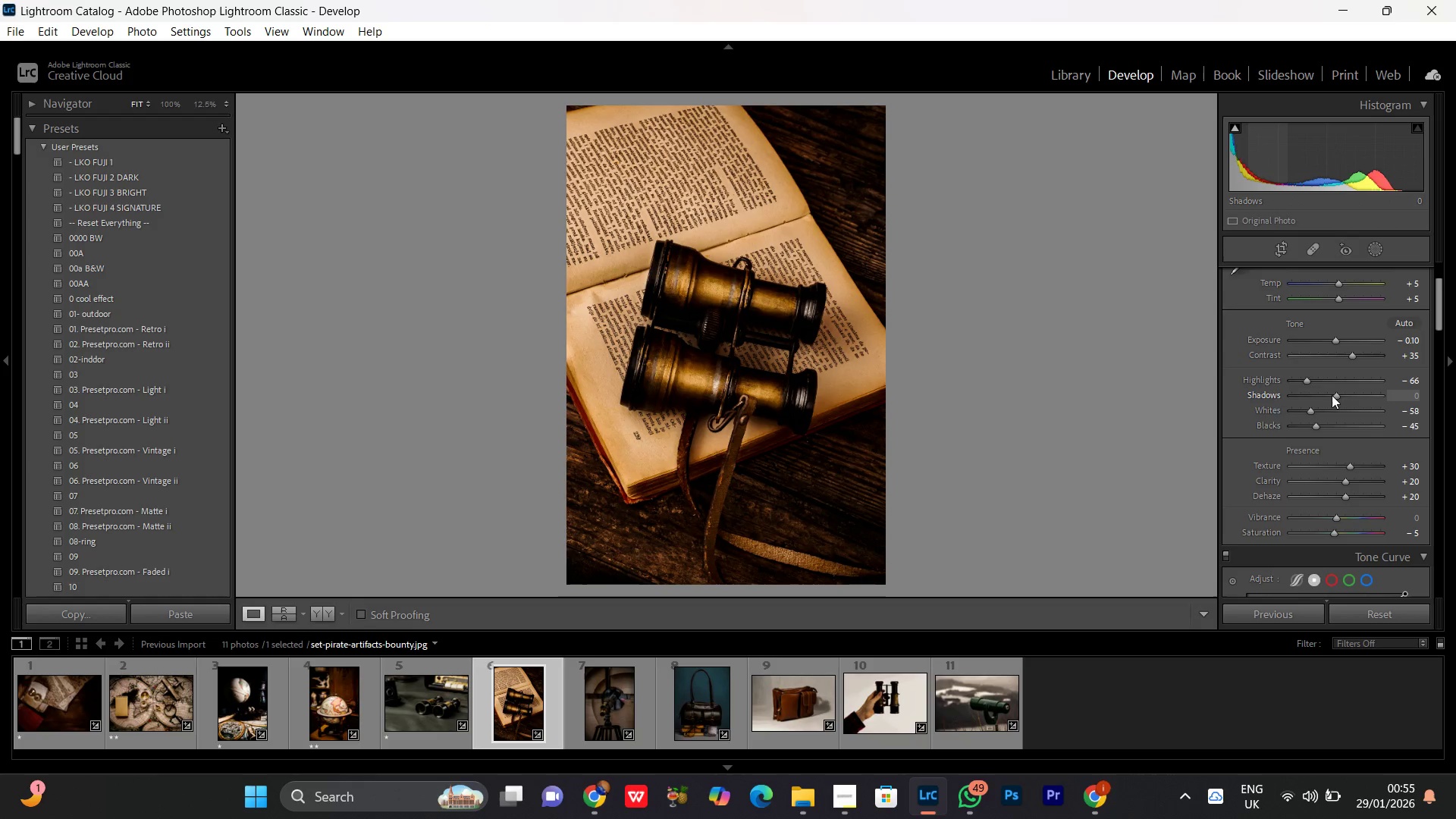 
double_click([1331, 395])
 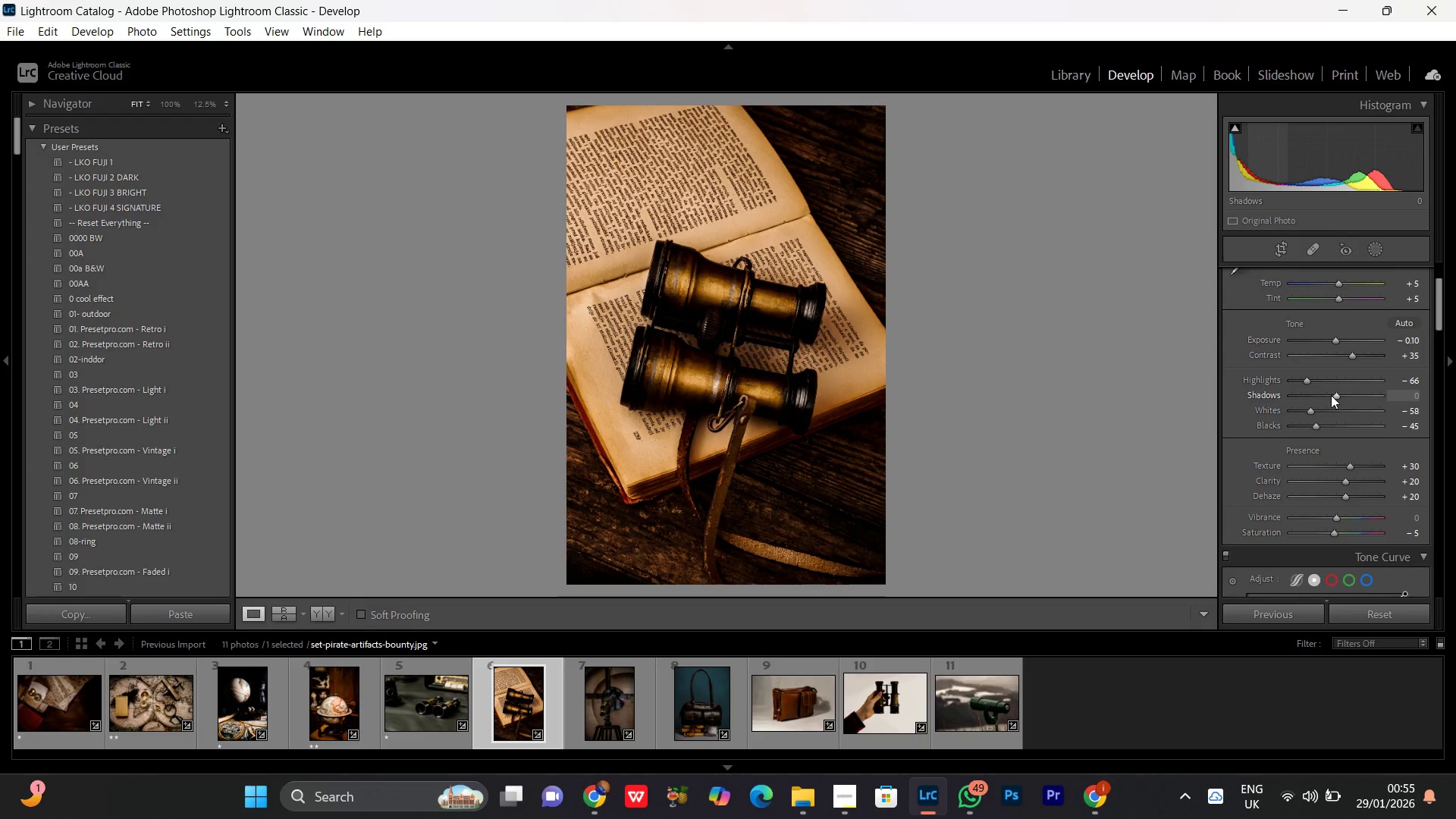 
double_click([1331, 395])
 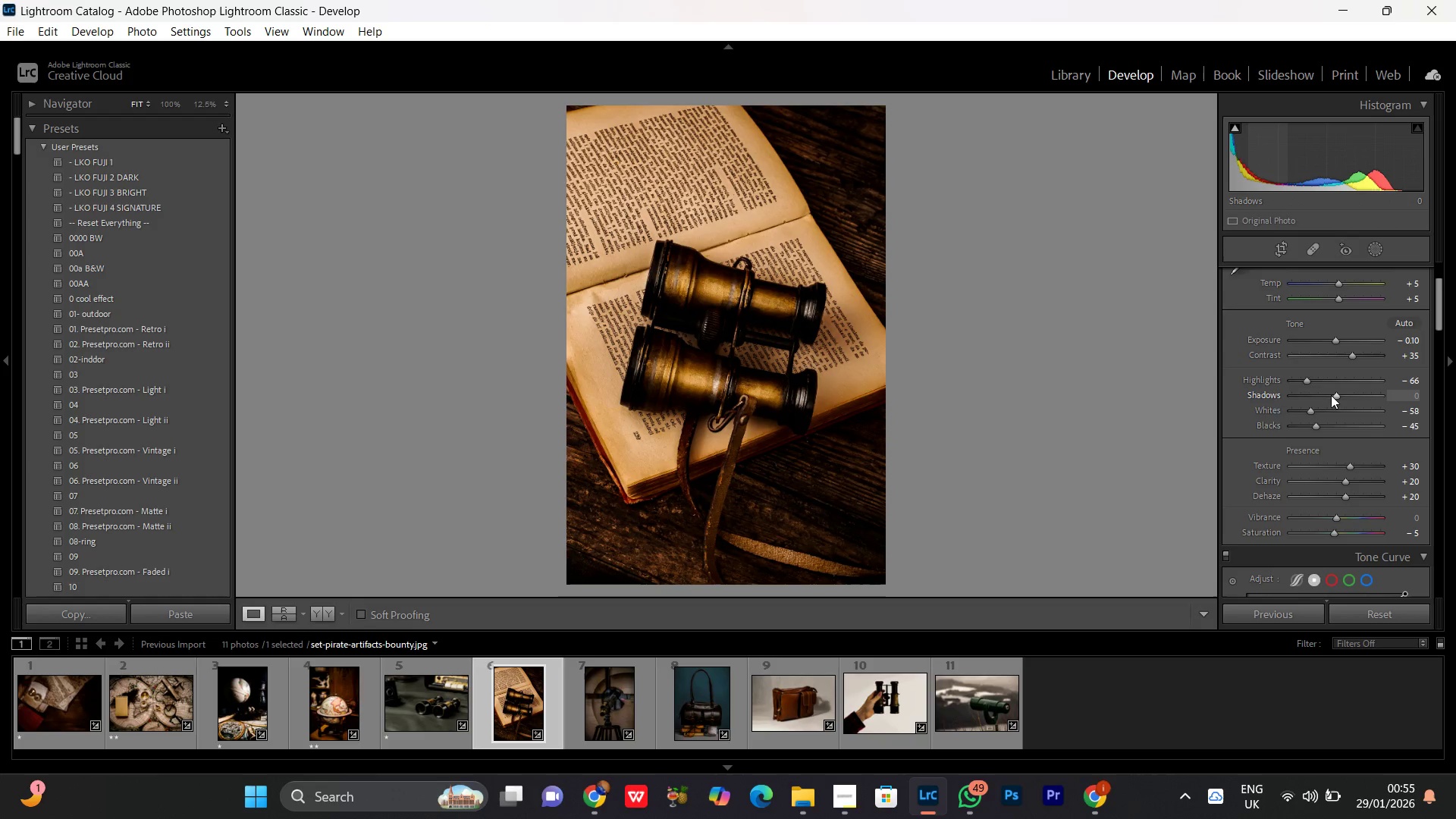 
scroll: coordinate [1331, 395], scroll_direction: down, amount: 2.0
 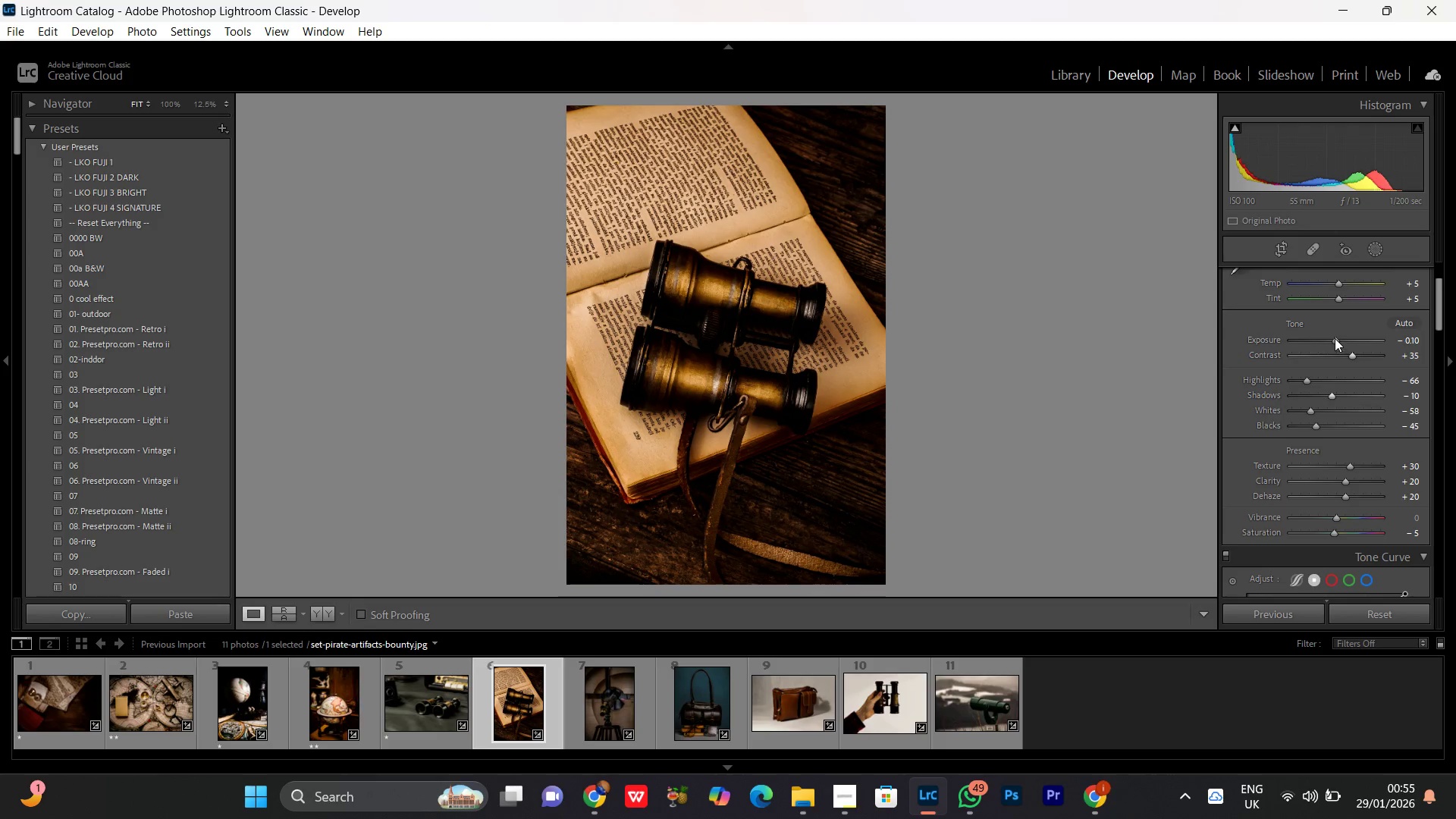 
left_click([1336, 336])
 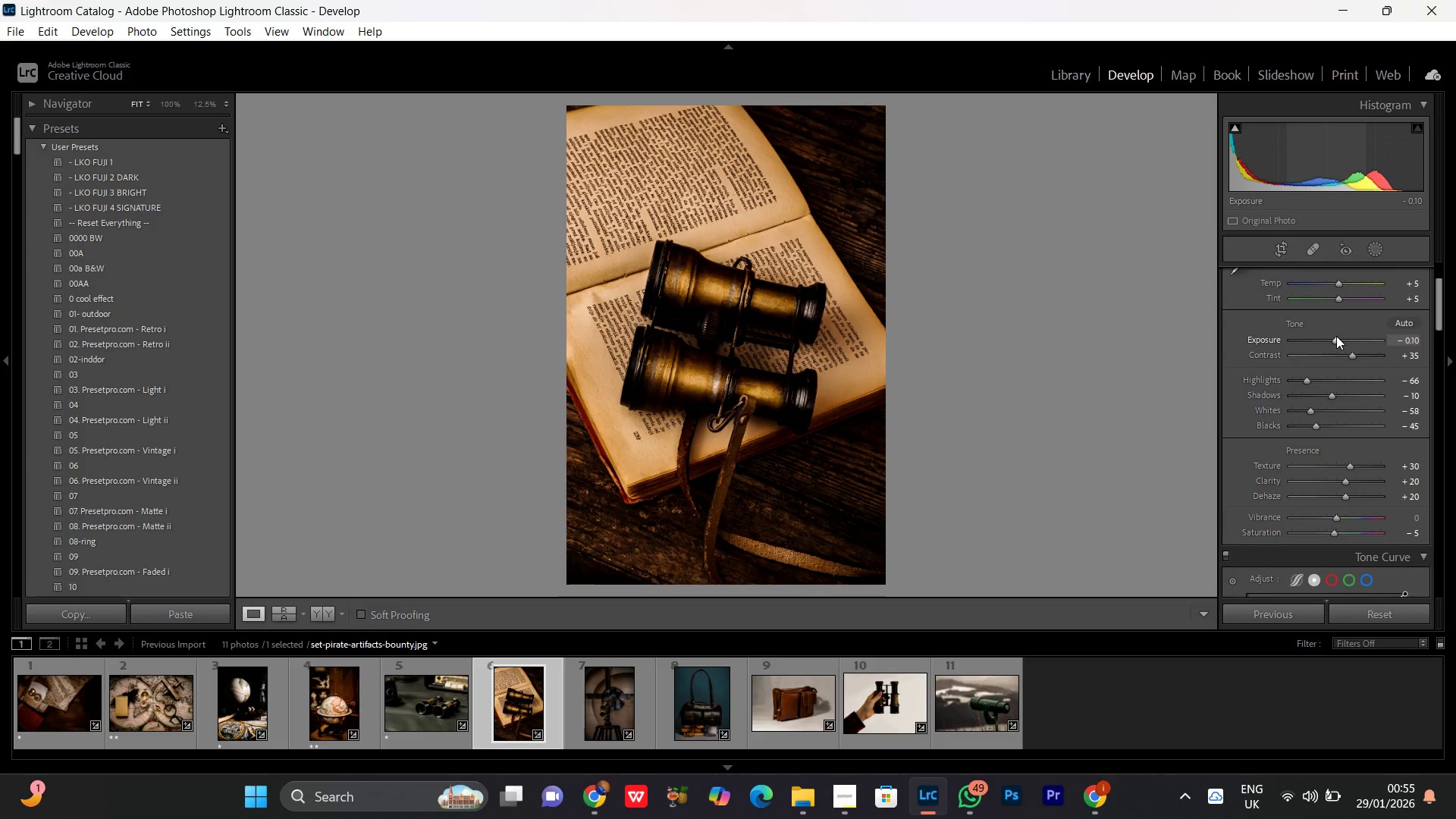 
scroll: coordinate [1336, 336], scroll_direction: up, amount: 1.0
 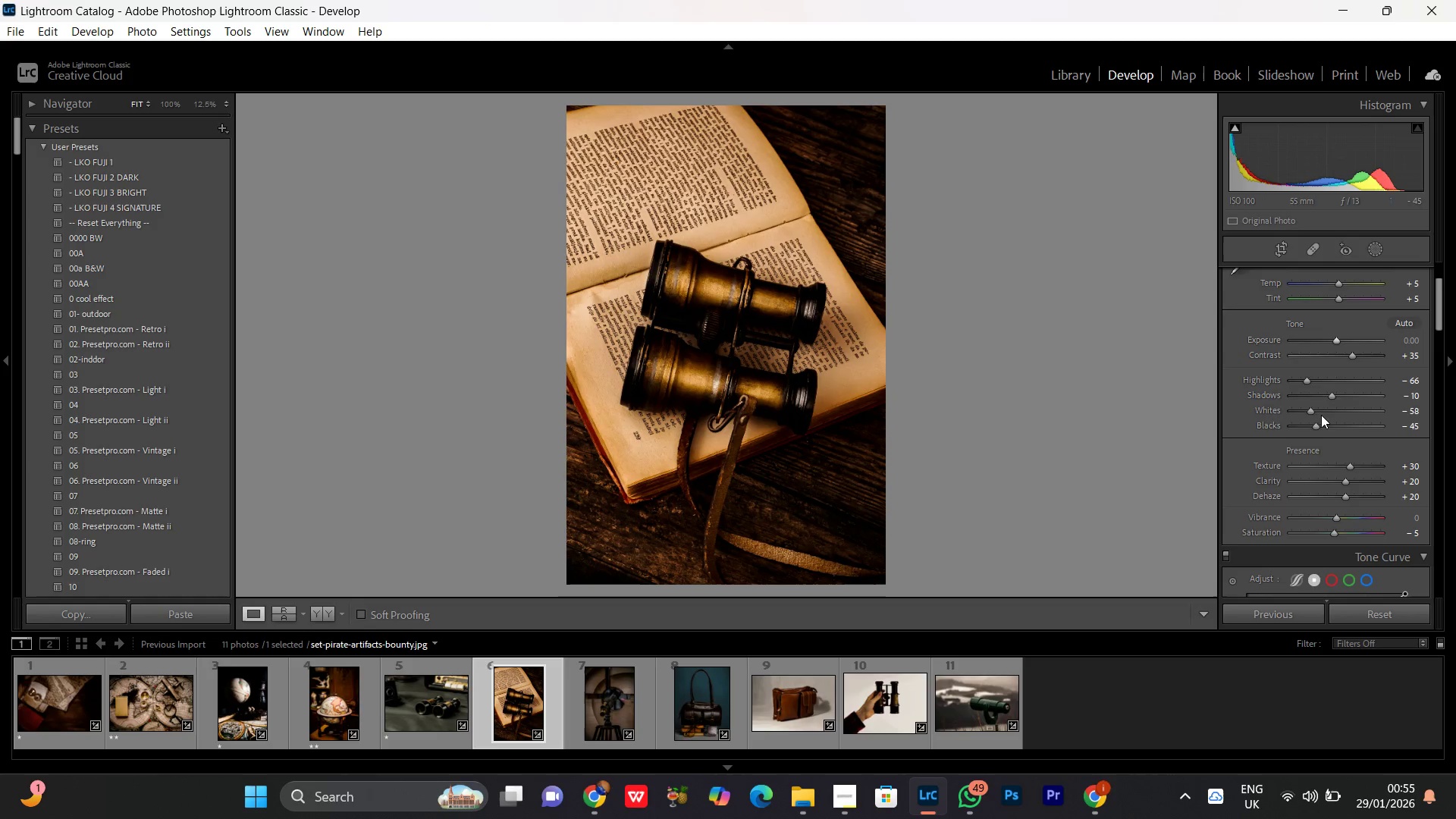 
left_click([1321, 410])
 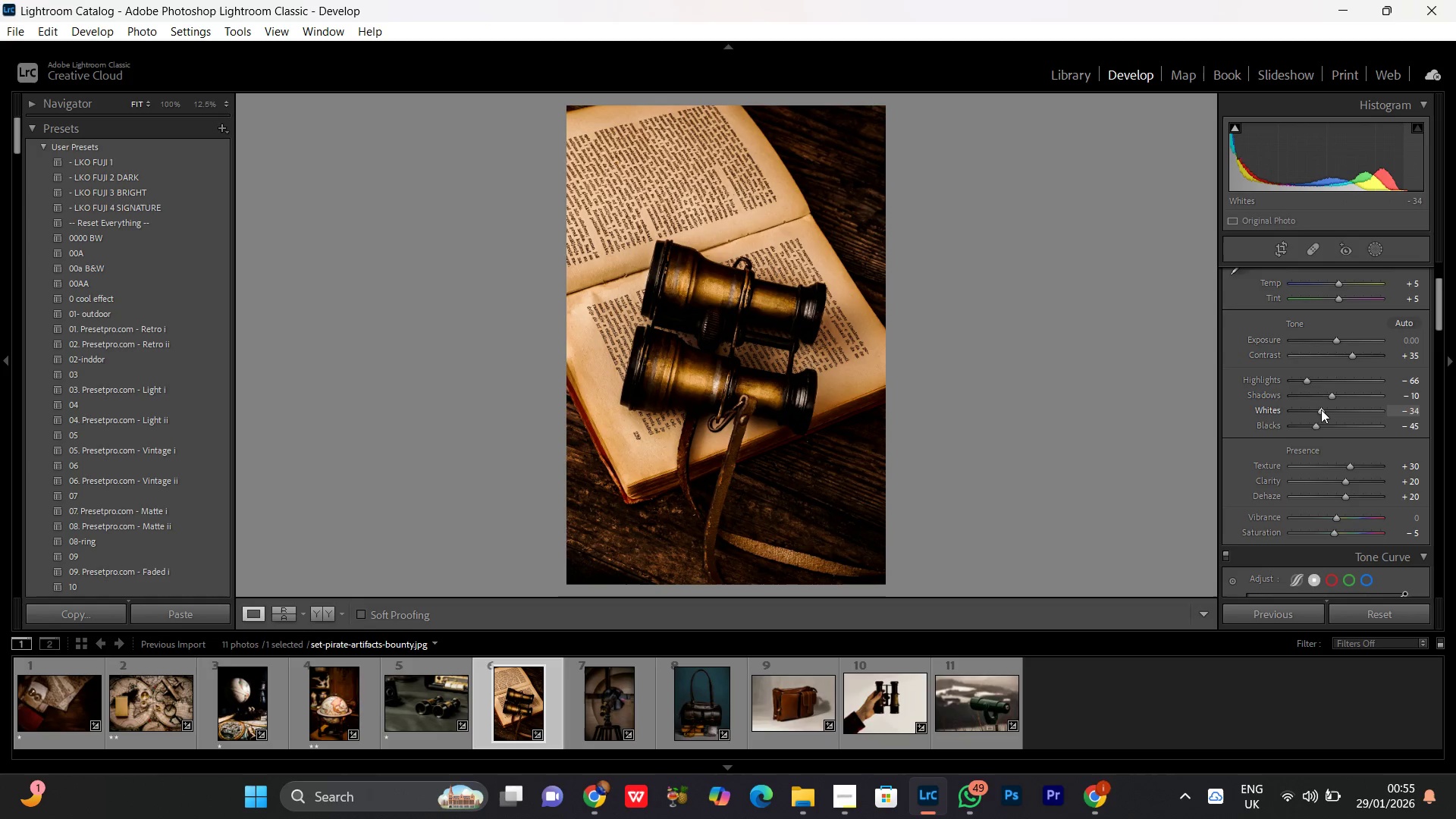 
left_click_drag(start_coordinate=[1321, 410], to_coordinate=[1325, 410])
 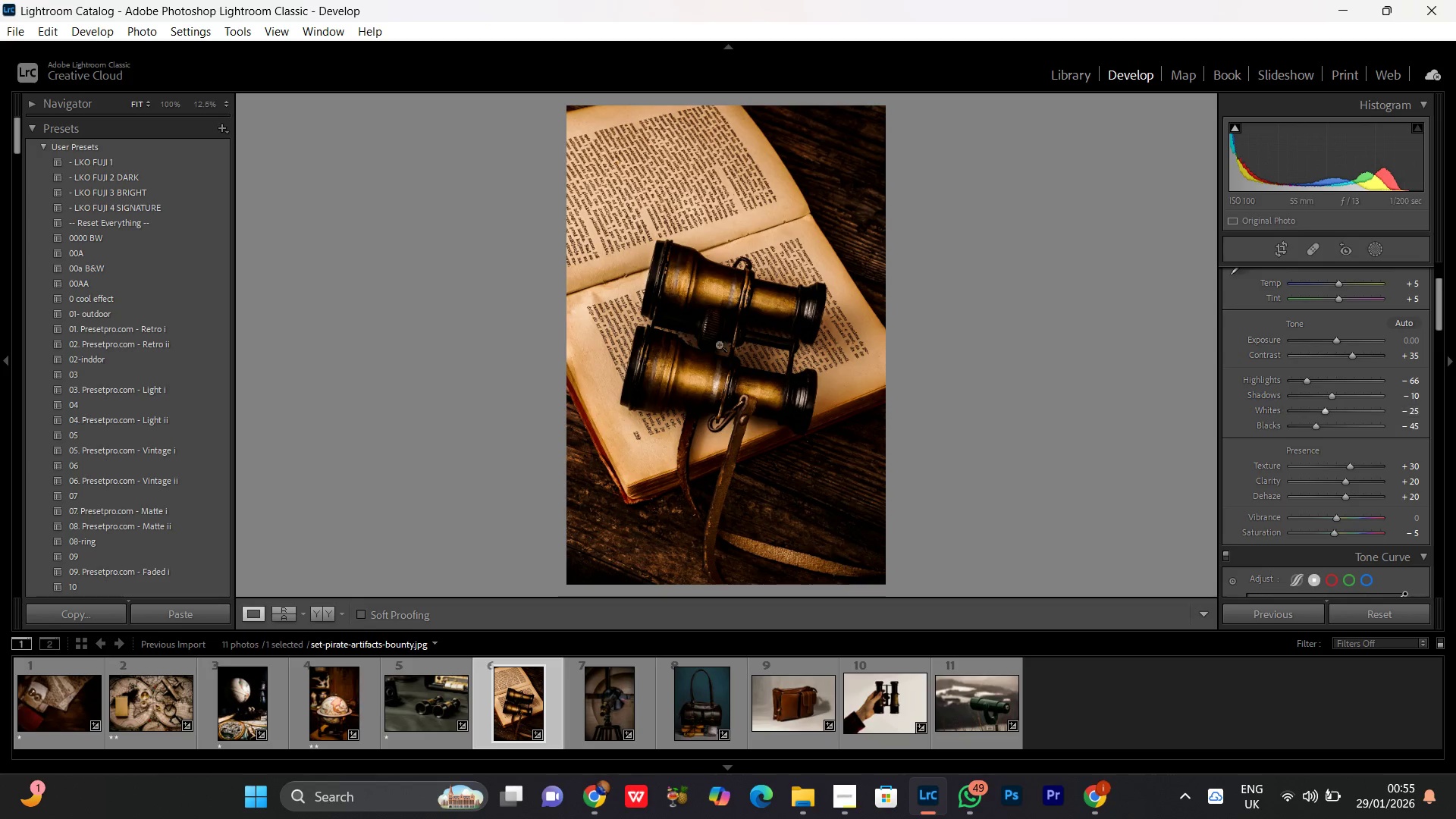 
left_click([679, 328])
 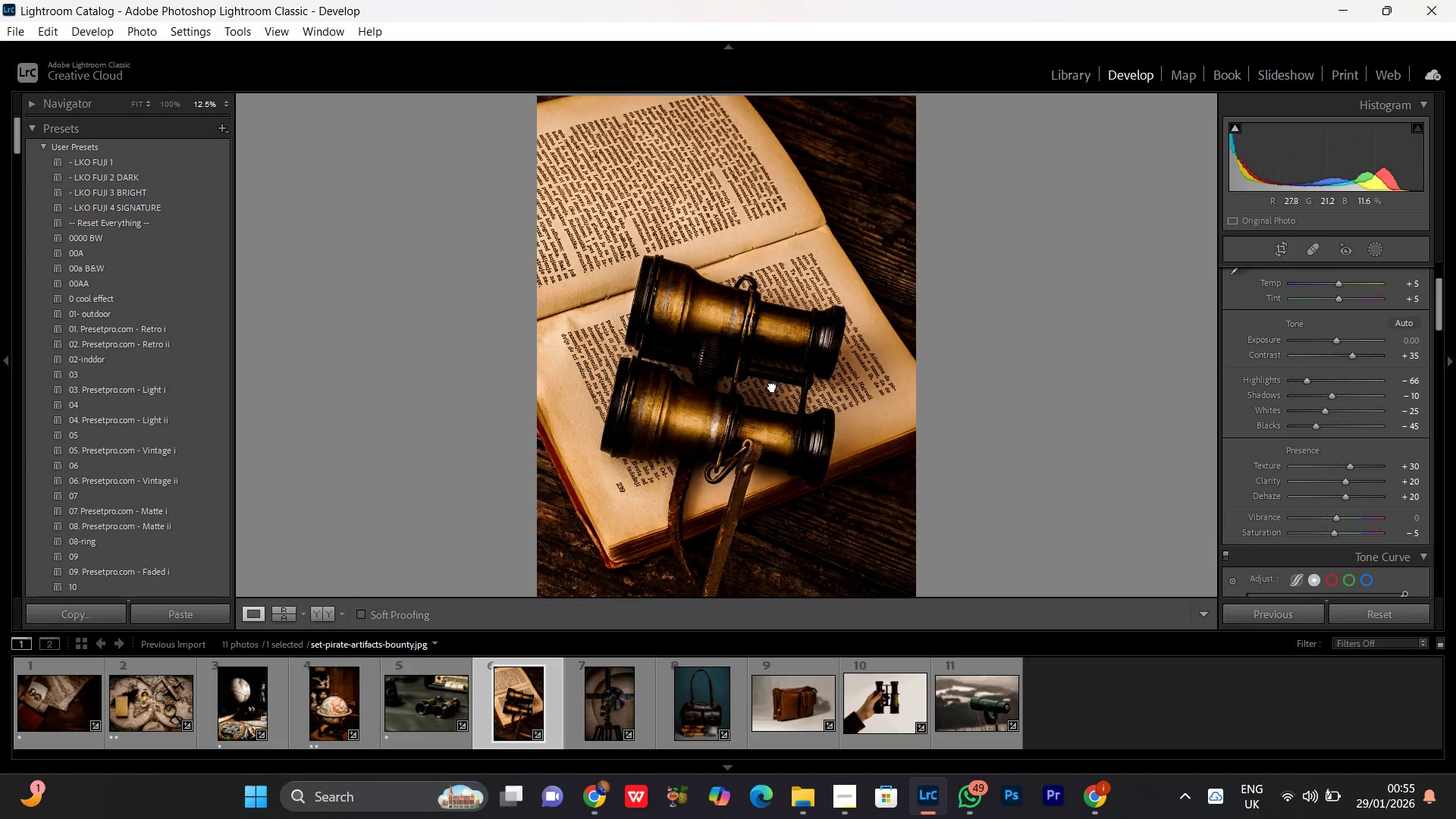 
double_click([770, 384])
 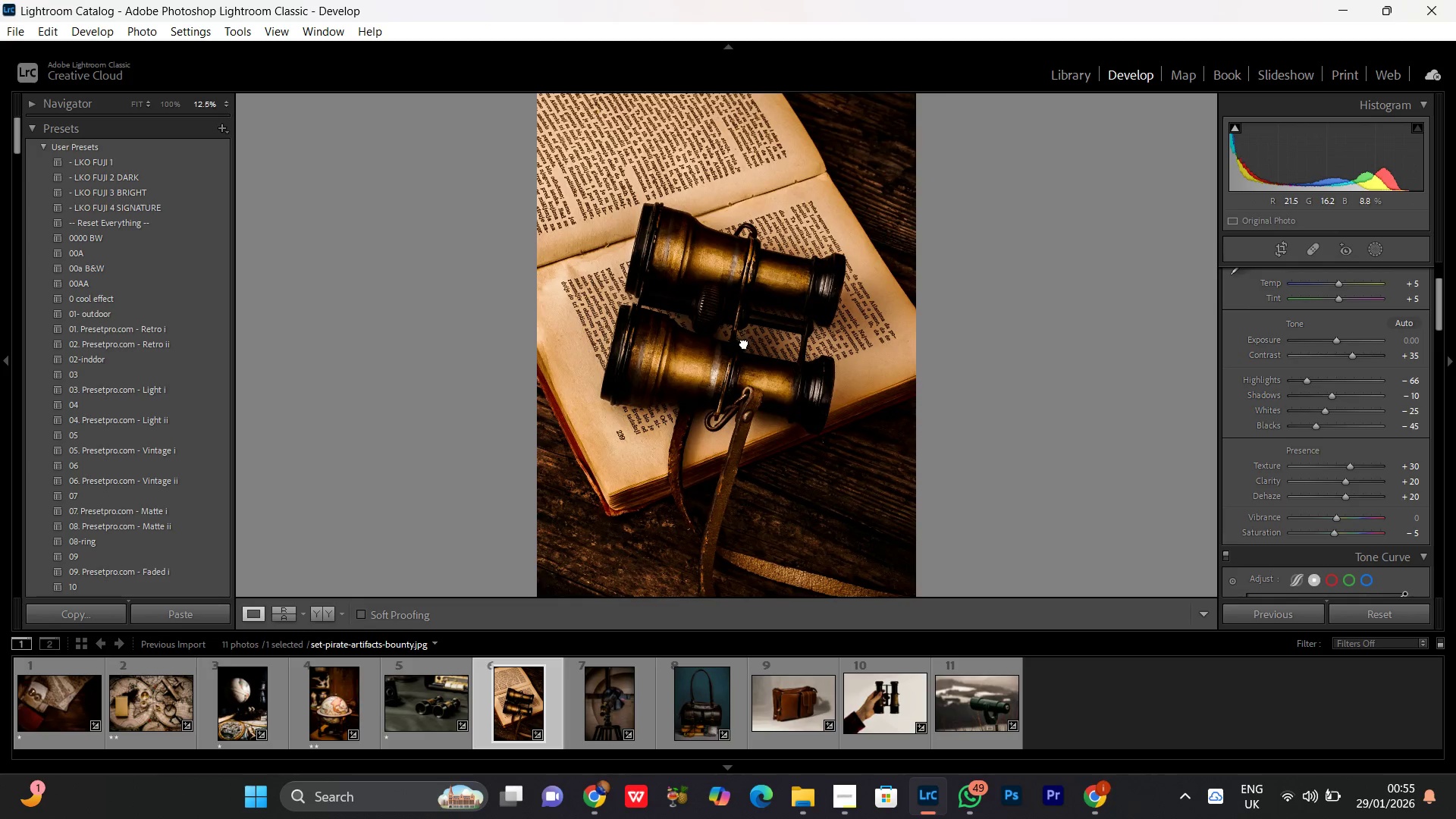 
double_click([744, 343])
 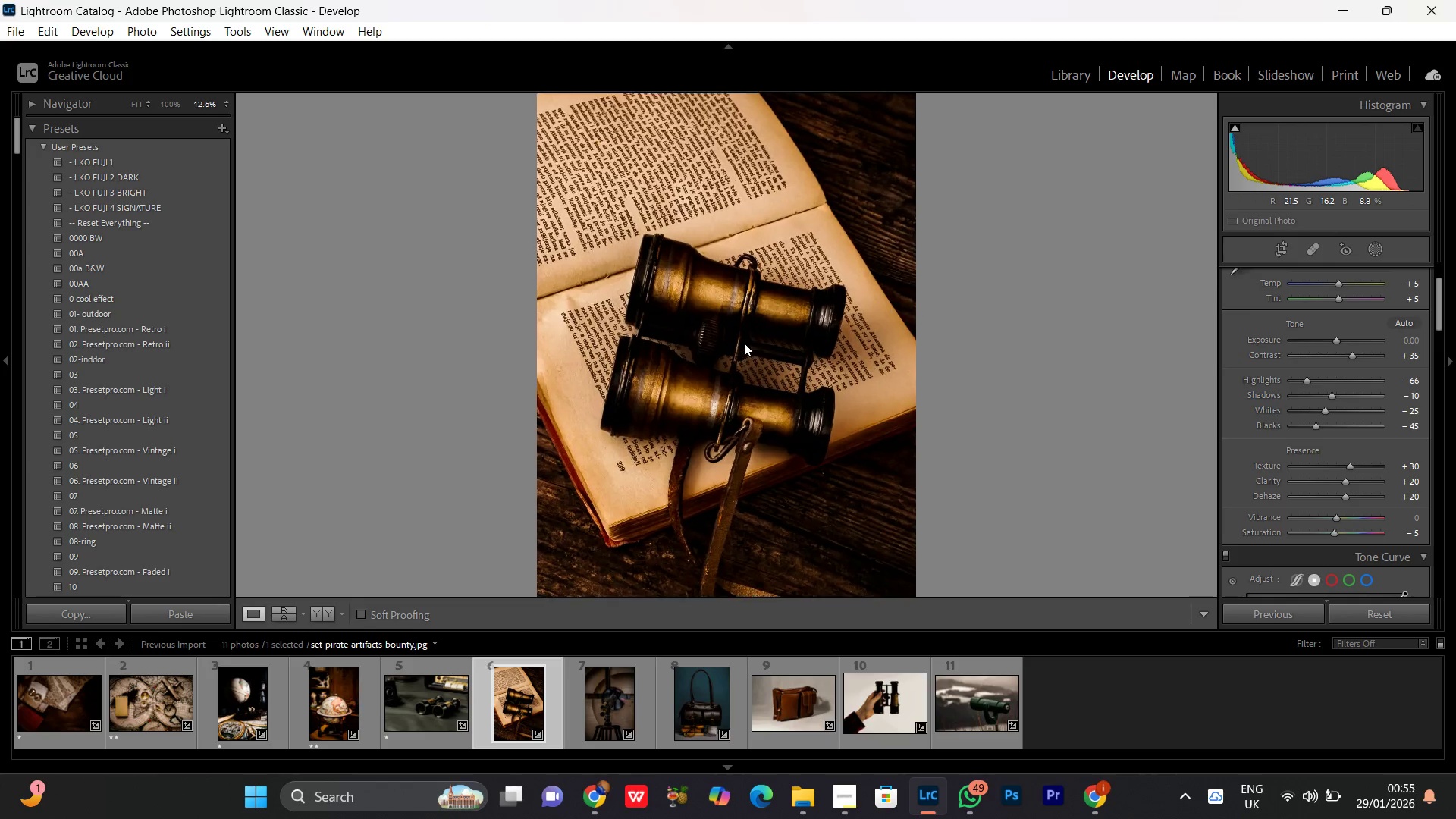 
triple_click([744, 343])
 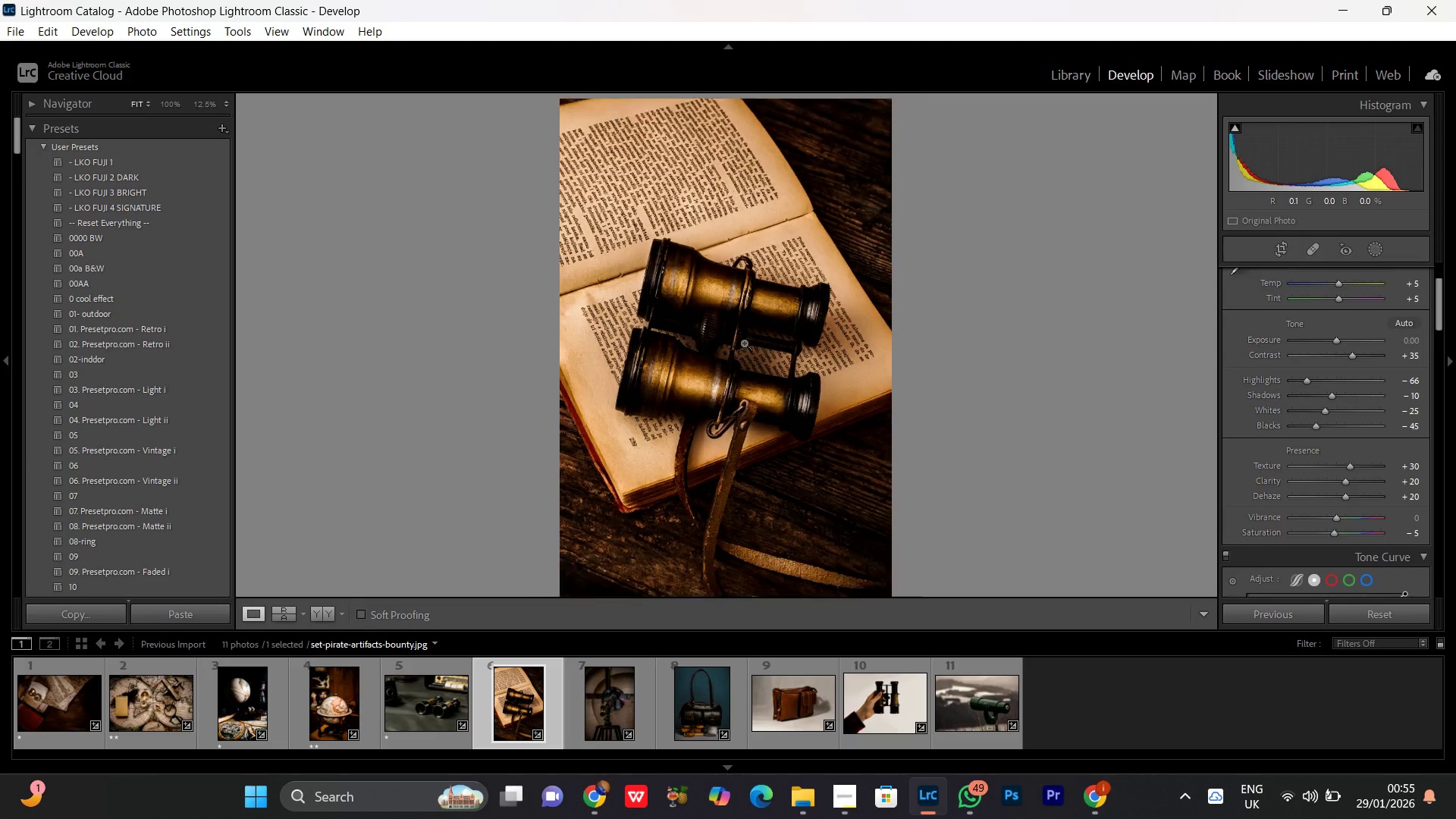 
triple_click([744, 343])
 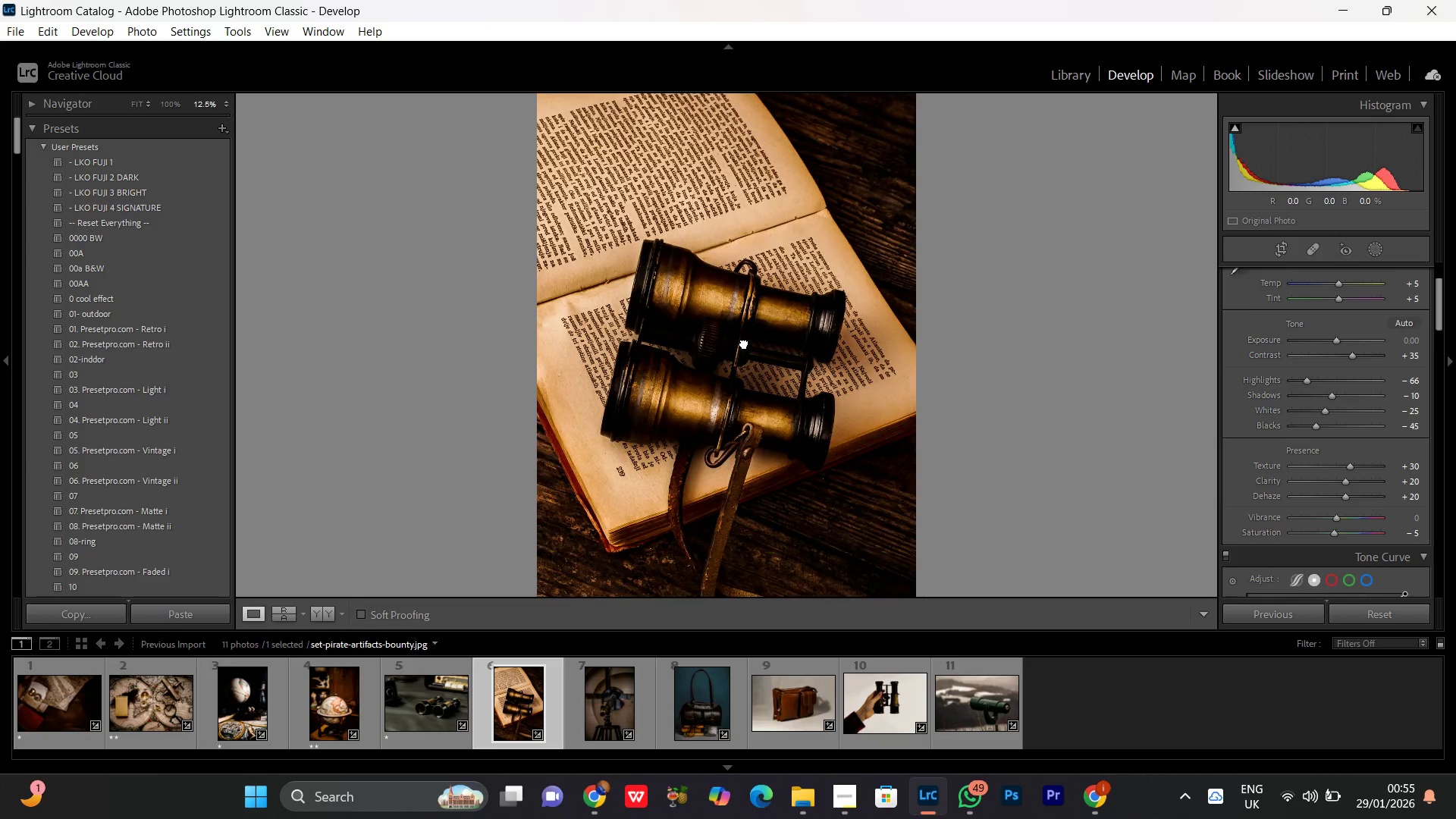 
double_click([744, 343])
 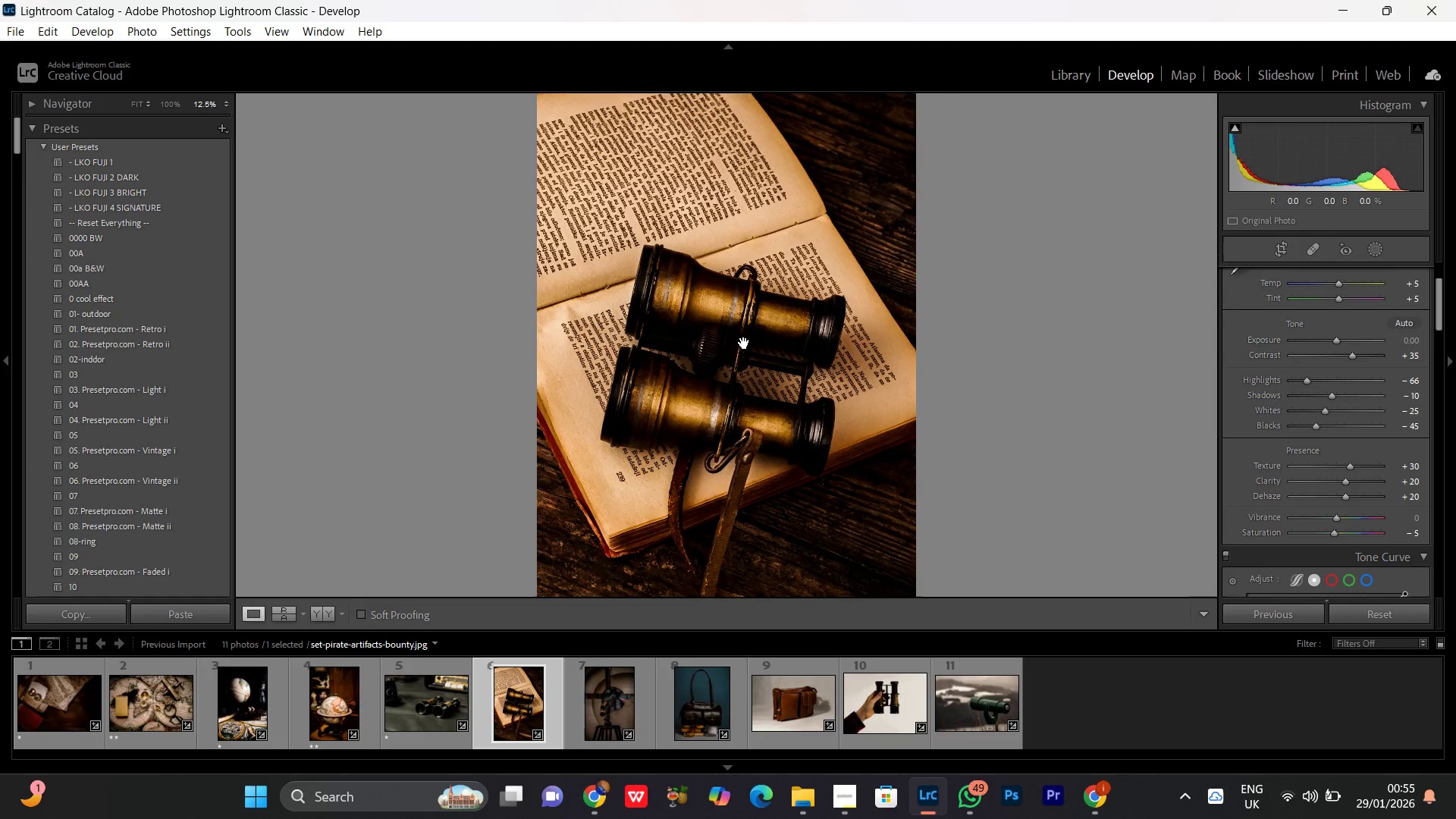 
left_click([744, 343])
 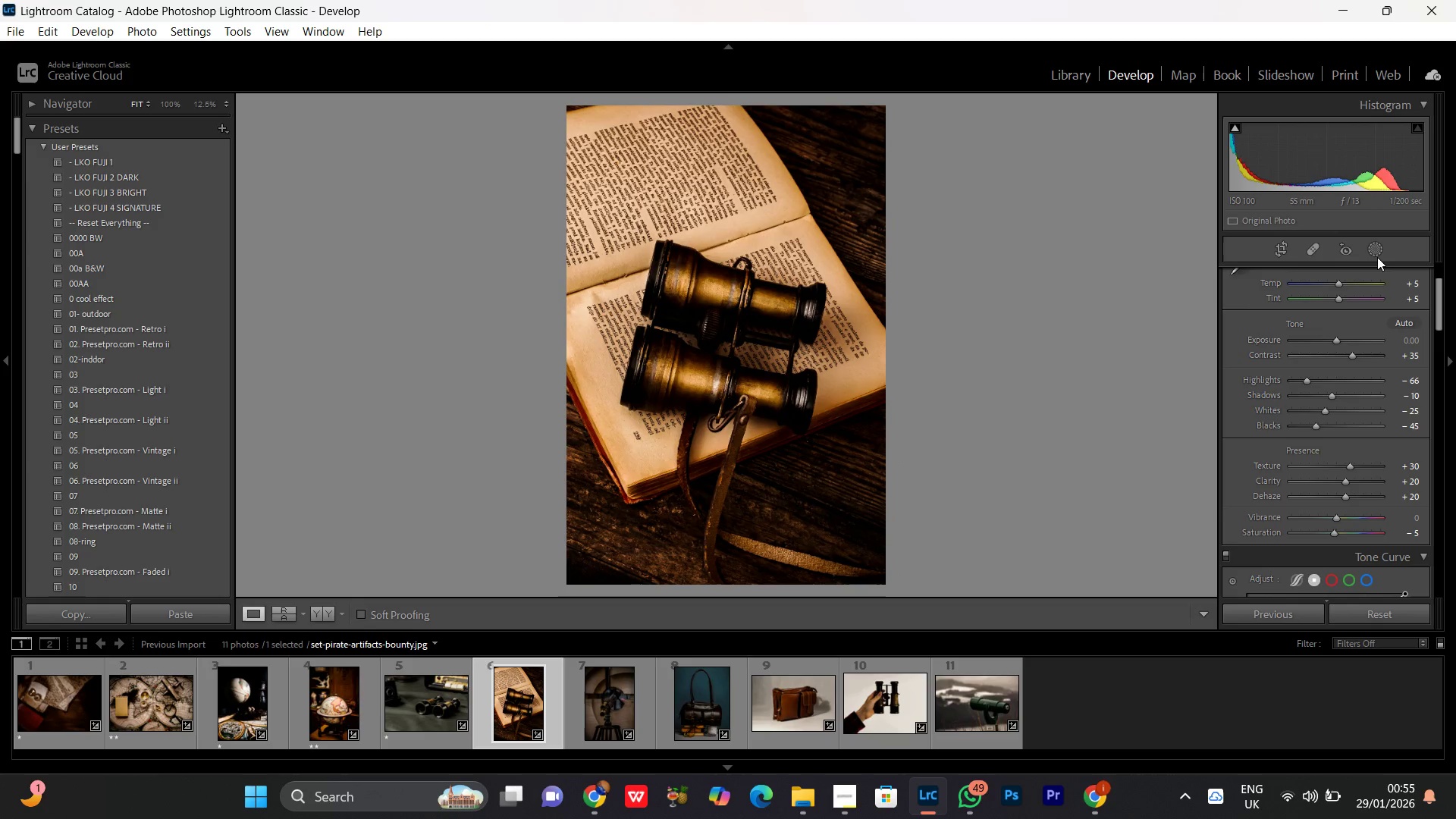 
left_click([1377, 253])
 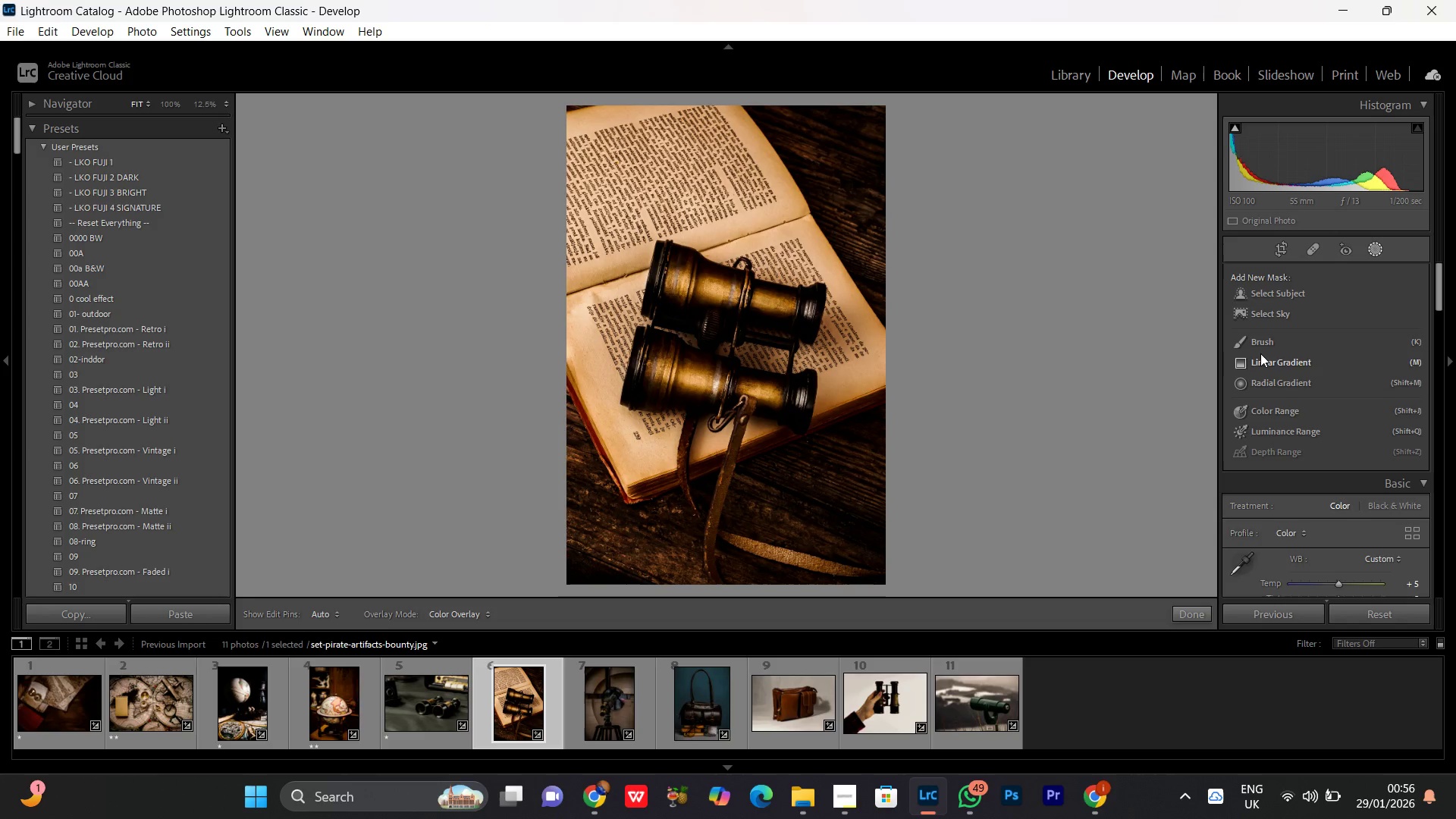 
left_click([1256, 345])
 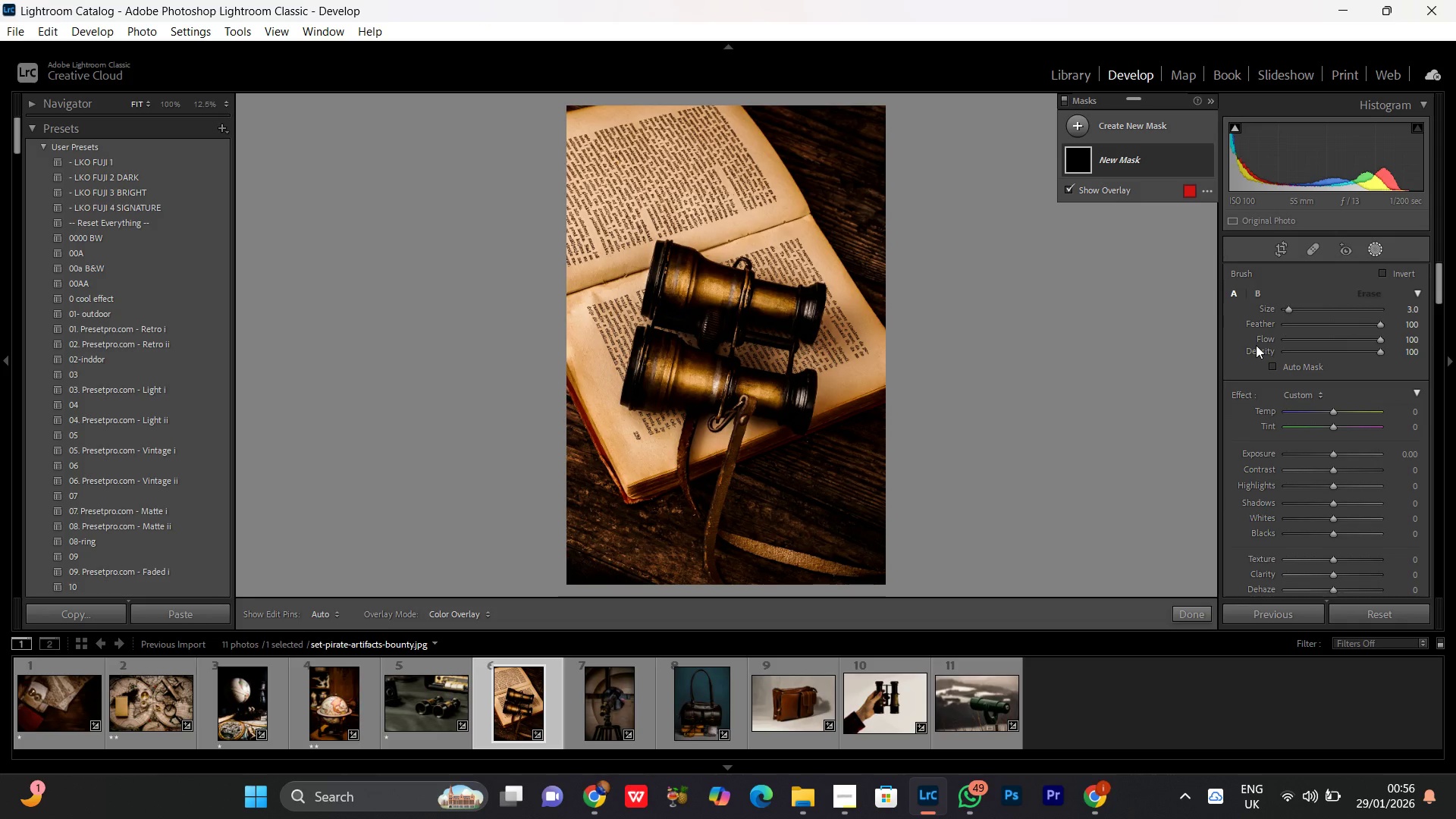 
wait(9.81)
 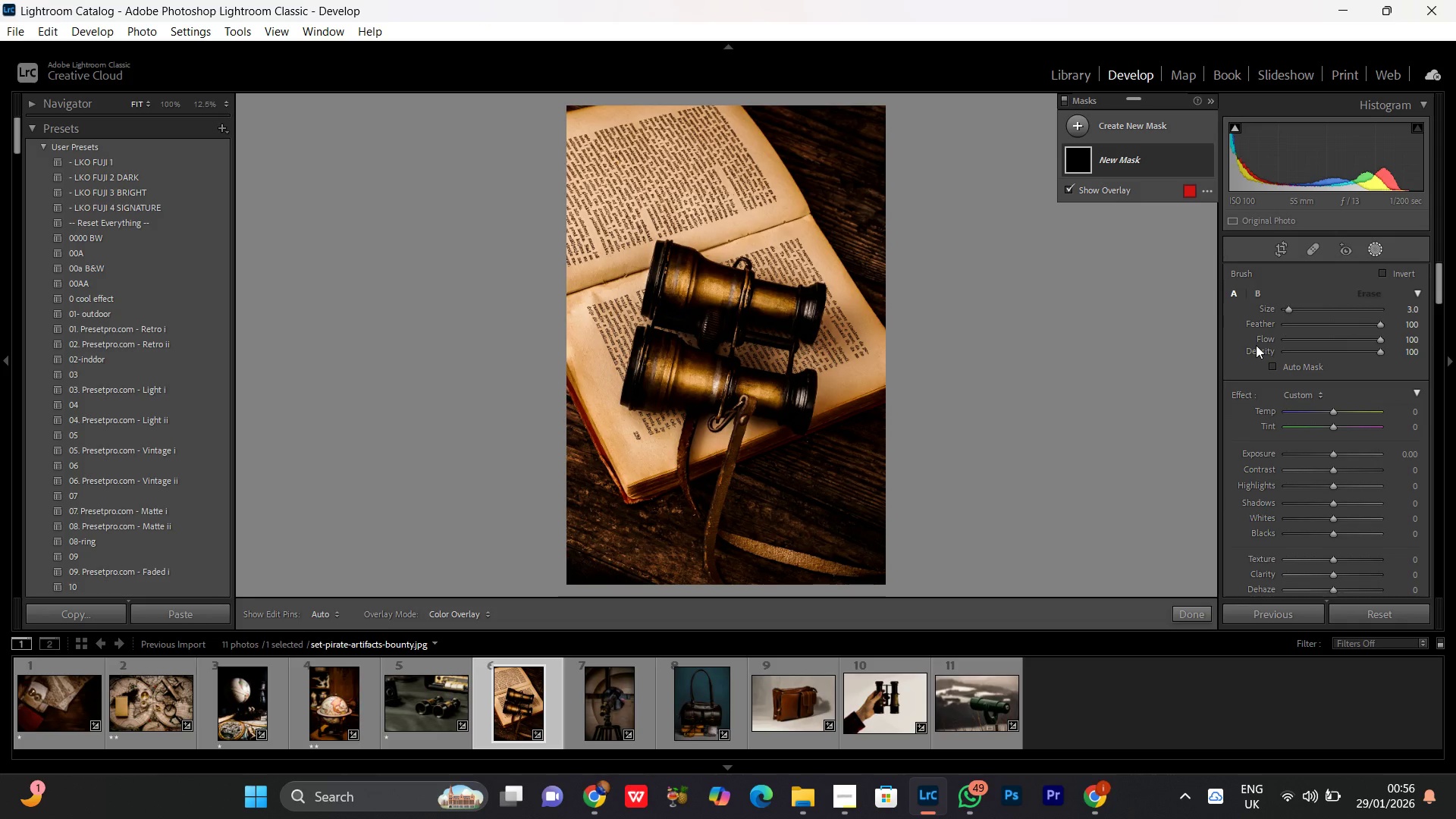 
scroll: coordinate [1332, 396], scroll_direction: up, amount: 5.0
 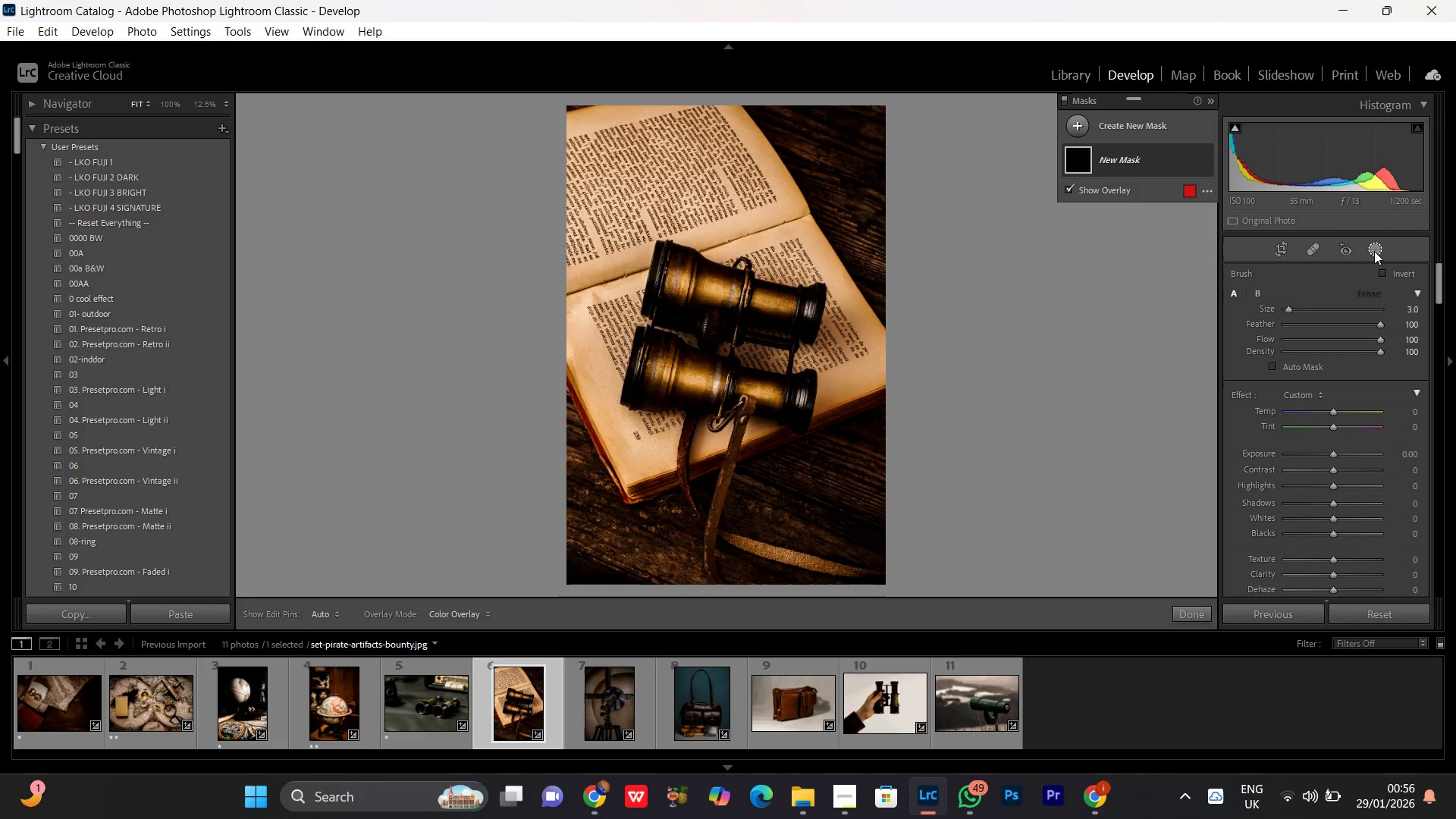 
left_click([1374, 251])
 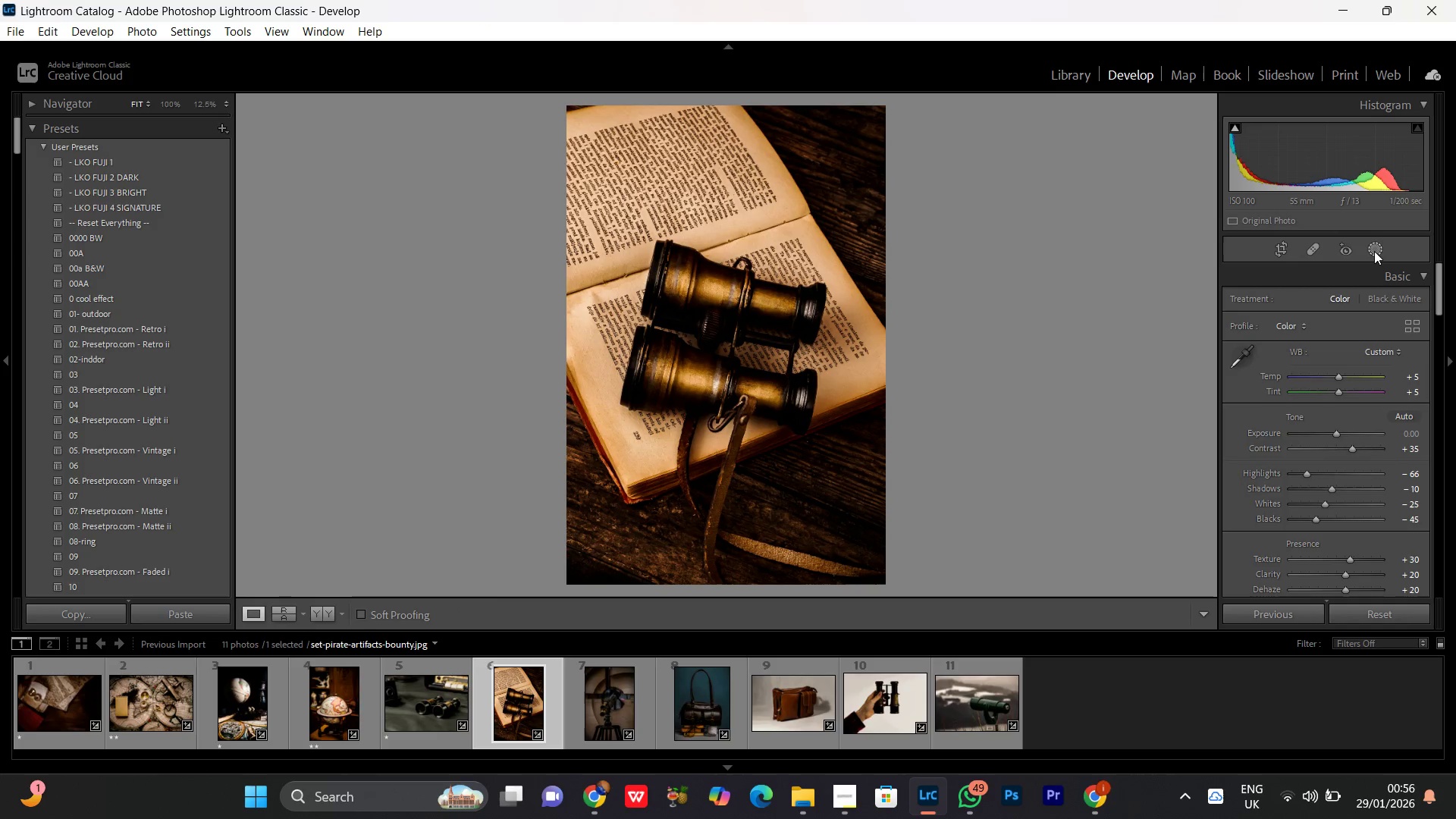 
left_click([1374, 251])
 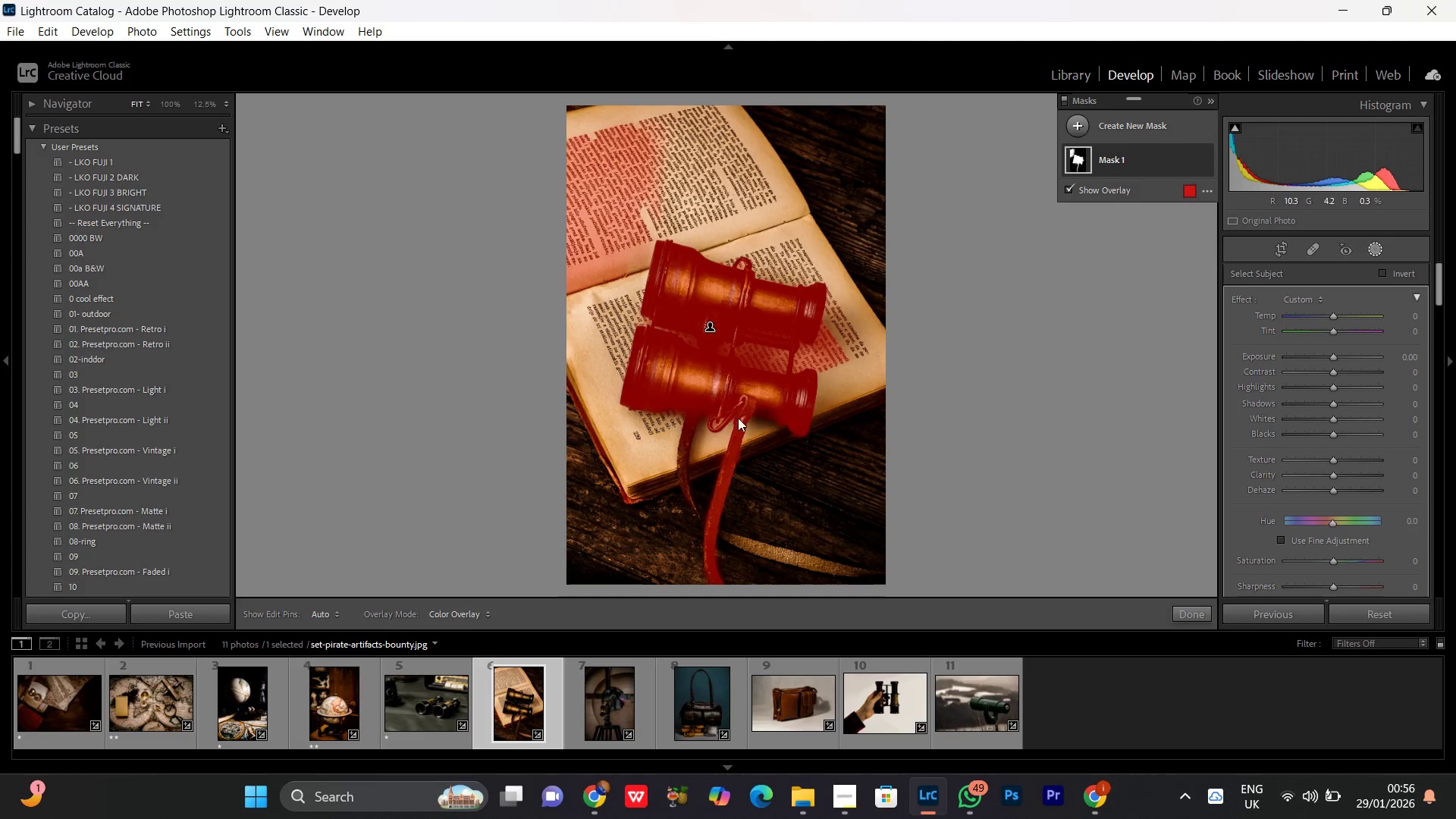 
wait(22.88)
 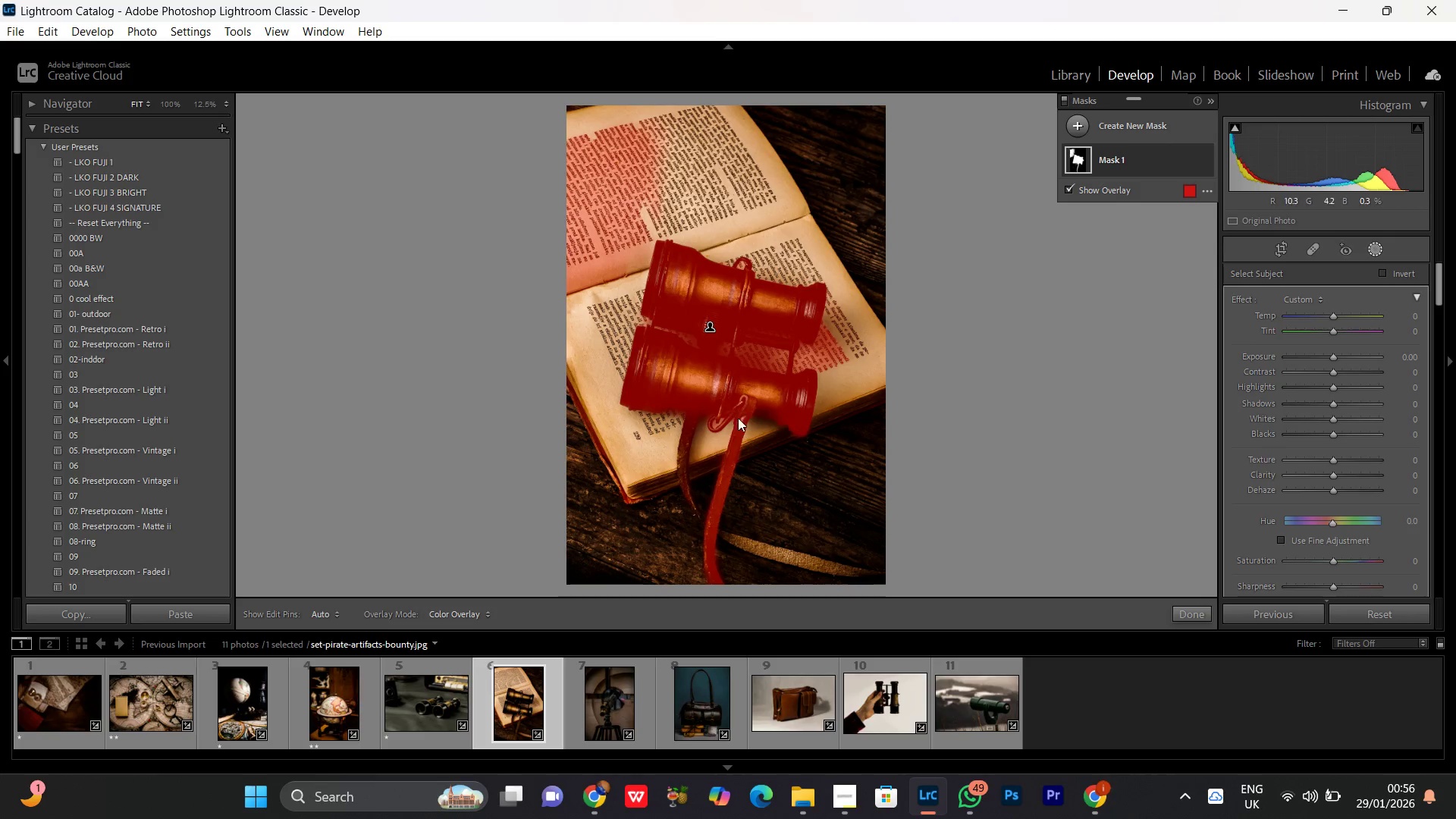 
left_click([1194, 163])
 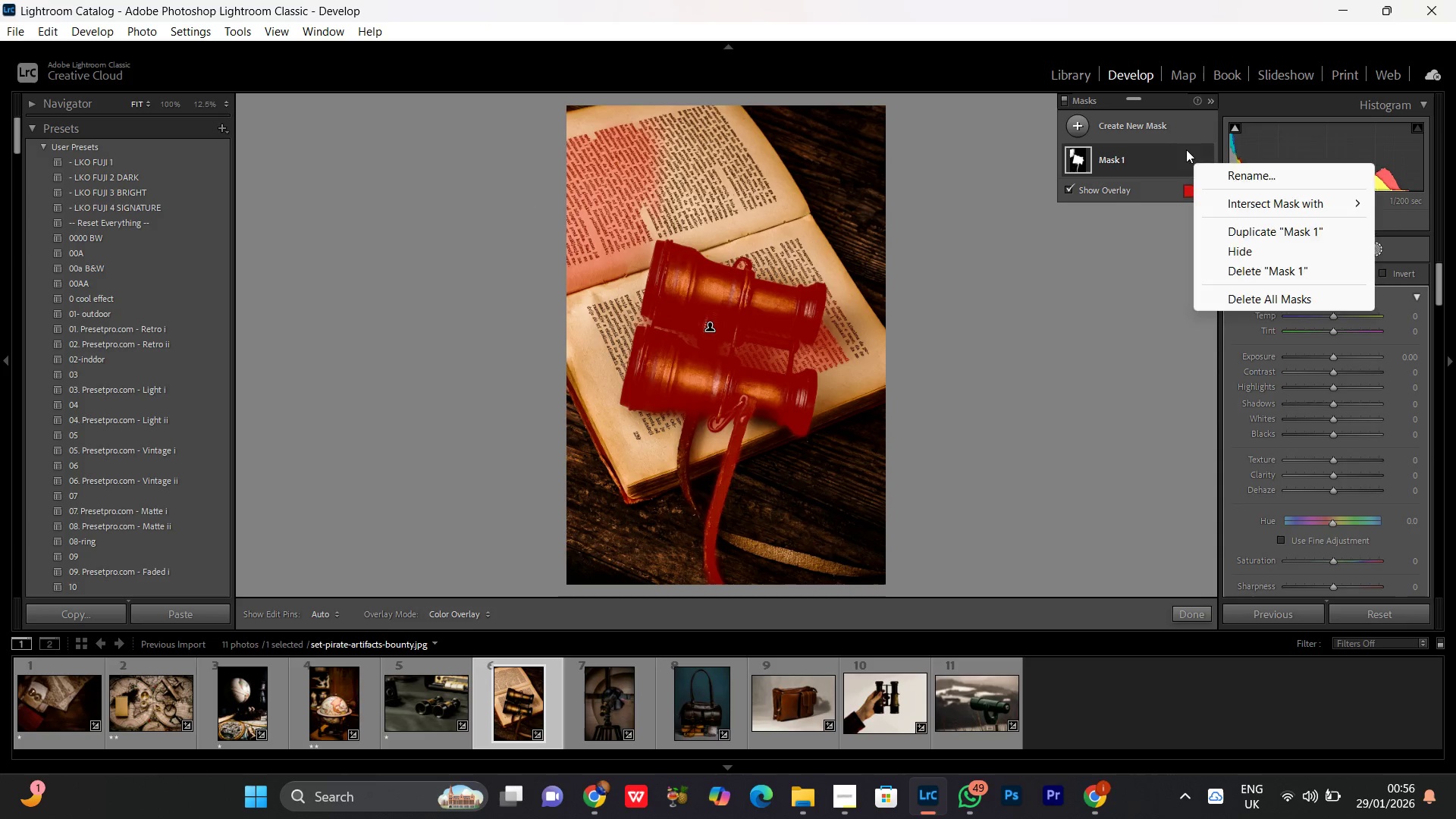 
left_click([1186, 149])
 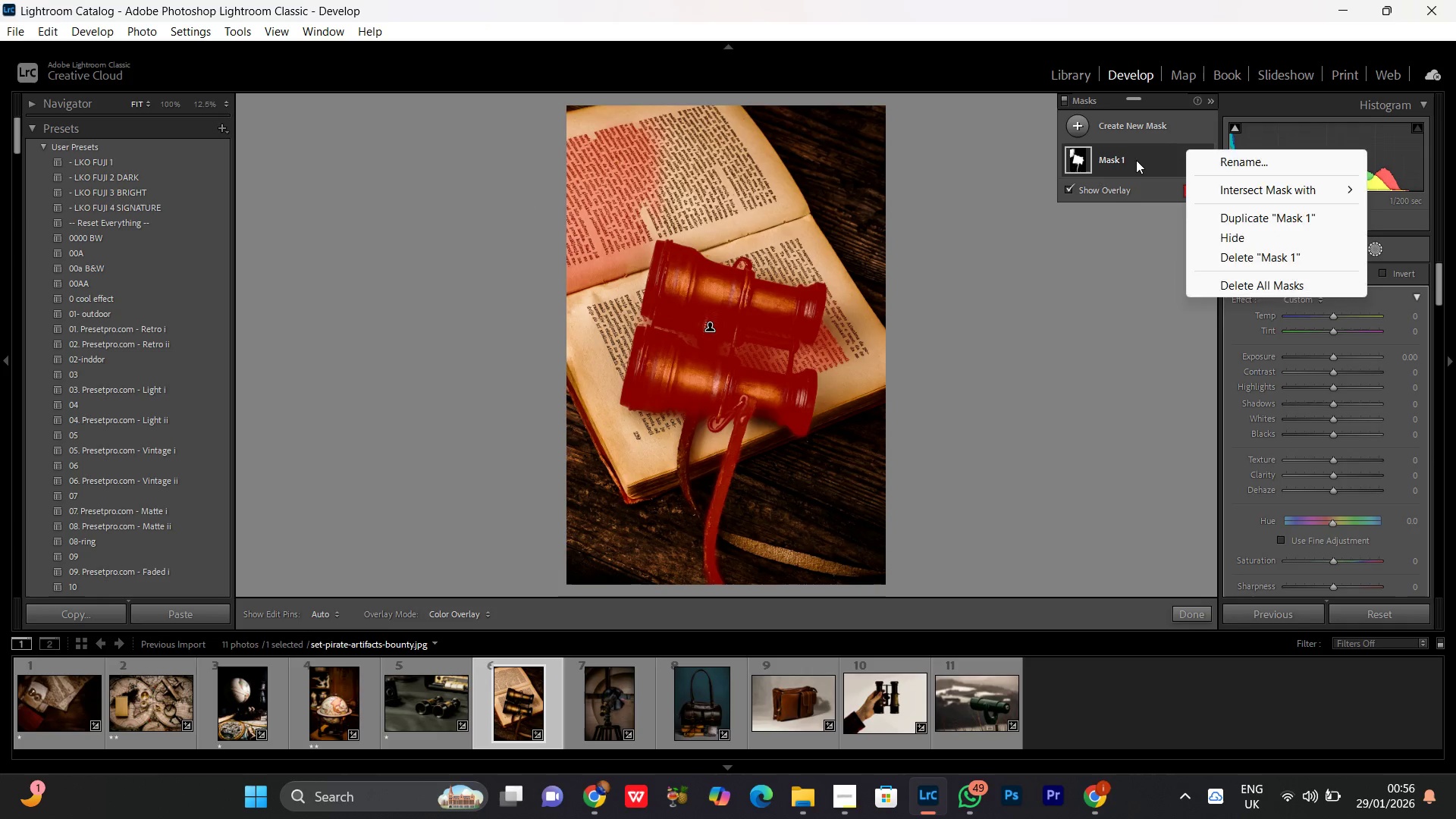 
left_click([1136, 160])
 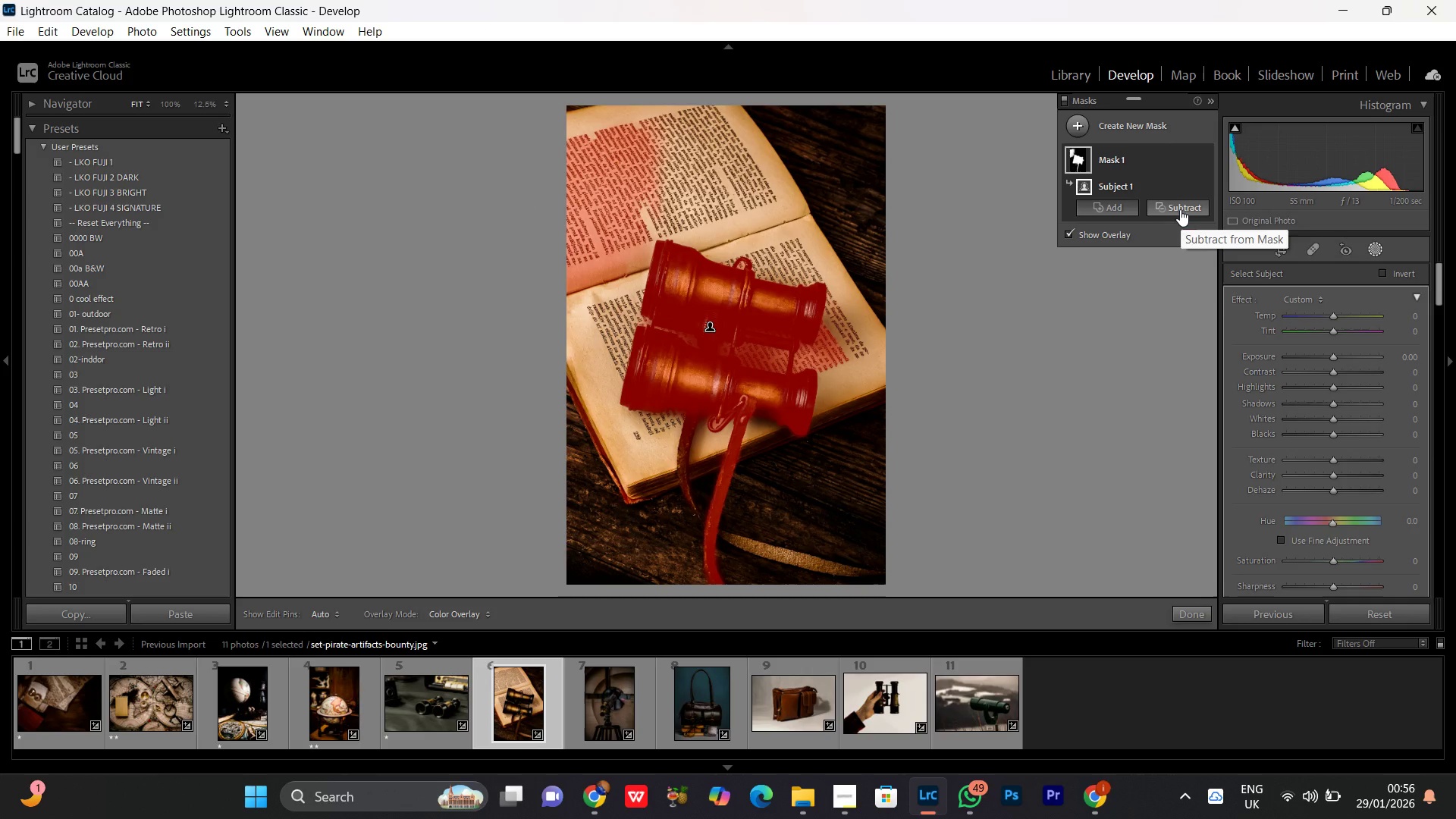 
left_click([1180, 209])
 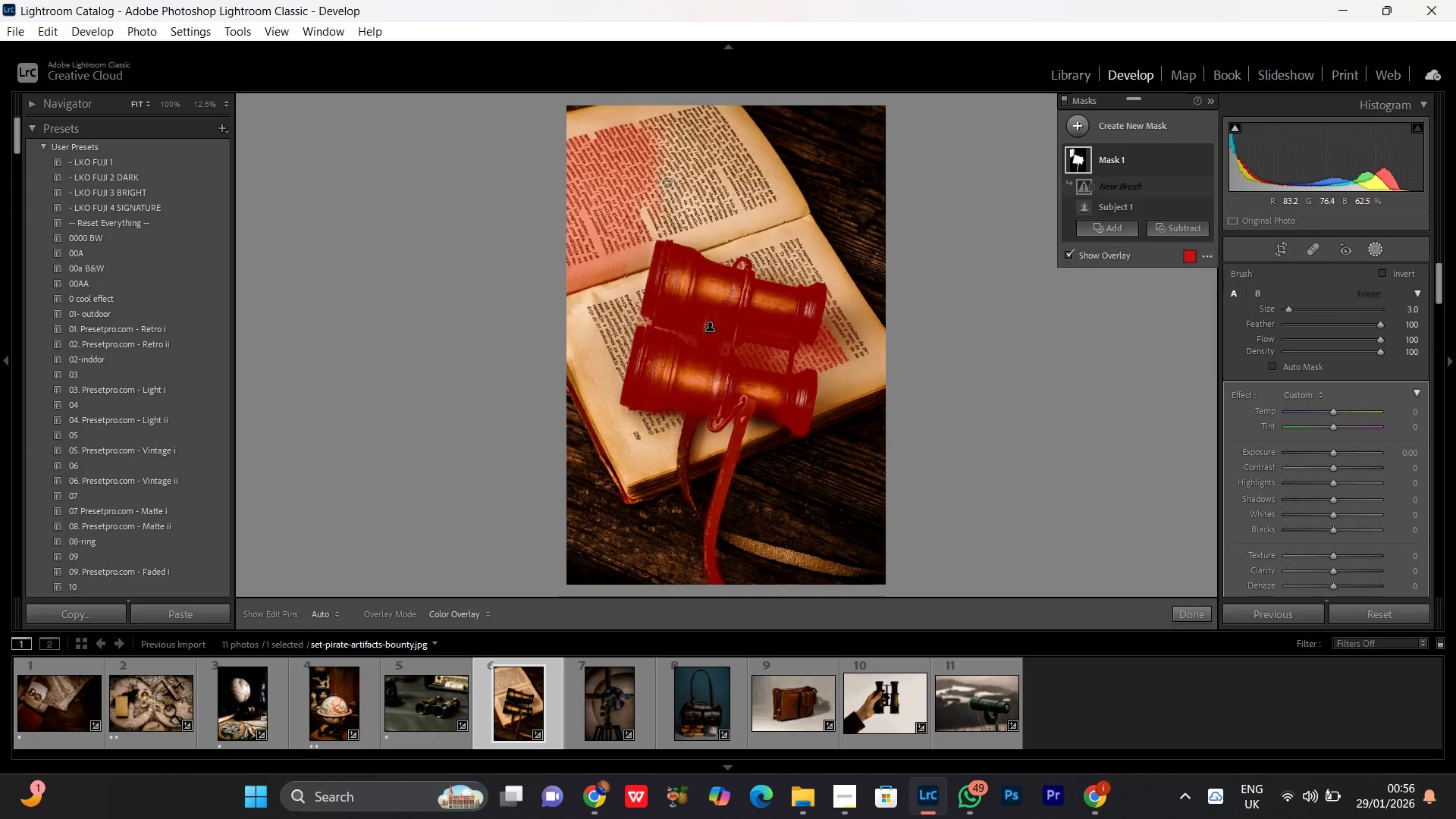 
hold_key(key=BracketRight, duration=0.83)
 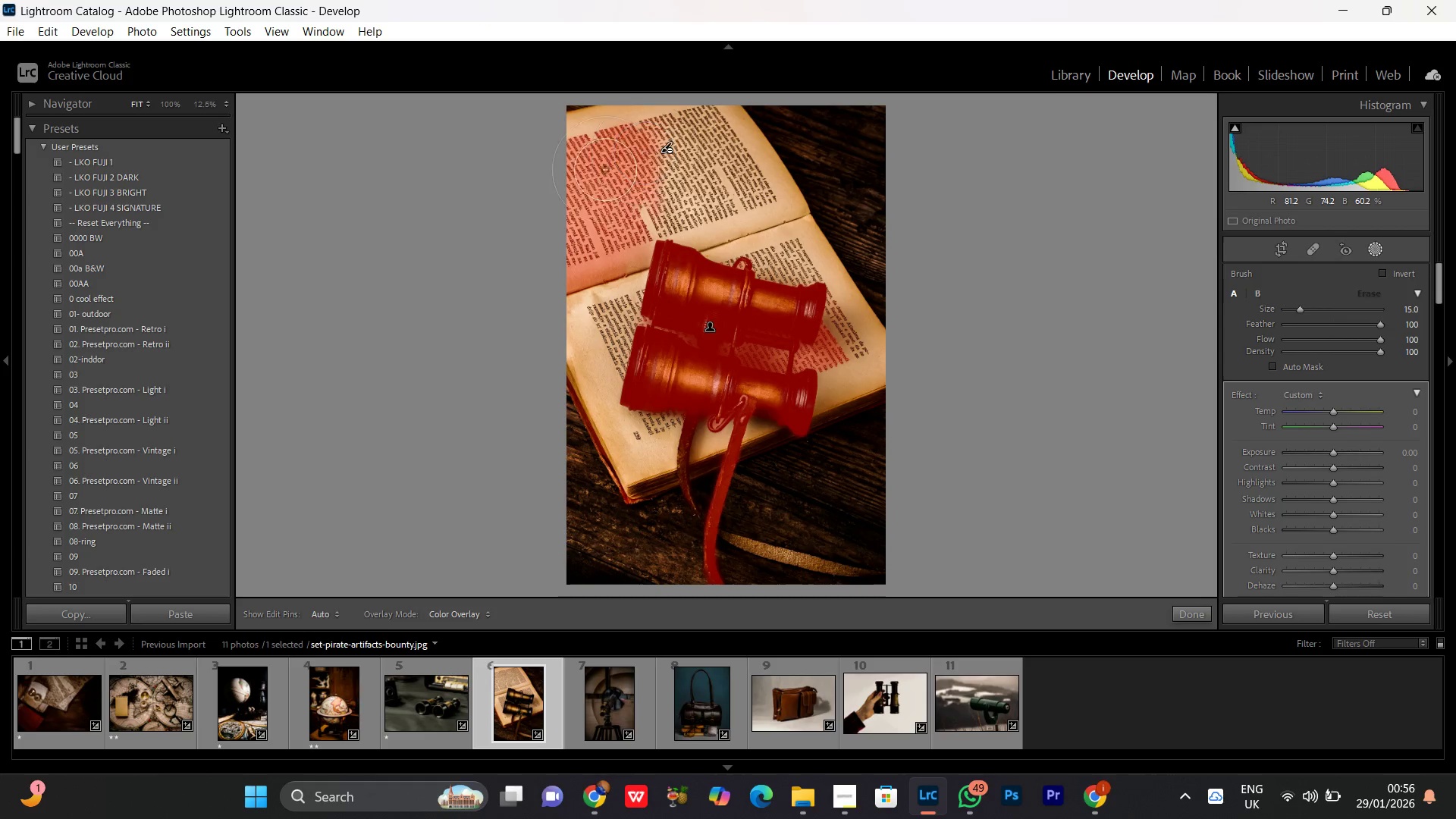 
hold_key(key=BracketRight, duration=6.97)
 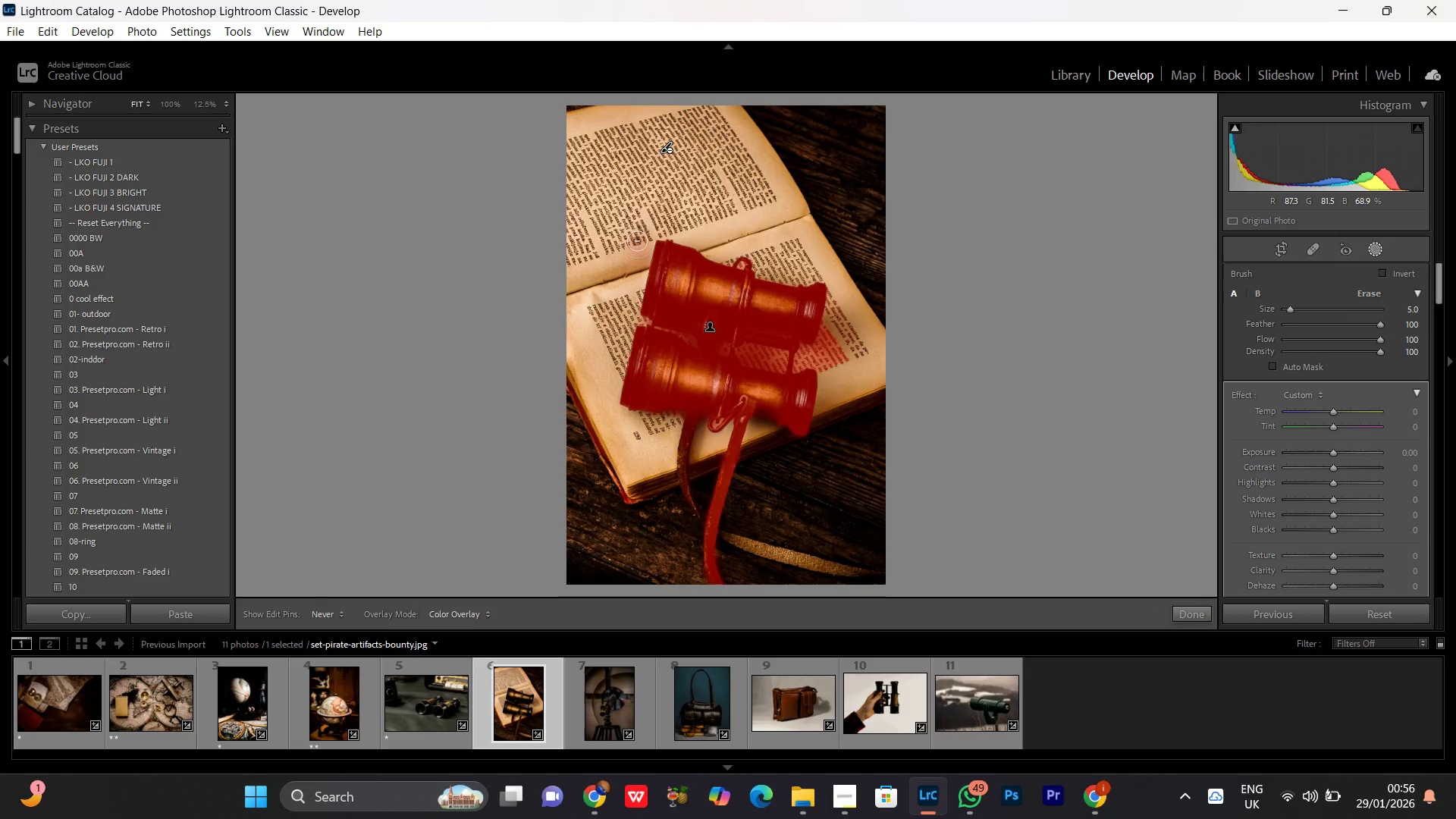 
left_click_drag(start_coordinate=[666, 147], to_coordinate=[631, 187])
 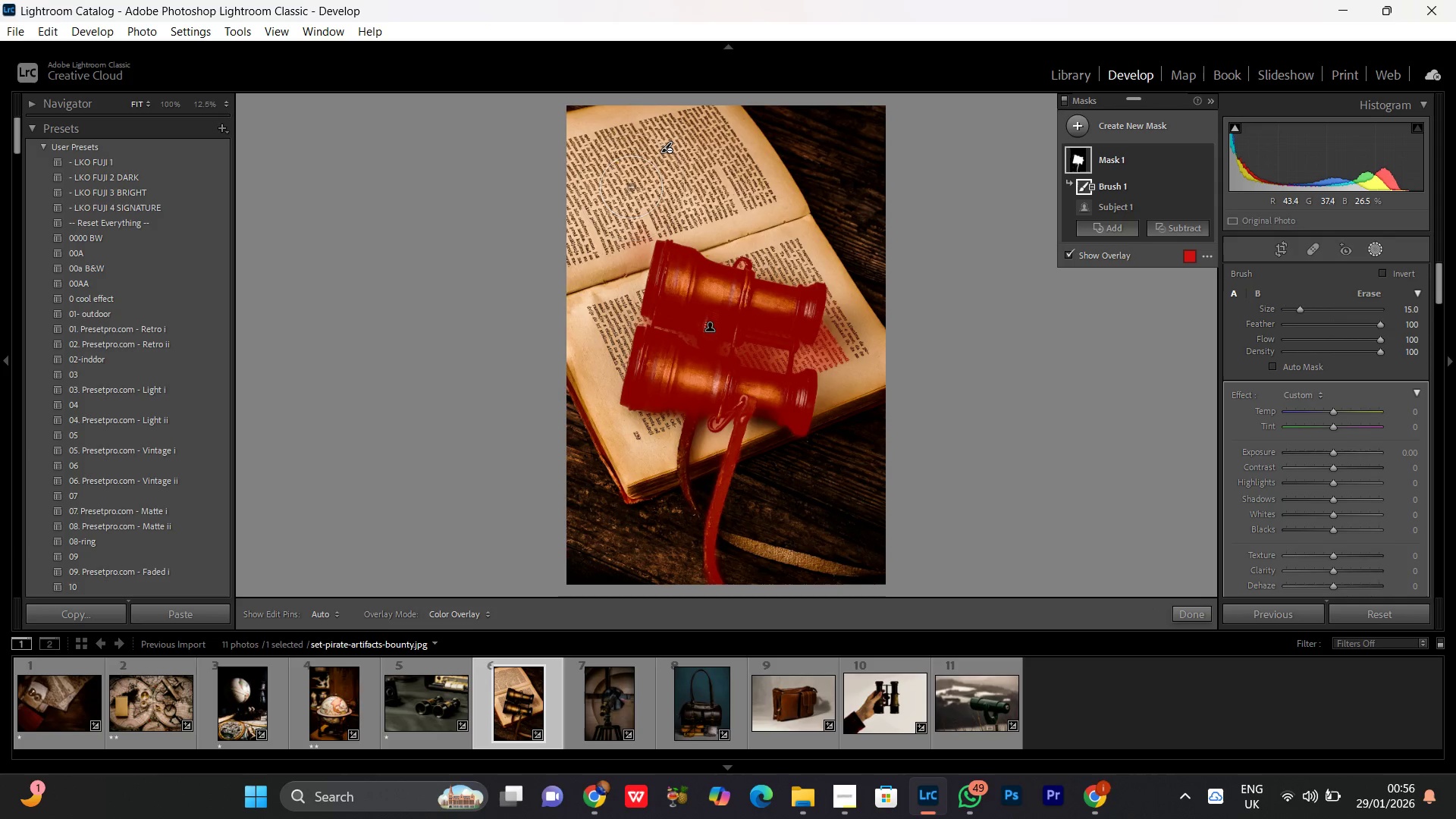 
key(BracketLeft)
 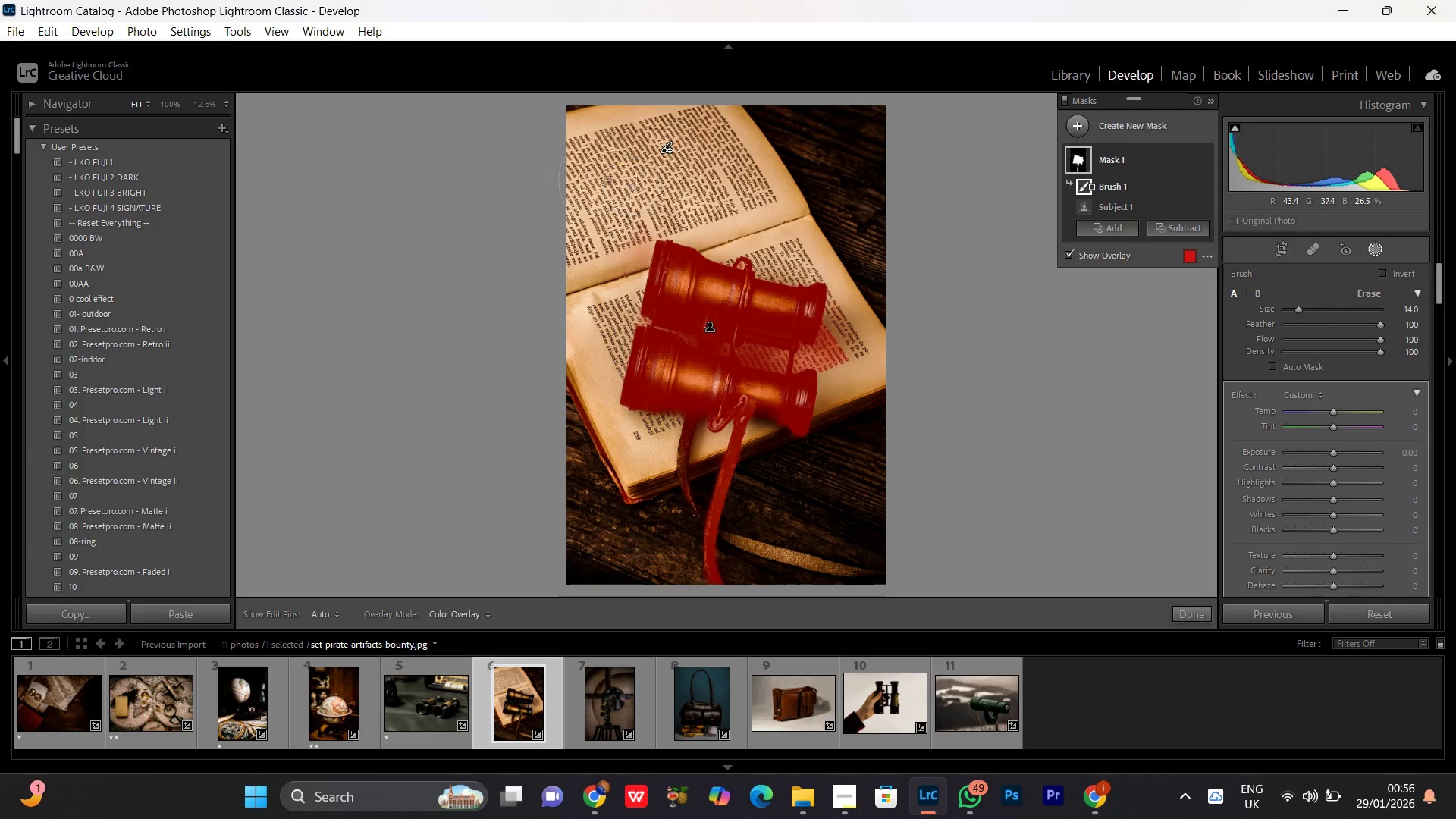 
key(BracketLeft)
 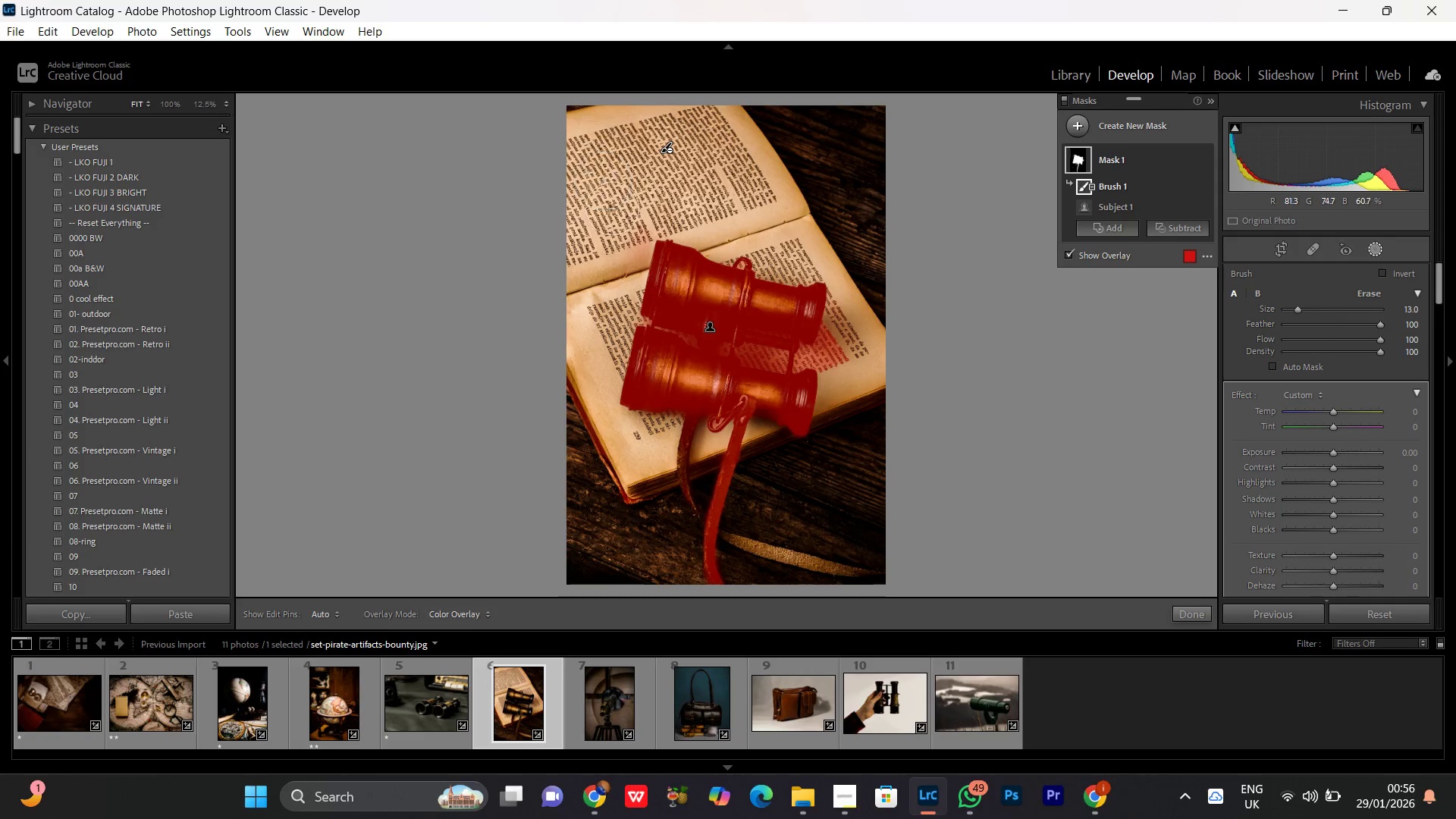 
key(BracketLeft)
 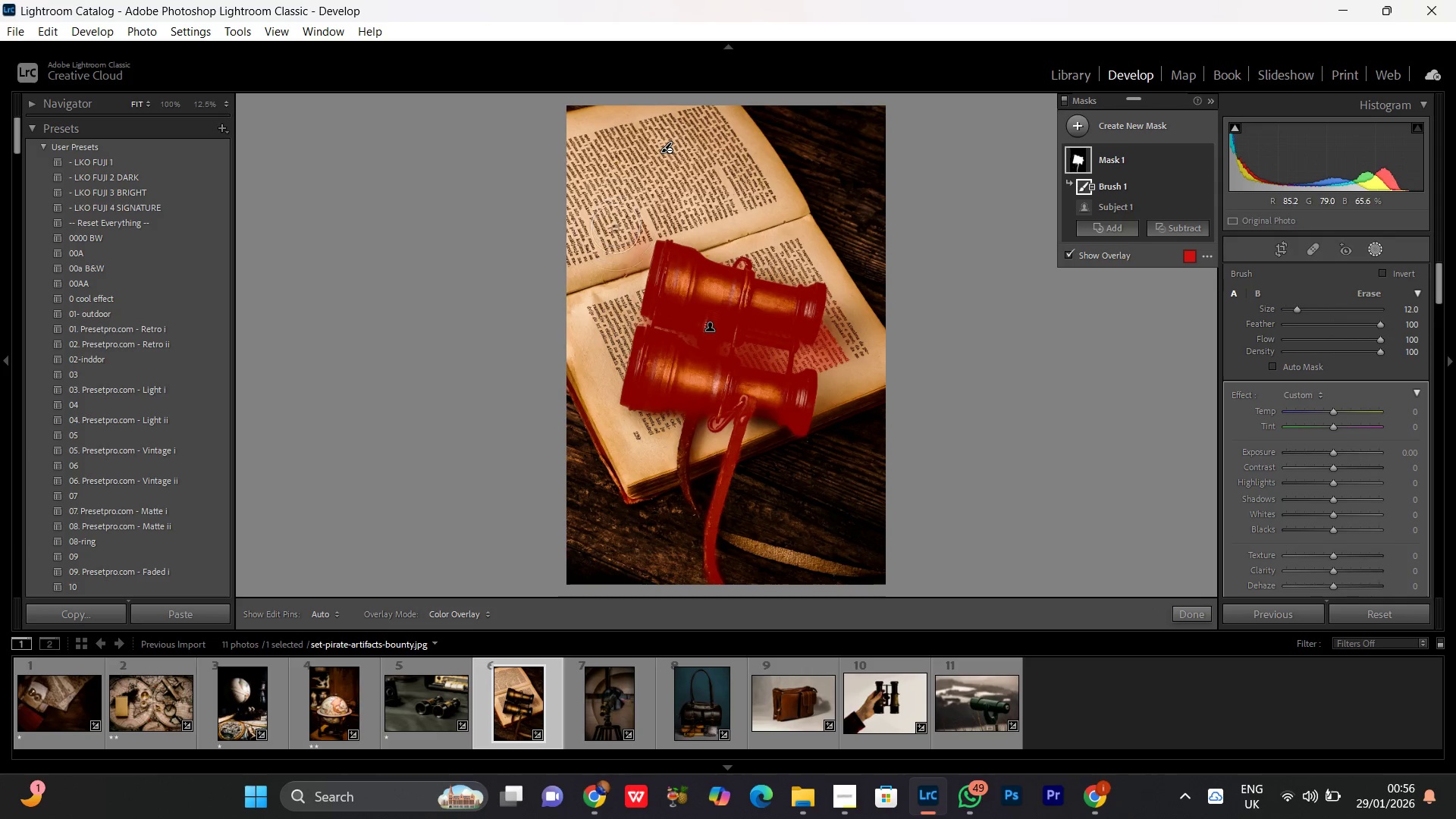 
key(BracketLeft)
 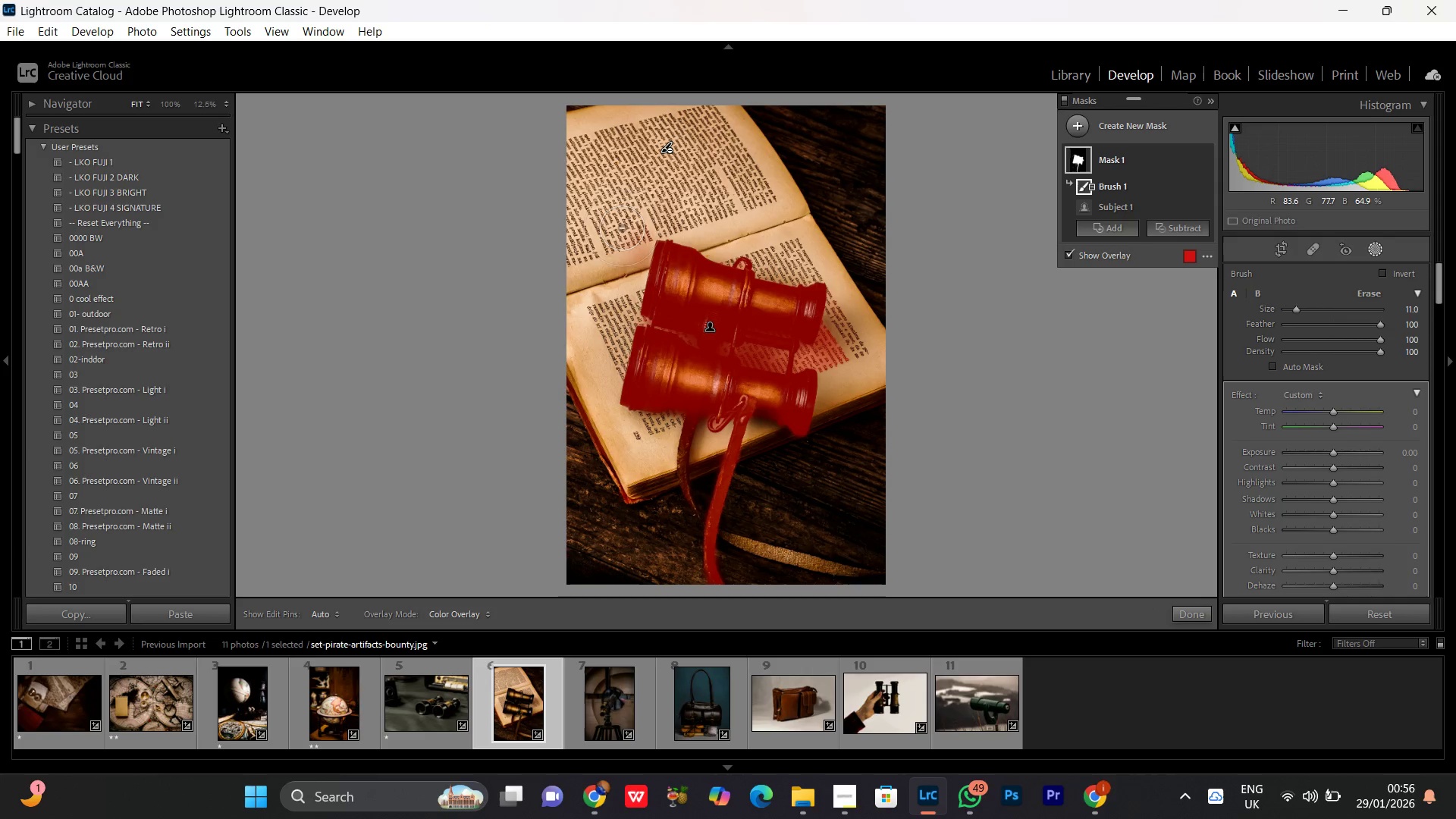 
key(BracketLeft)
 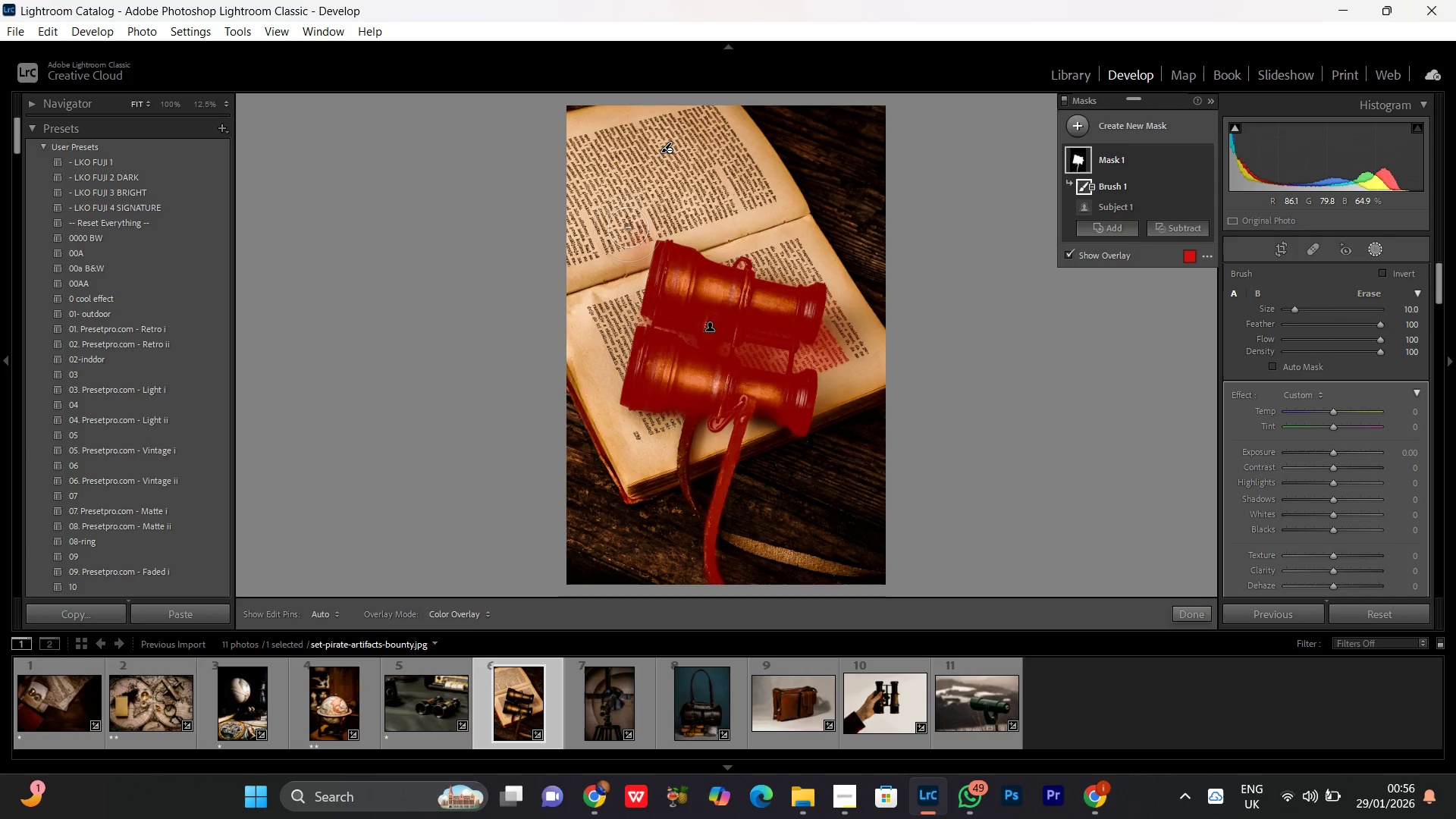 
key(BracketLeft)
 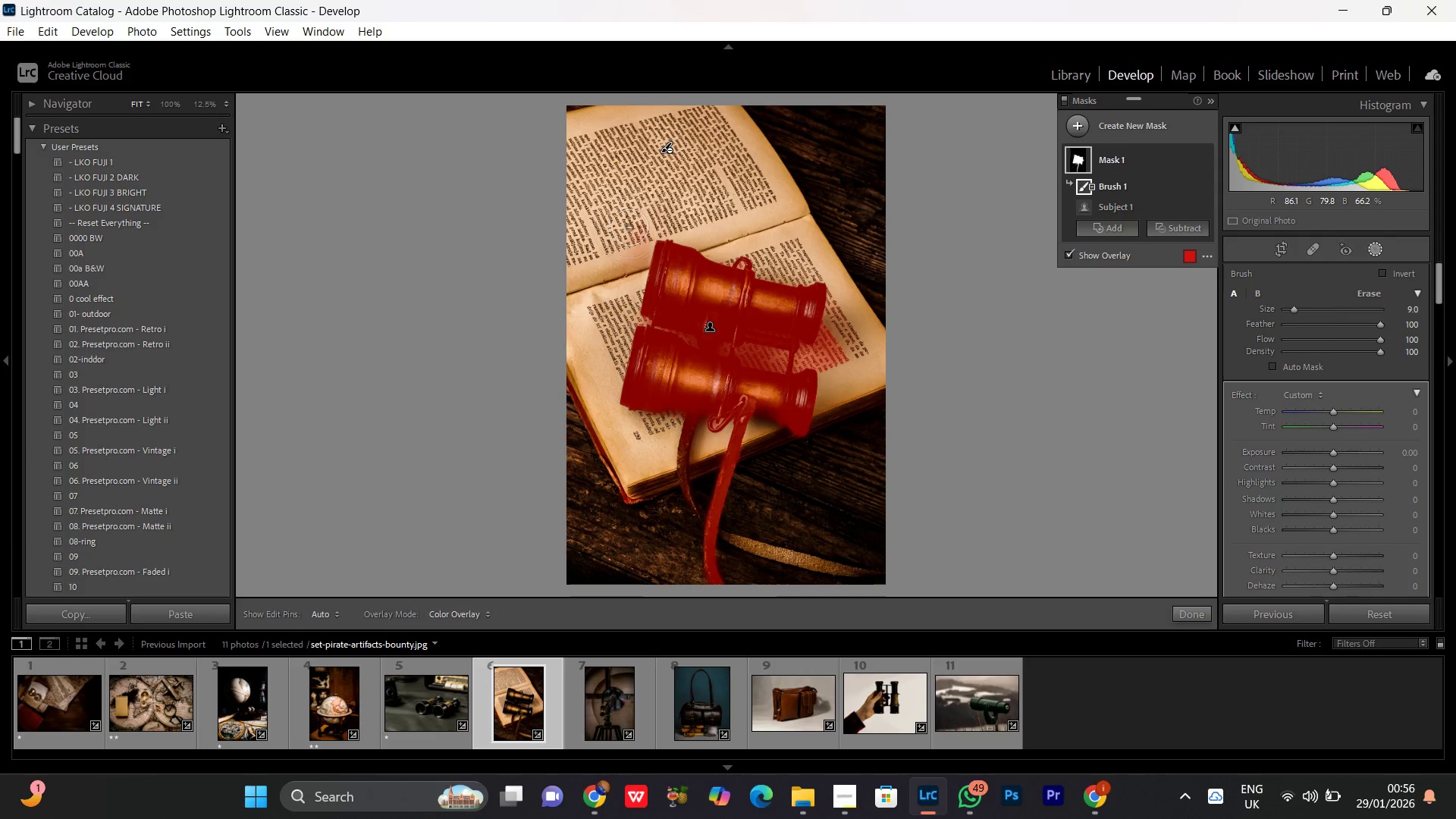 
key(BracketLeft)
 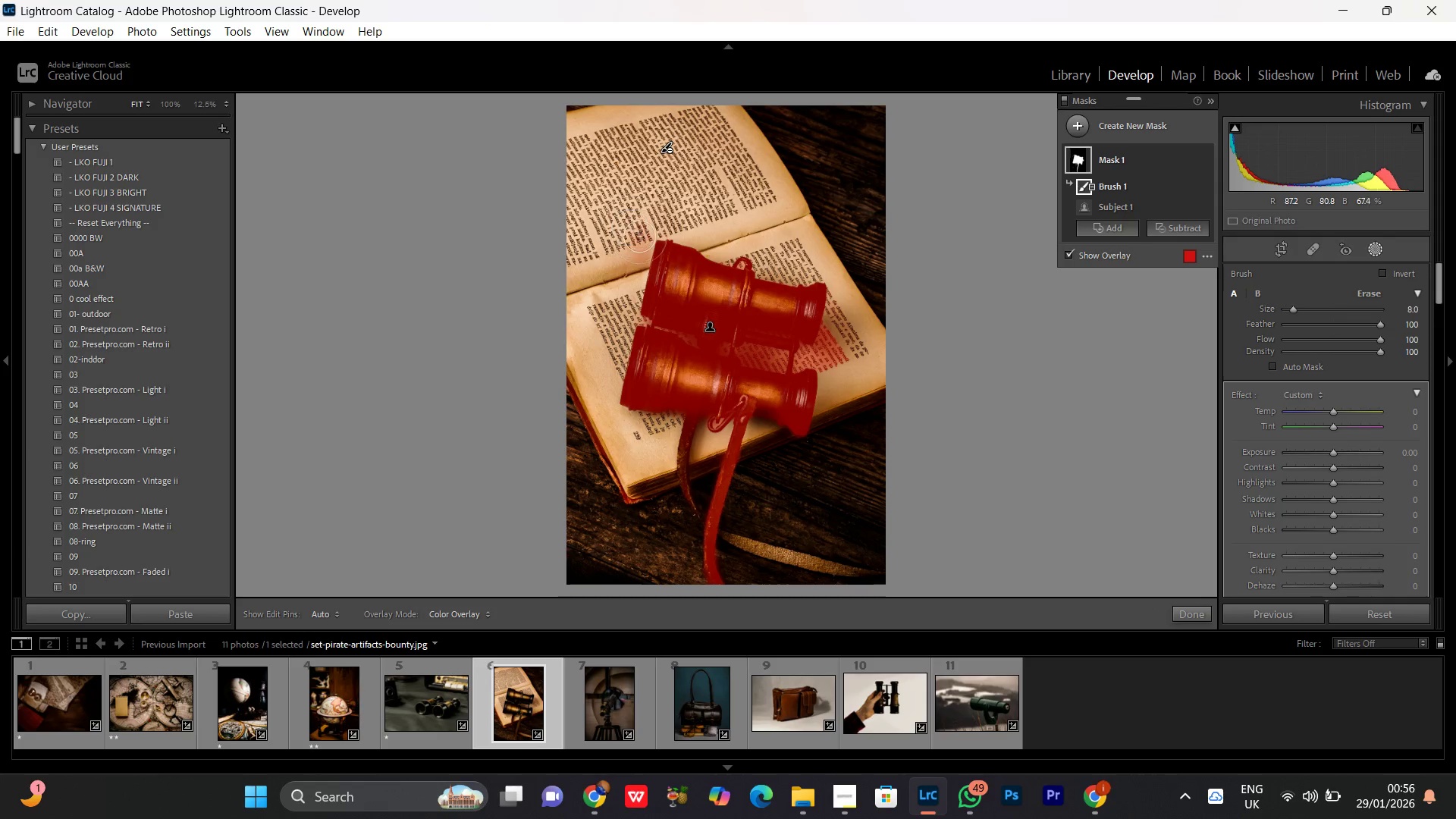 
key(BracketLeft)
 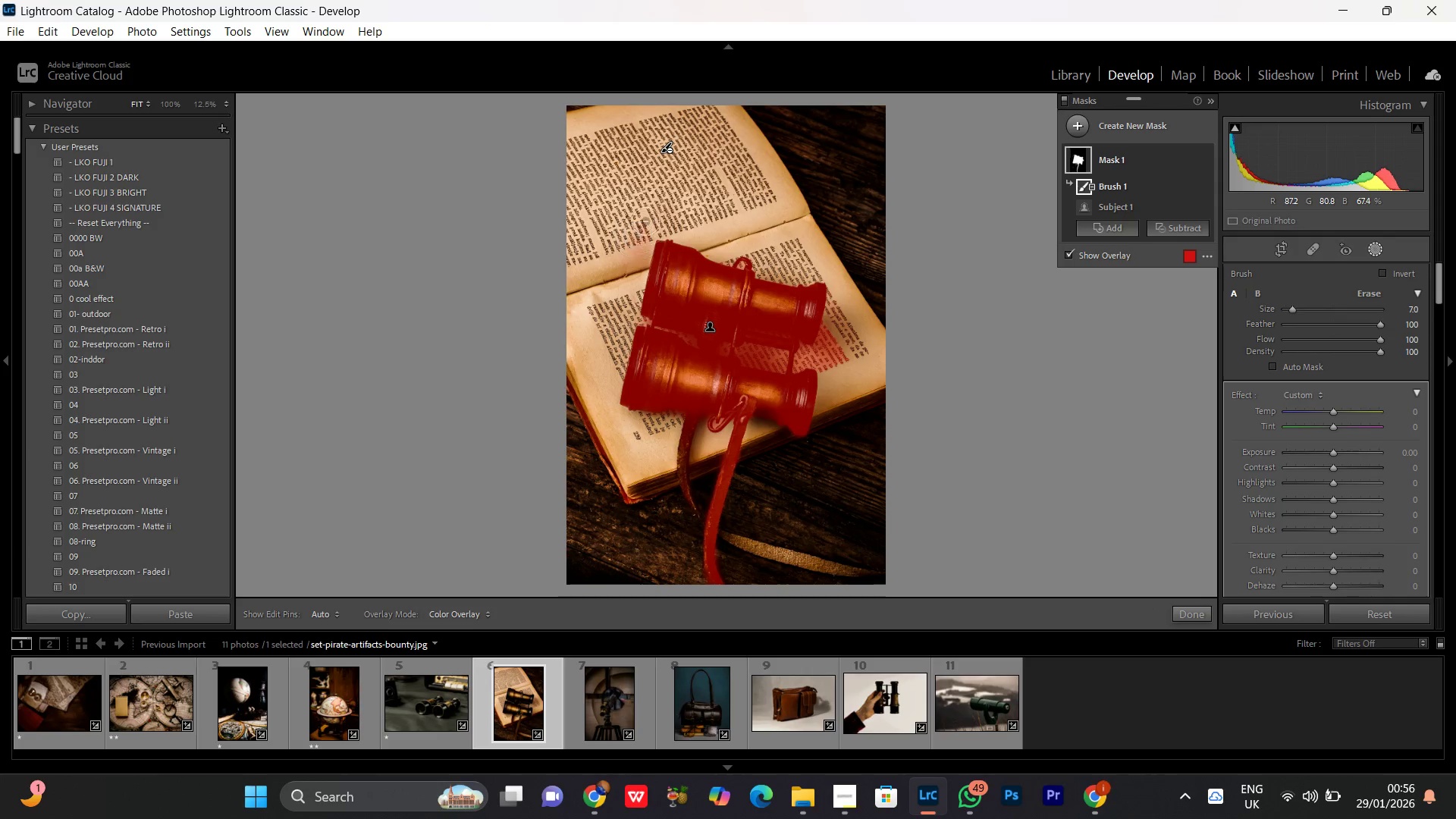 
key(BracketLeft)
 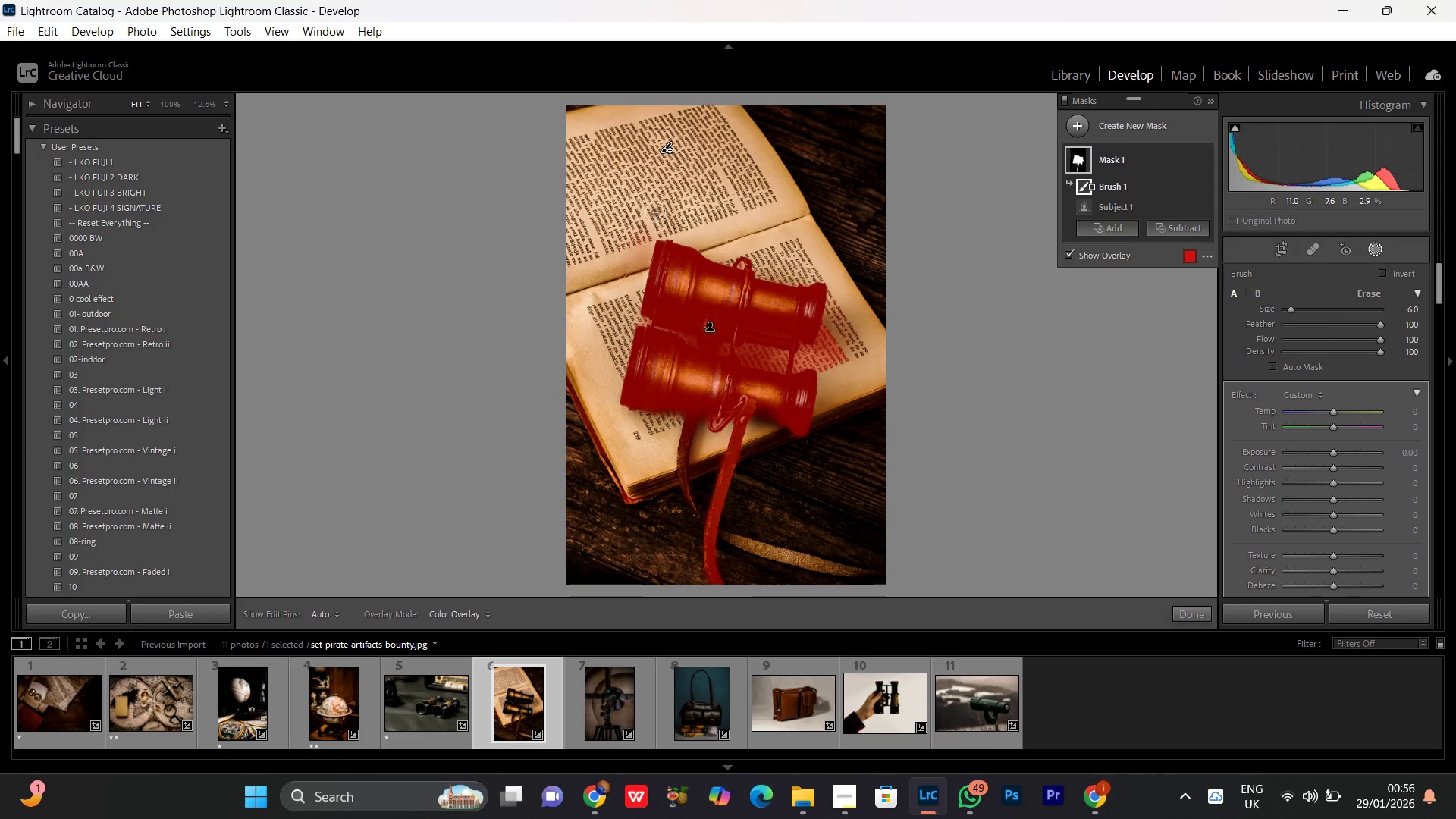 
key(BracketLeft)
 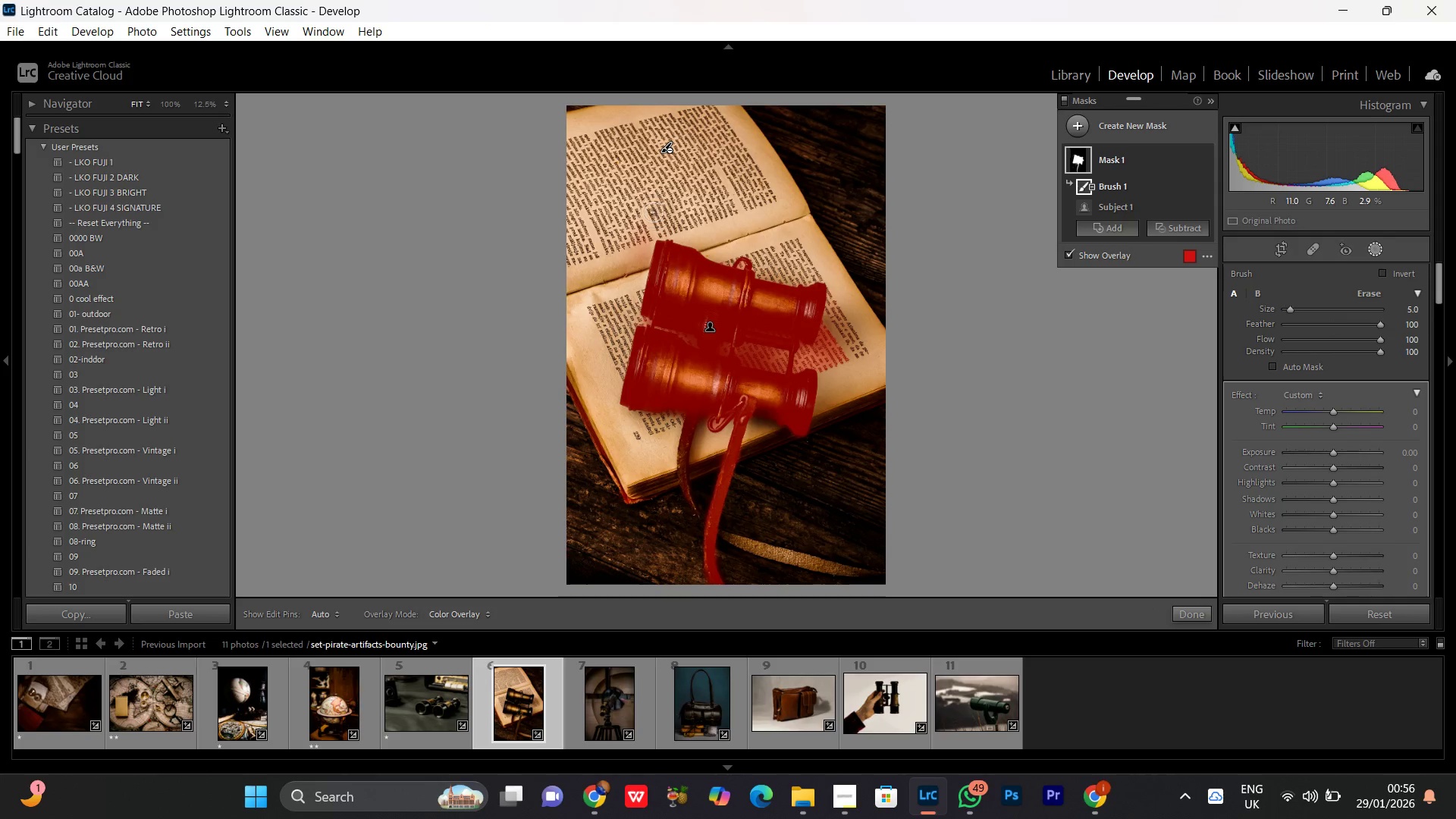 
key(BracketLeft)
 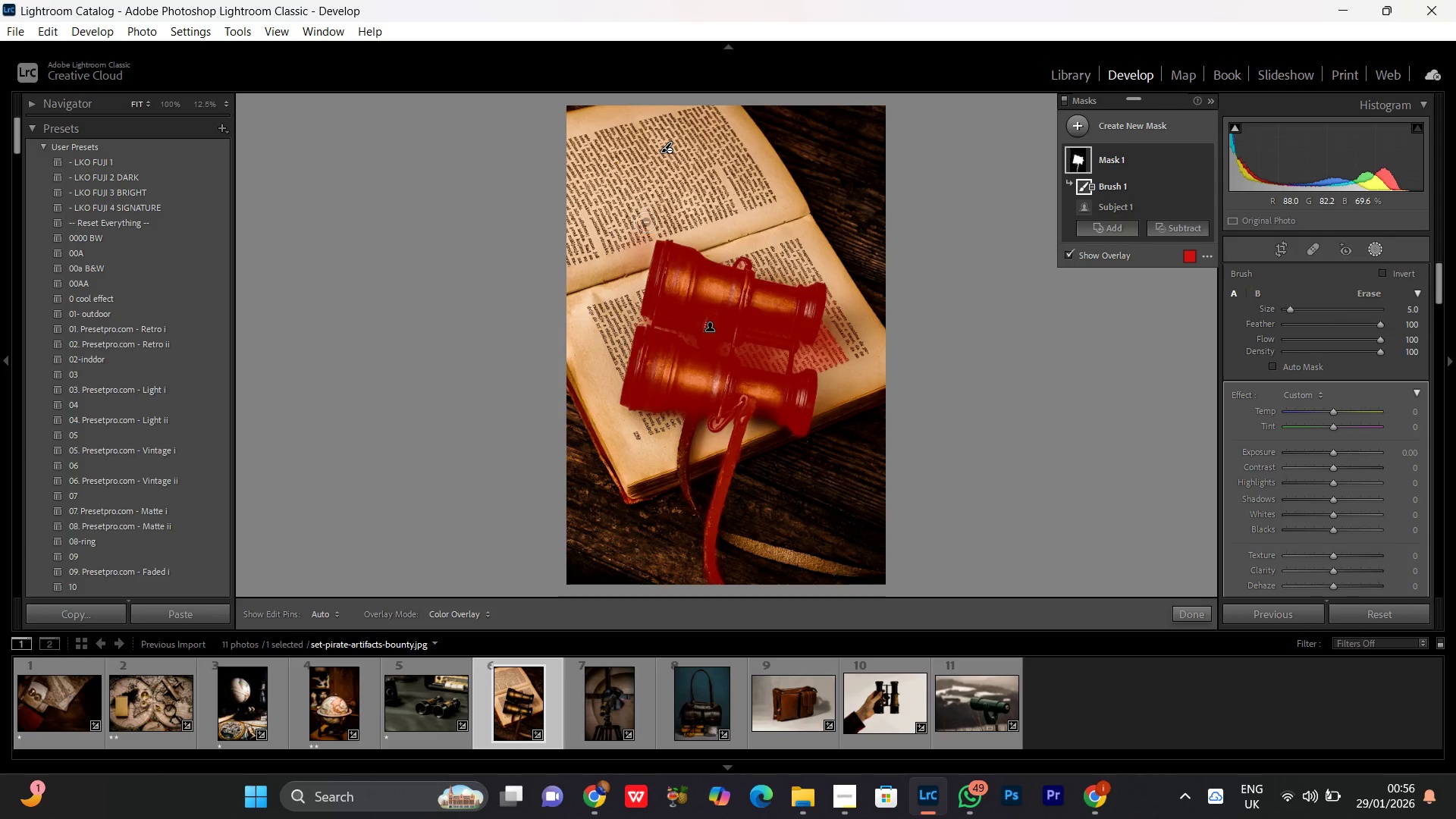 
left_click_drag(start_coordinate=[646, 222], to_coordinate=[590, 295])
 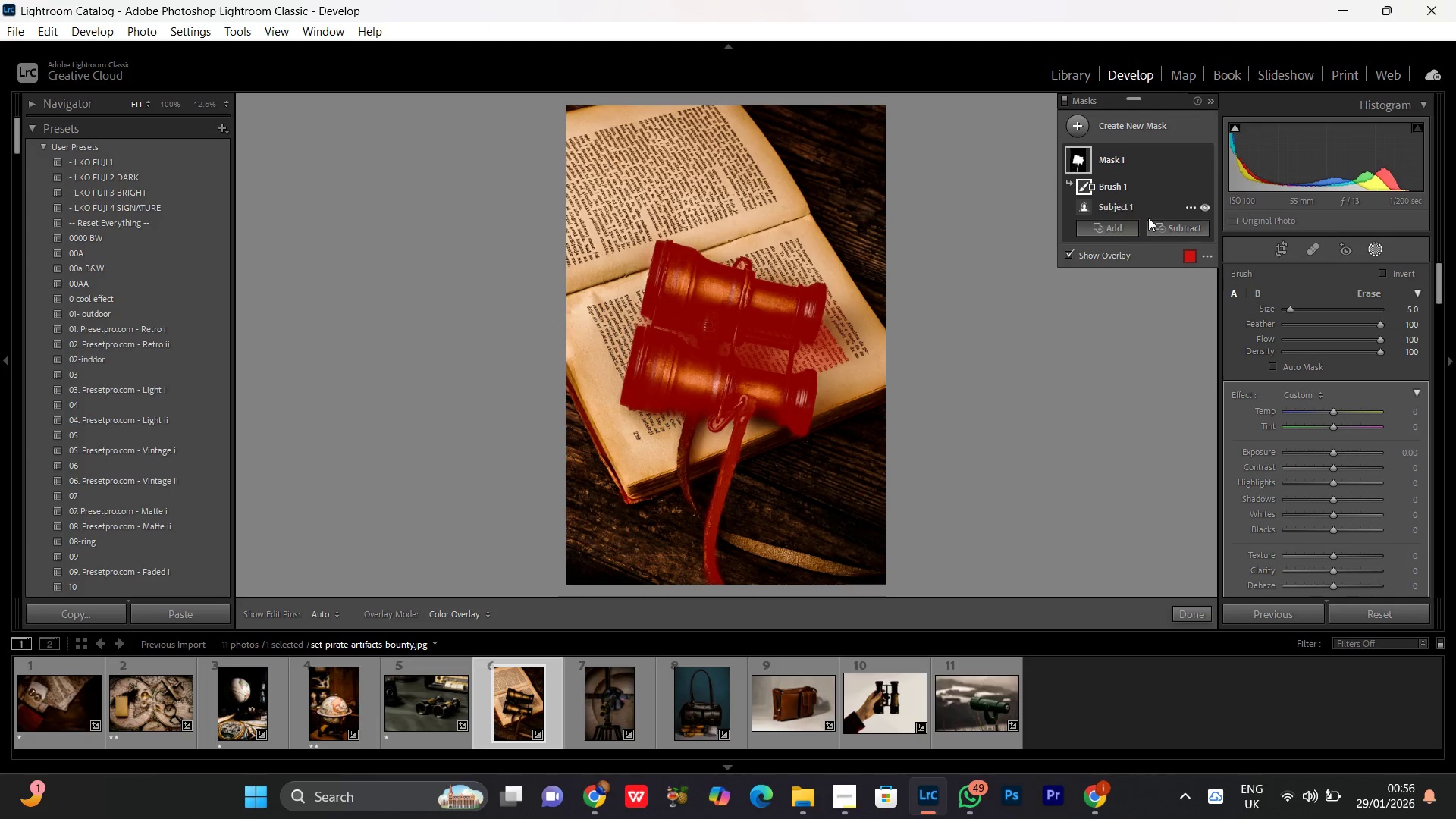 
left_click([1107, 225])
 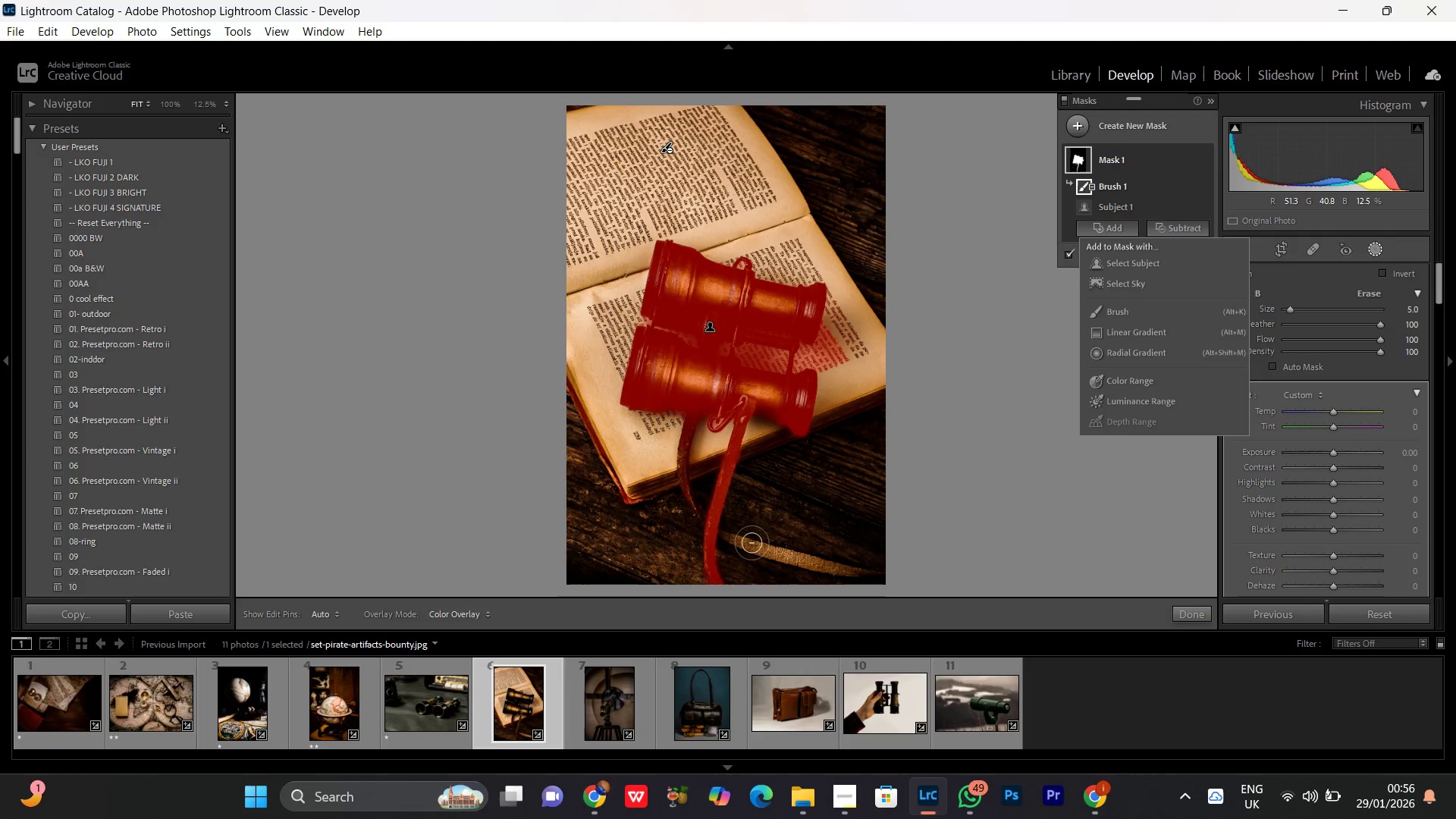 
key(BracketLeft)
 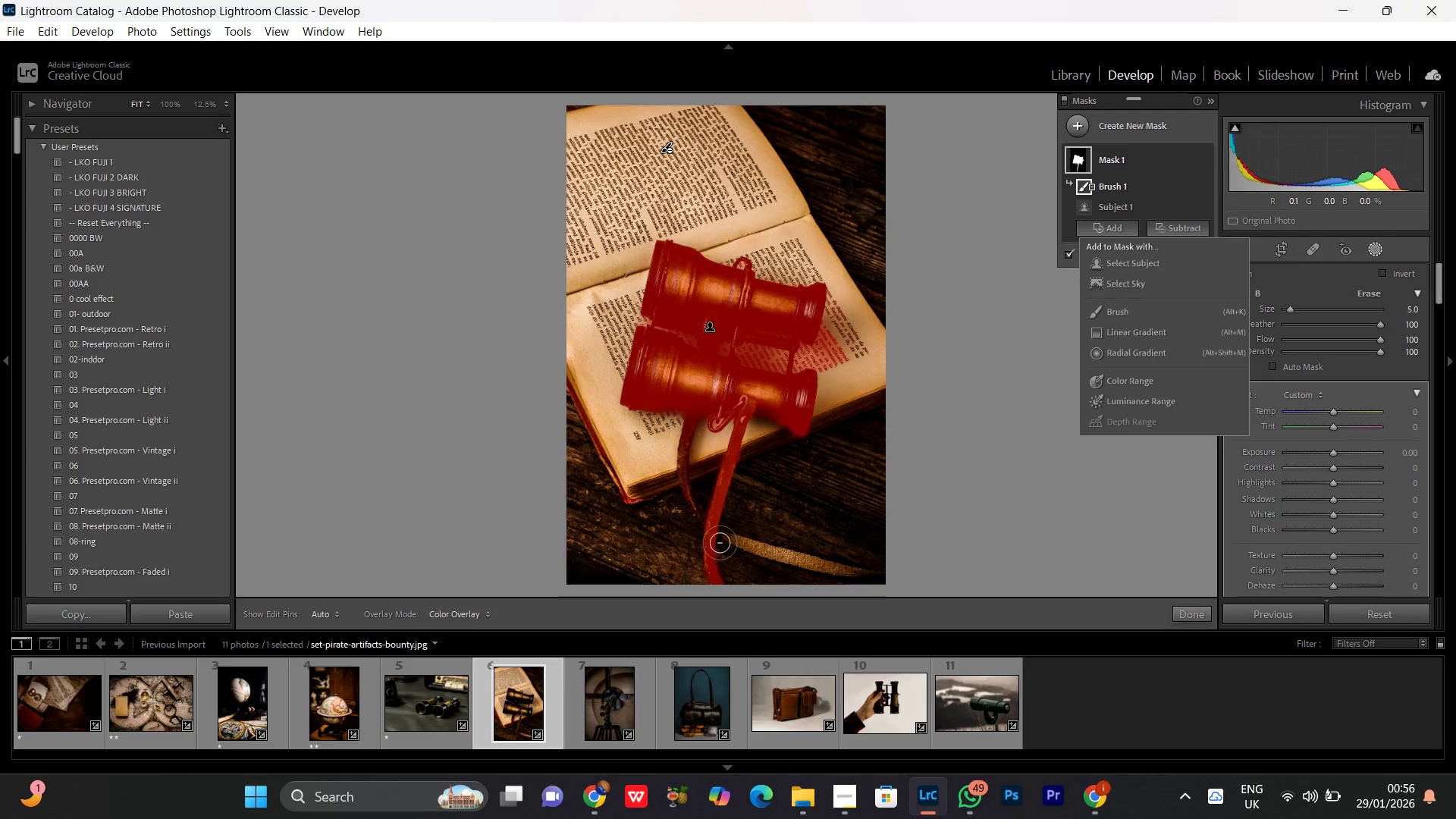 
key(BracketLeft)
 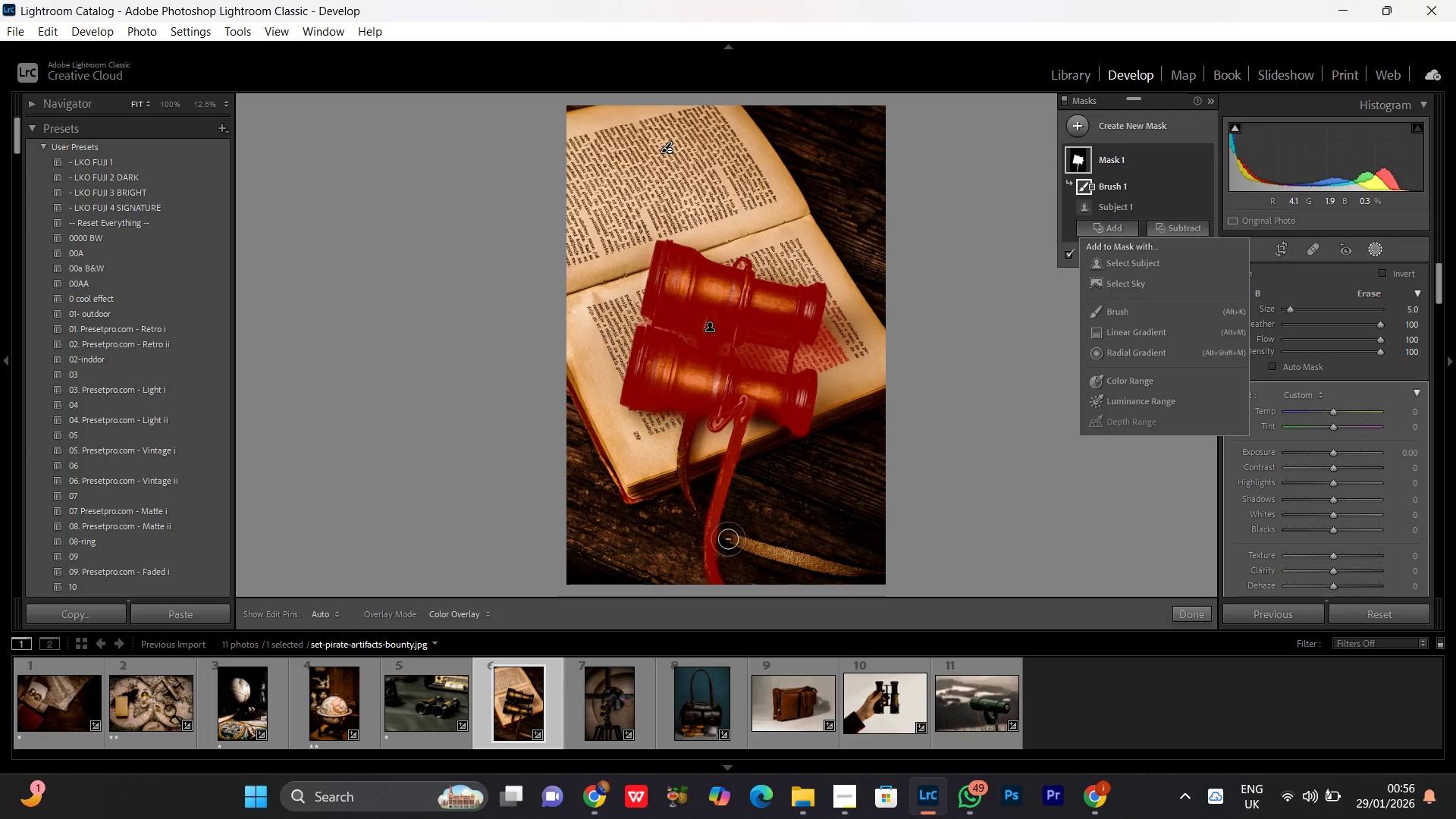 
key(BracketLeft)
 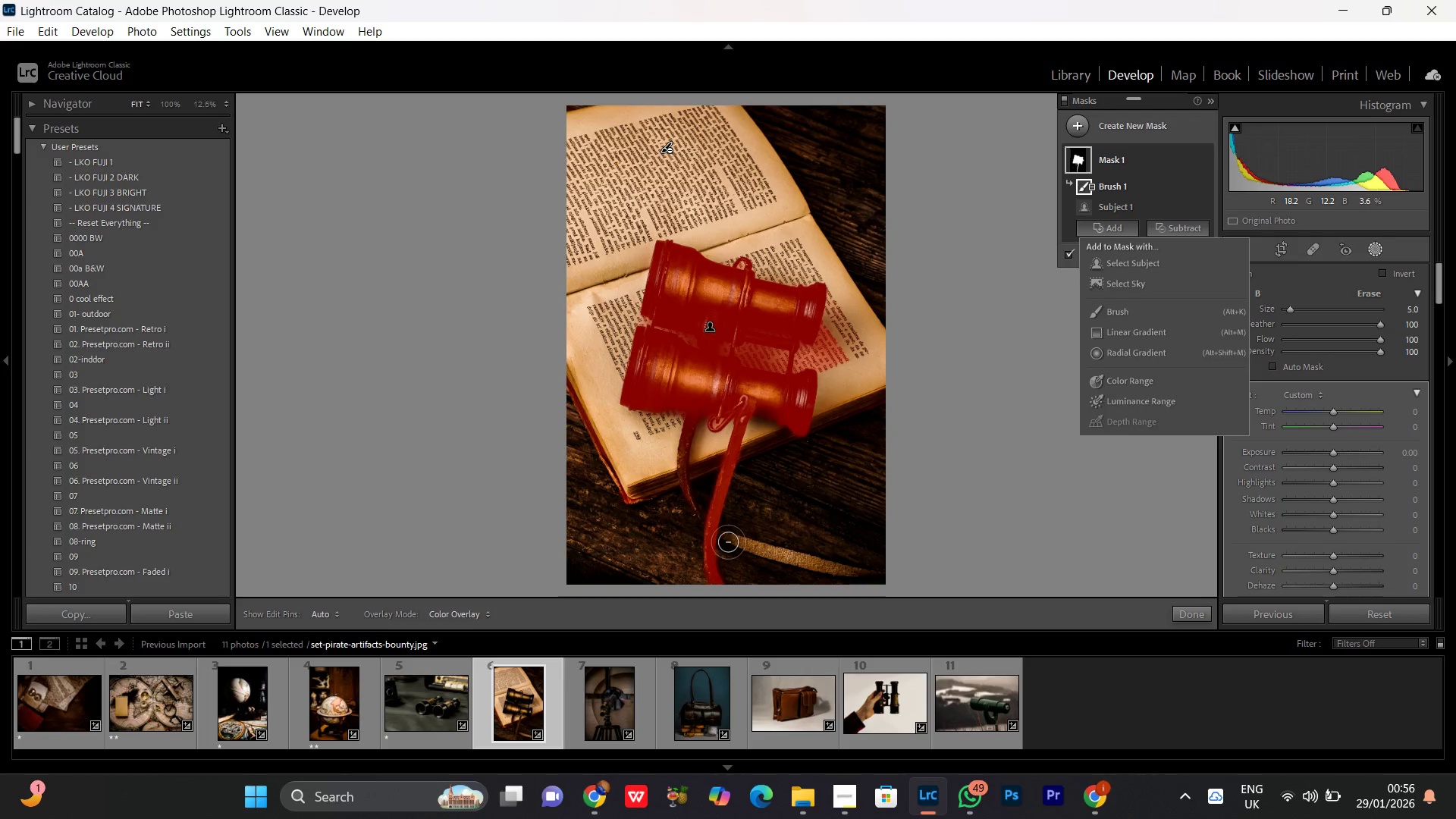 
key(BracketLeft)
 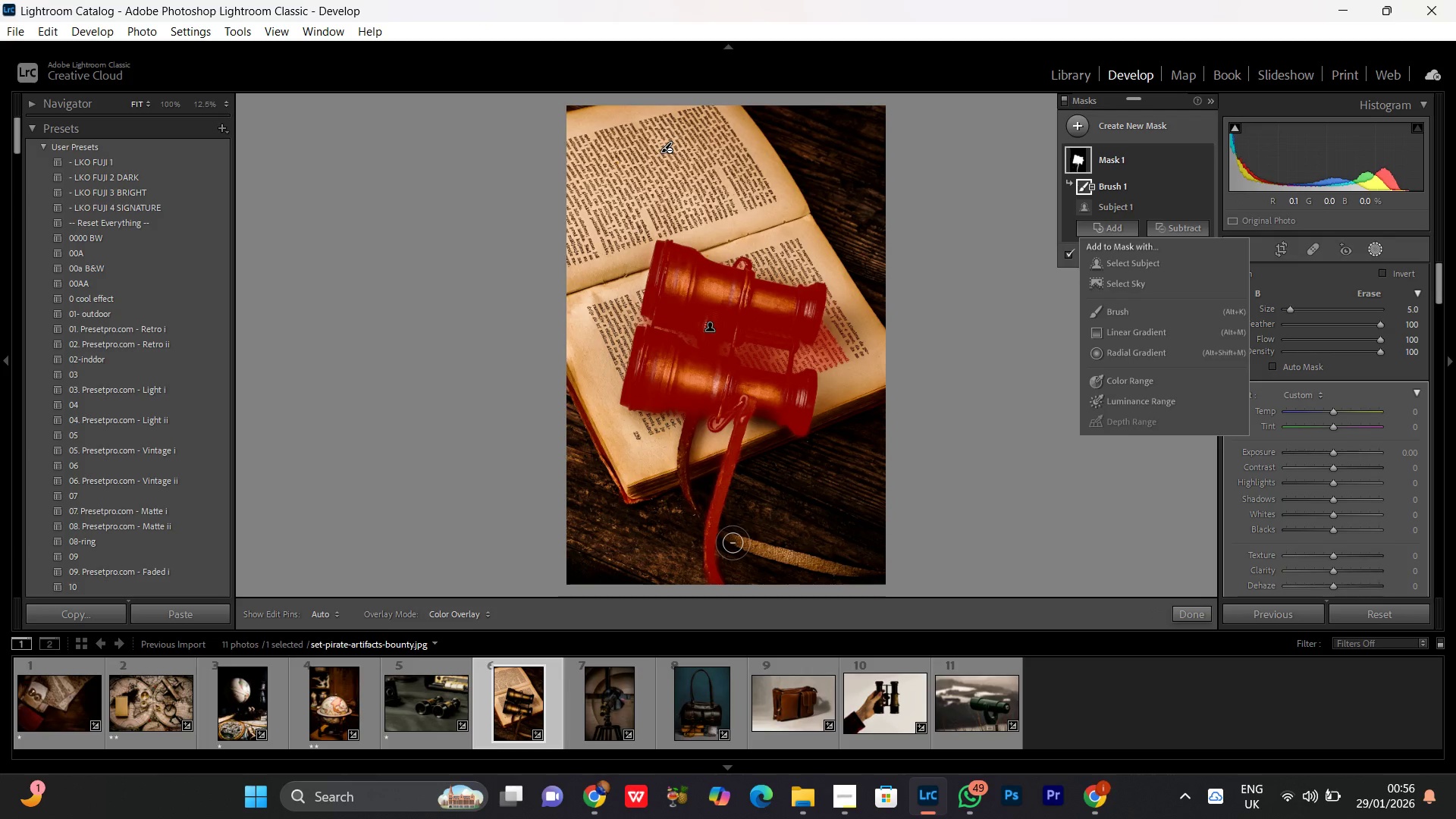 
key(BracketRight)
 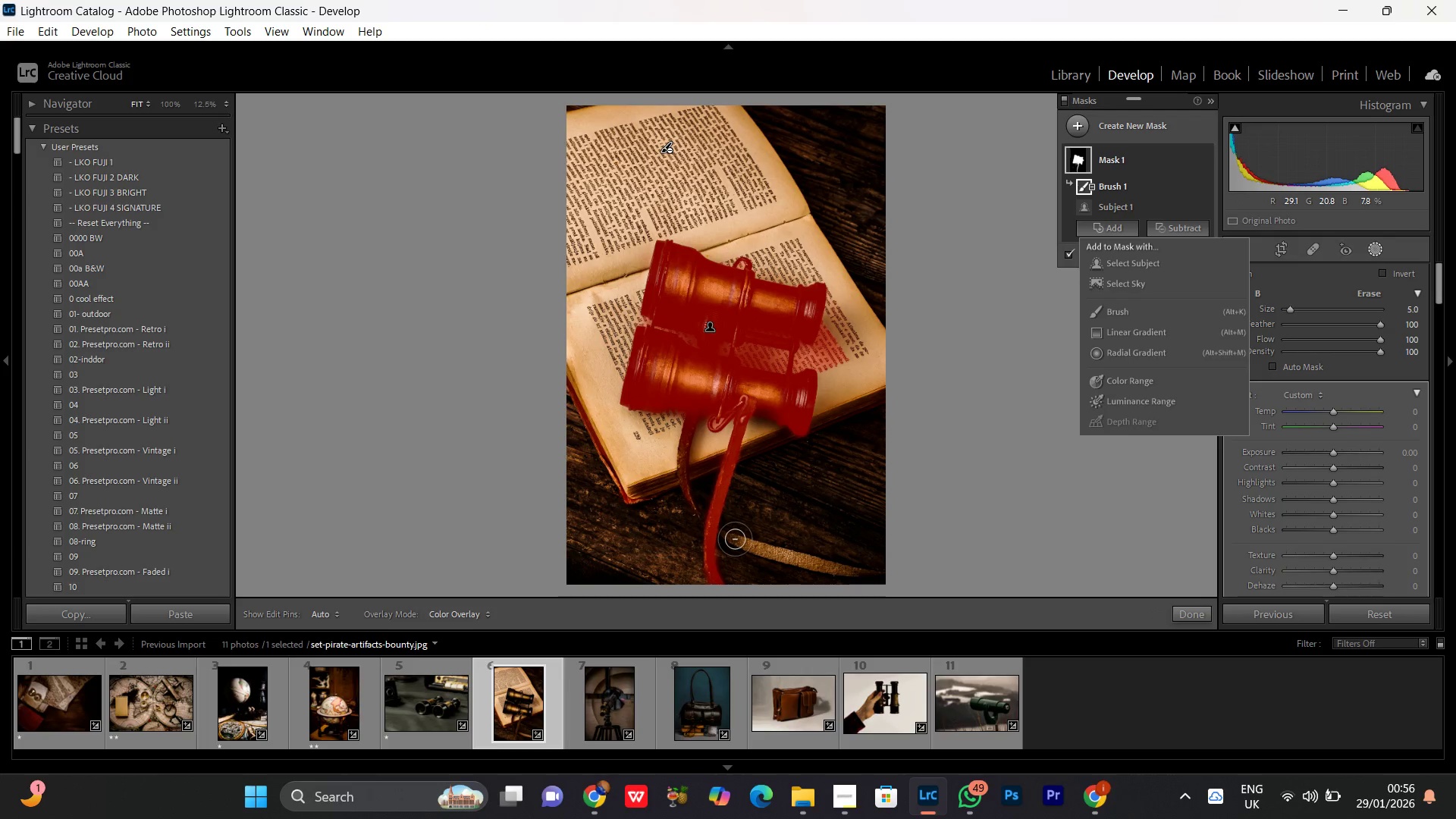 
key(BracketRight)
 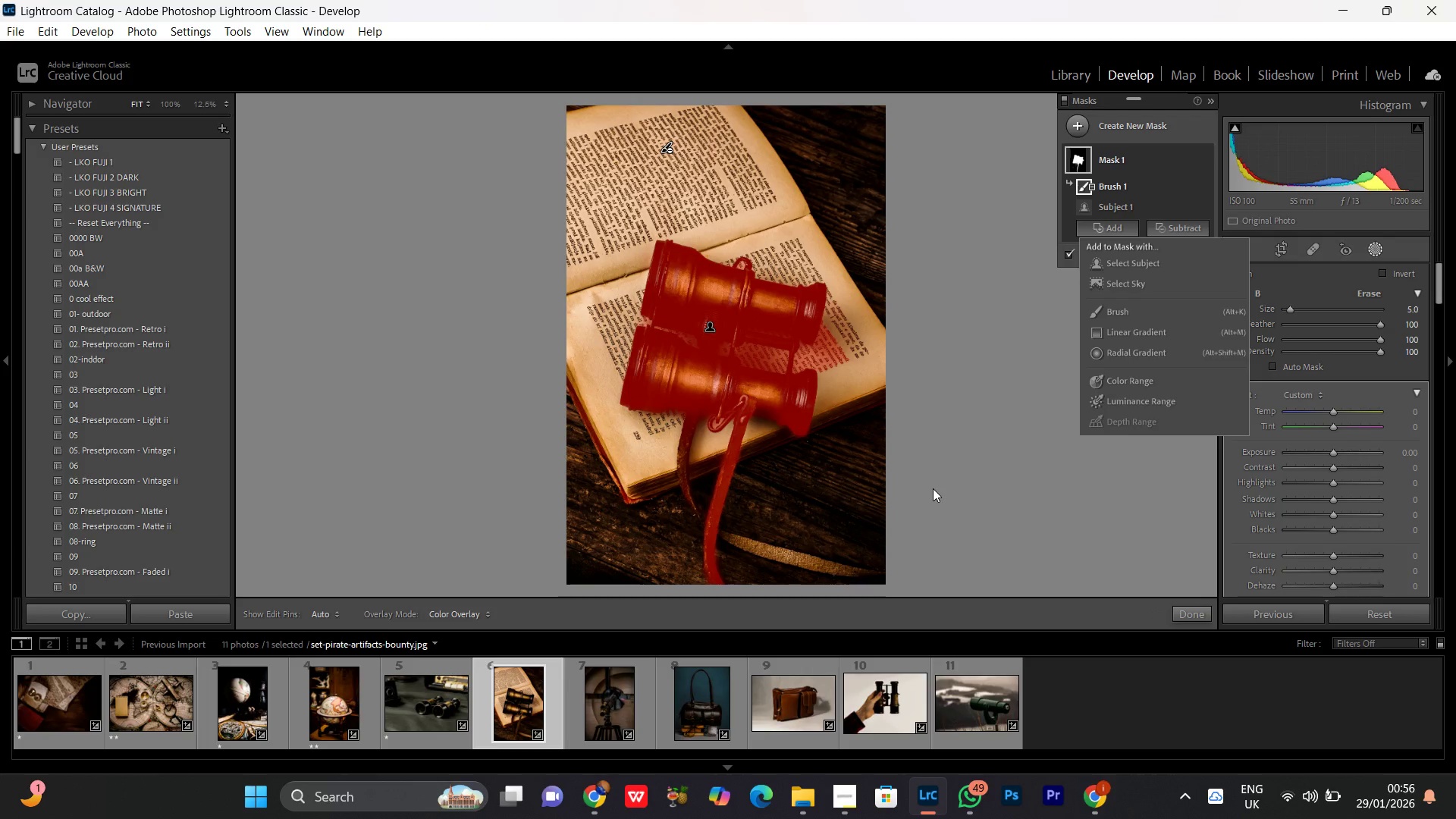 
key(BracketLeft)
 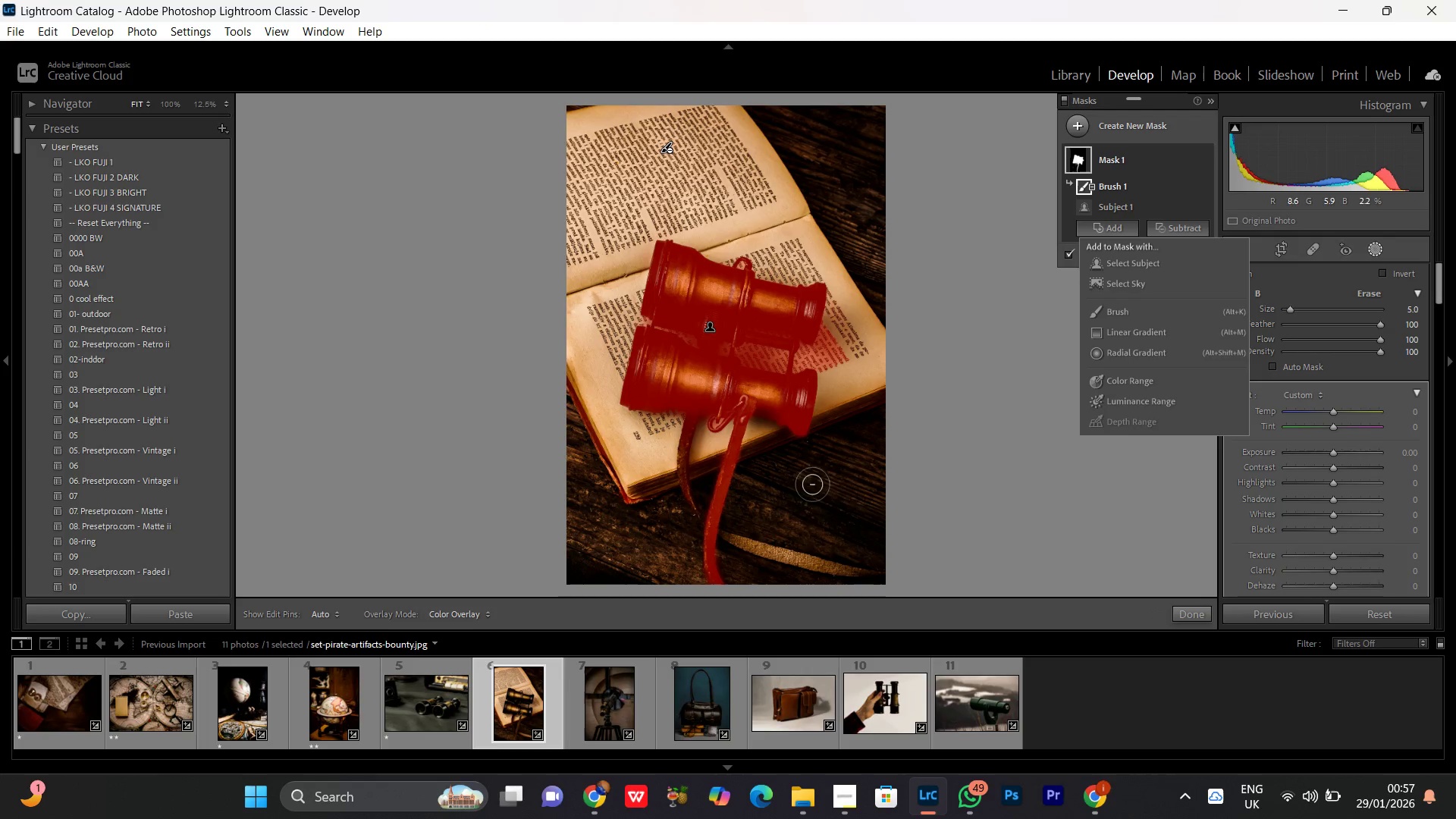 
key(BracketLeft)
 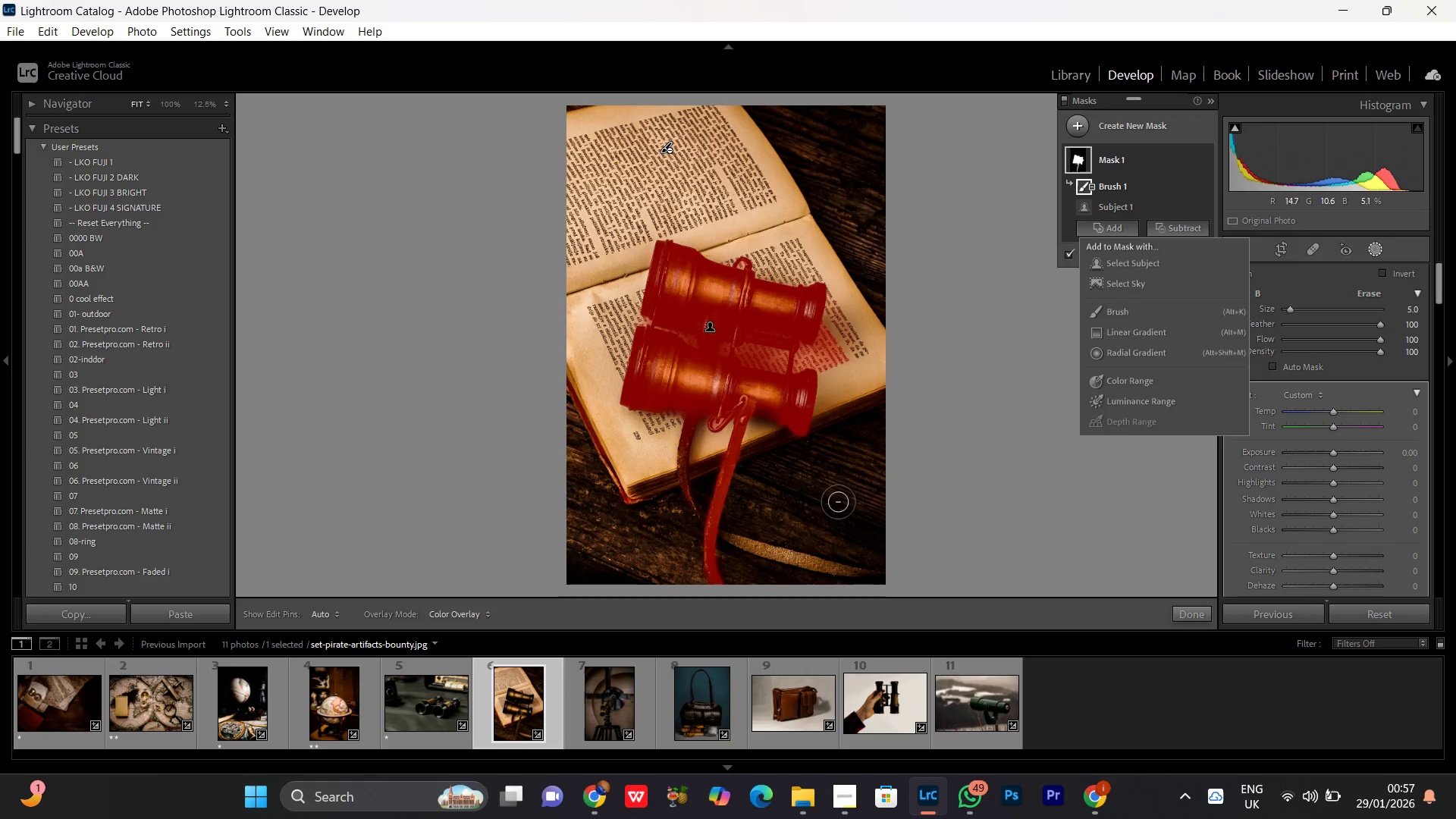 
key(BracketLeft)
 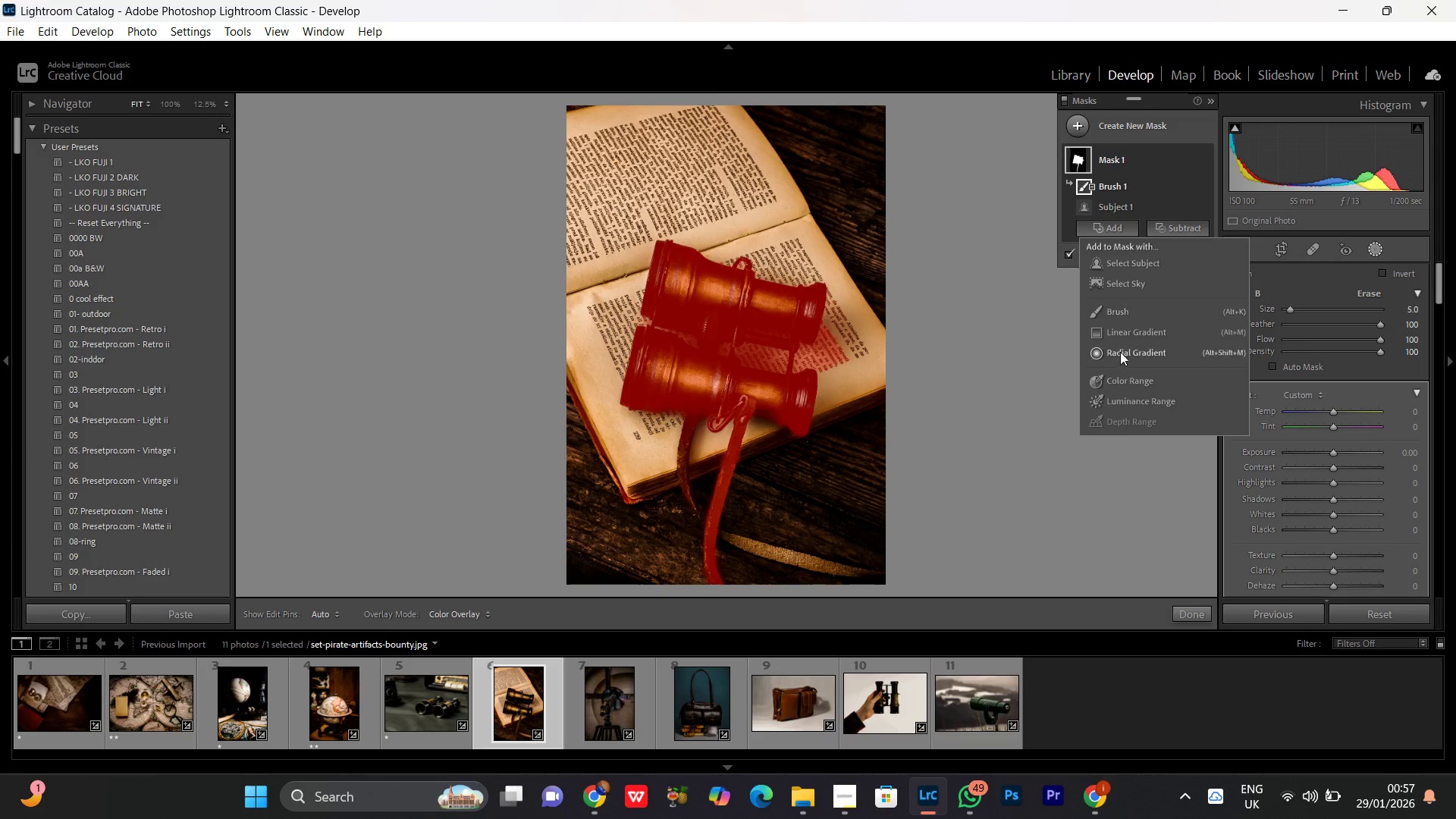 
left_click([1125, 310])
 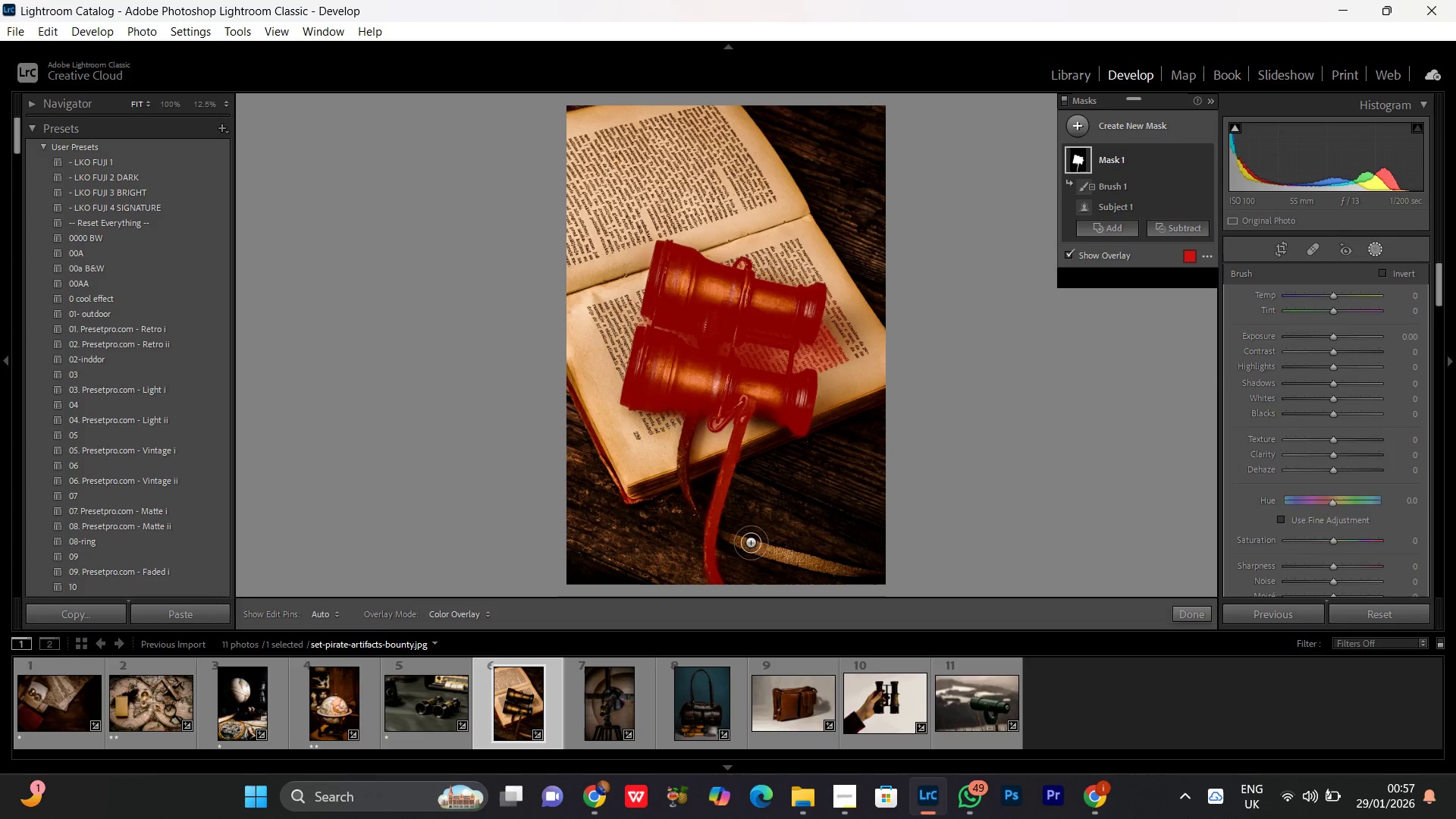 
key(BracketLeft)
 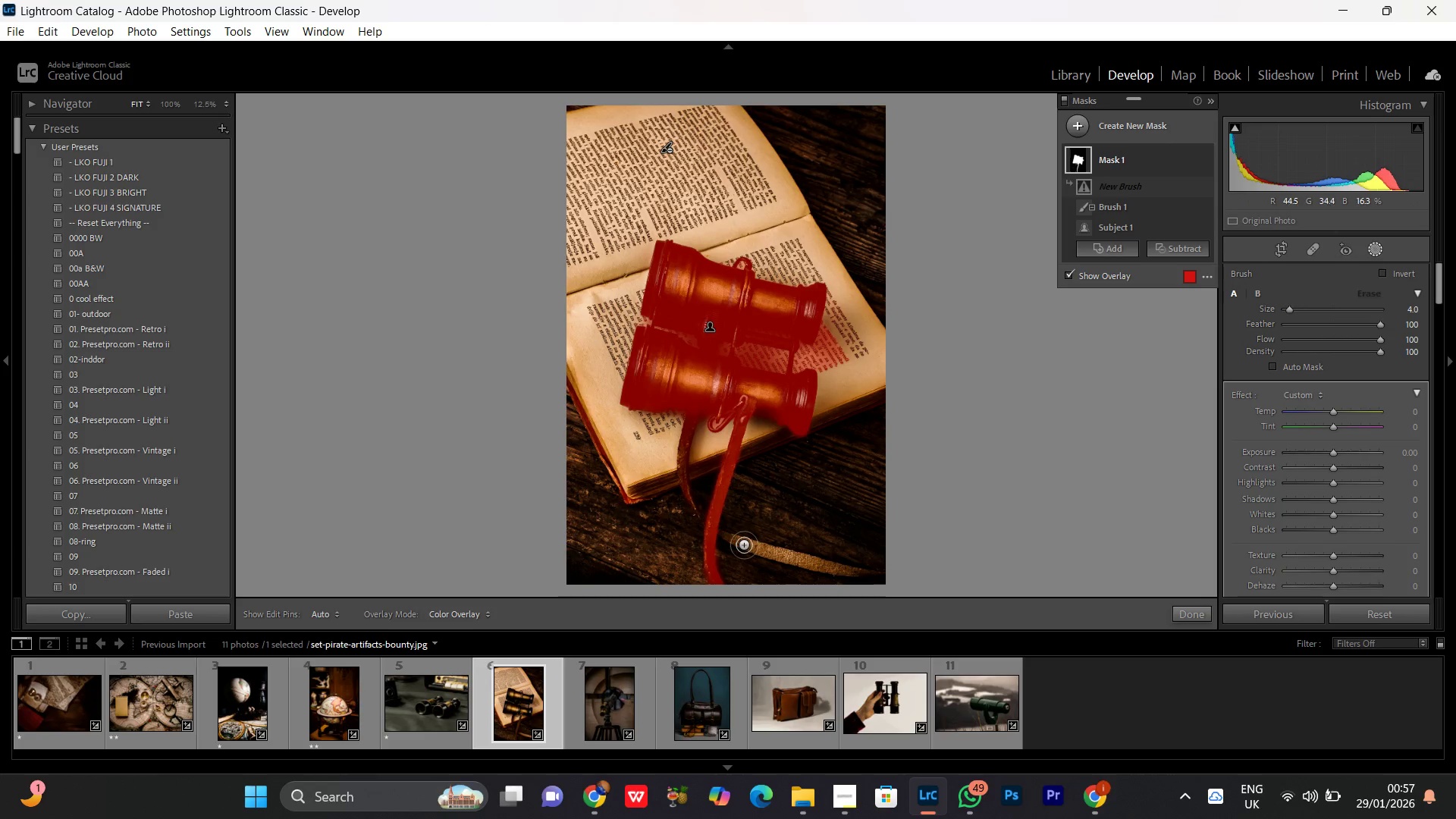 
key(BracketLeft)
 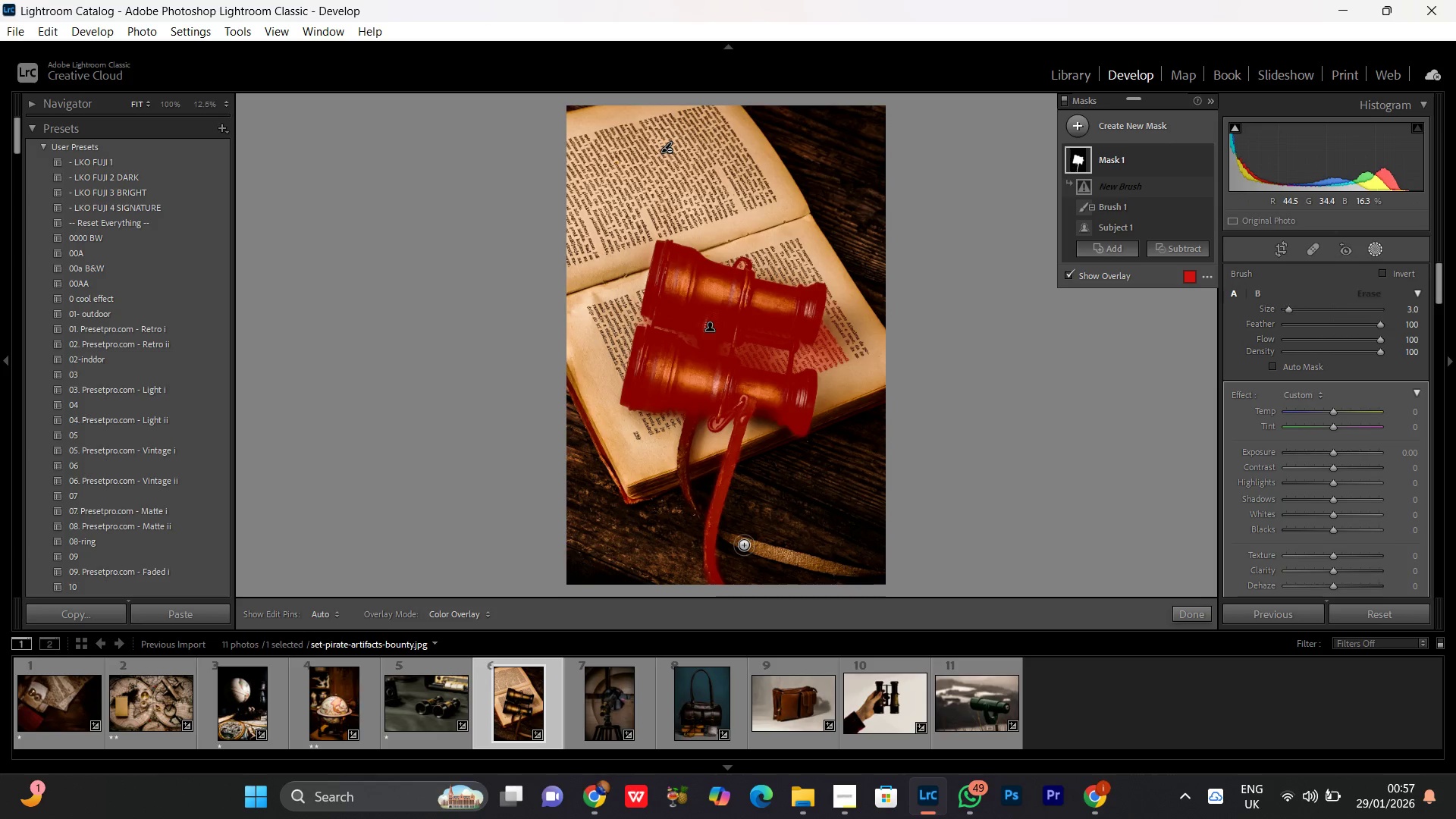 
key(BracketLeft)
 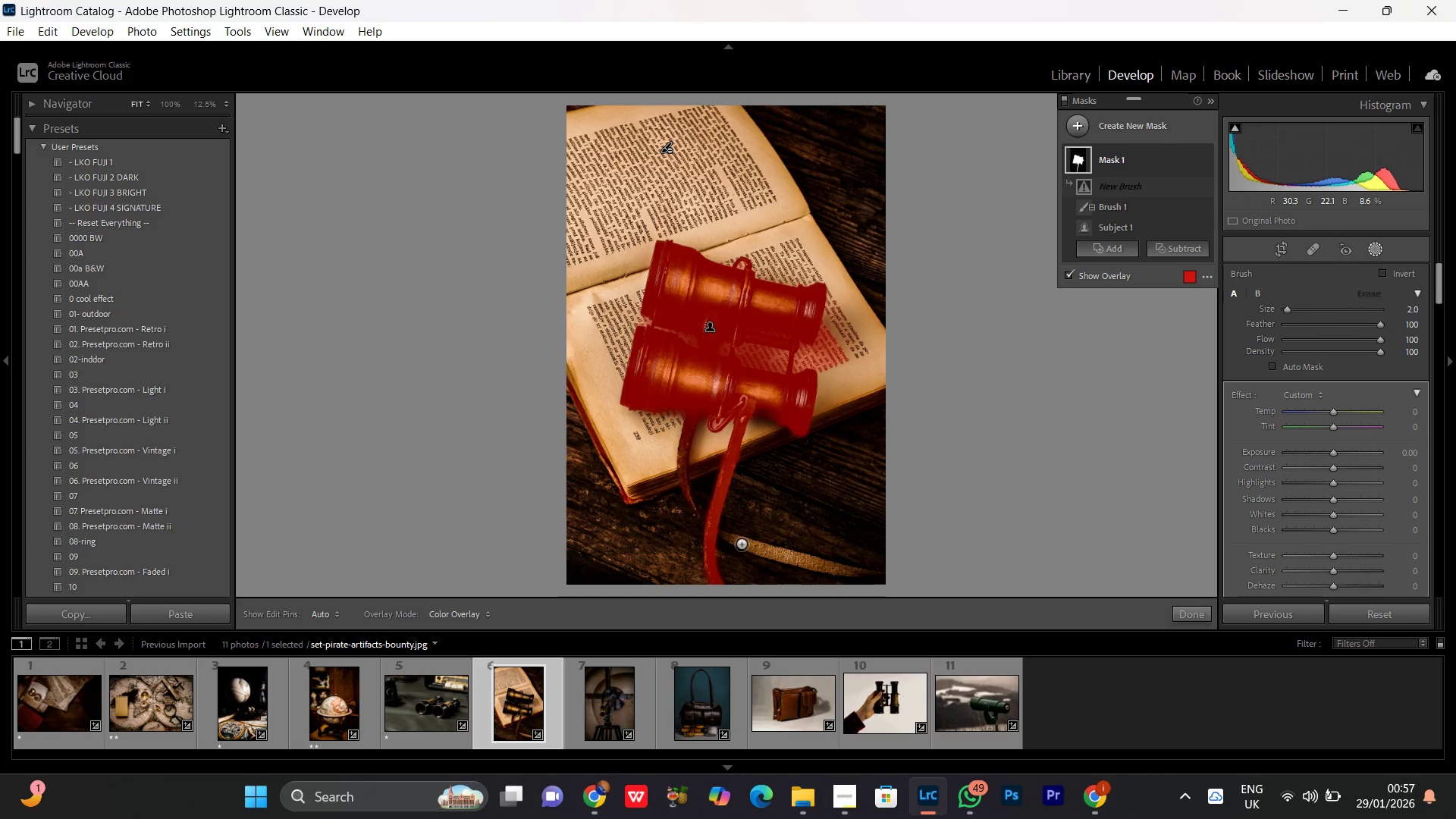 
key(BracketLeft)
 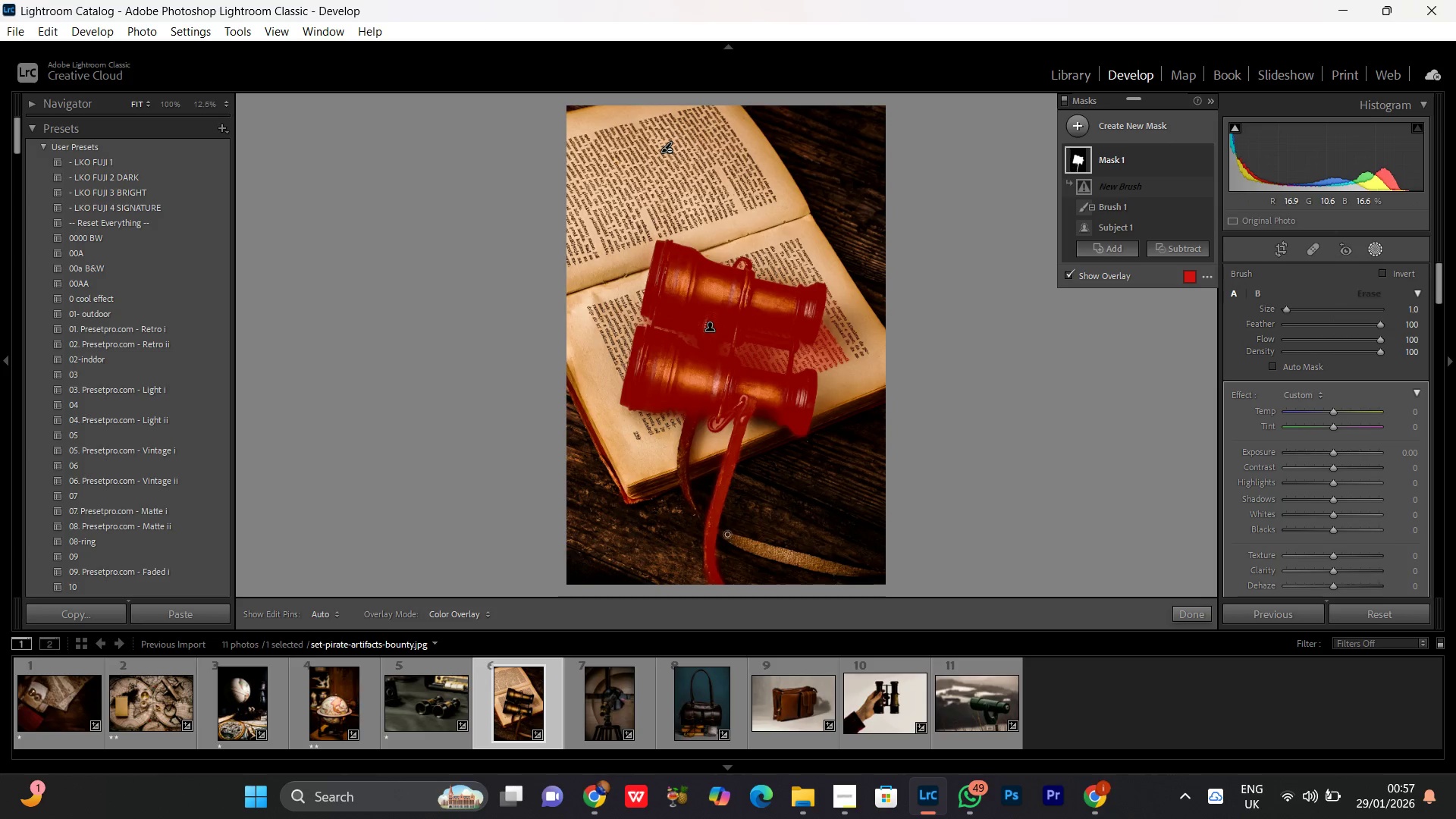 
key(BracketRight)
 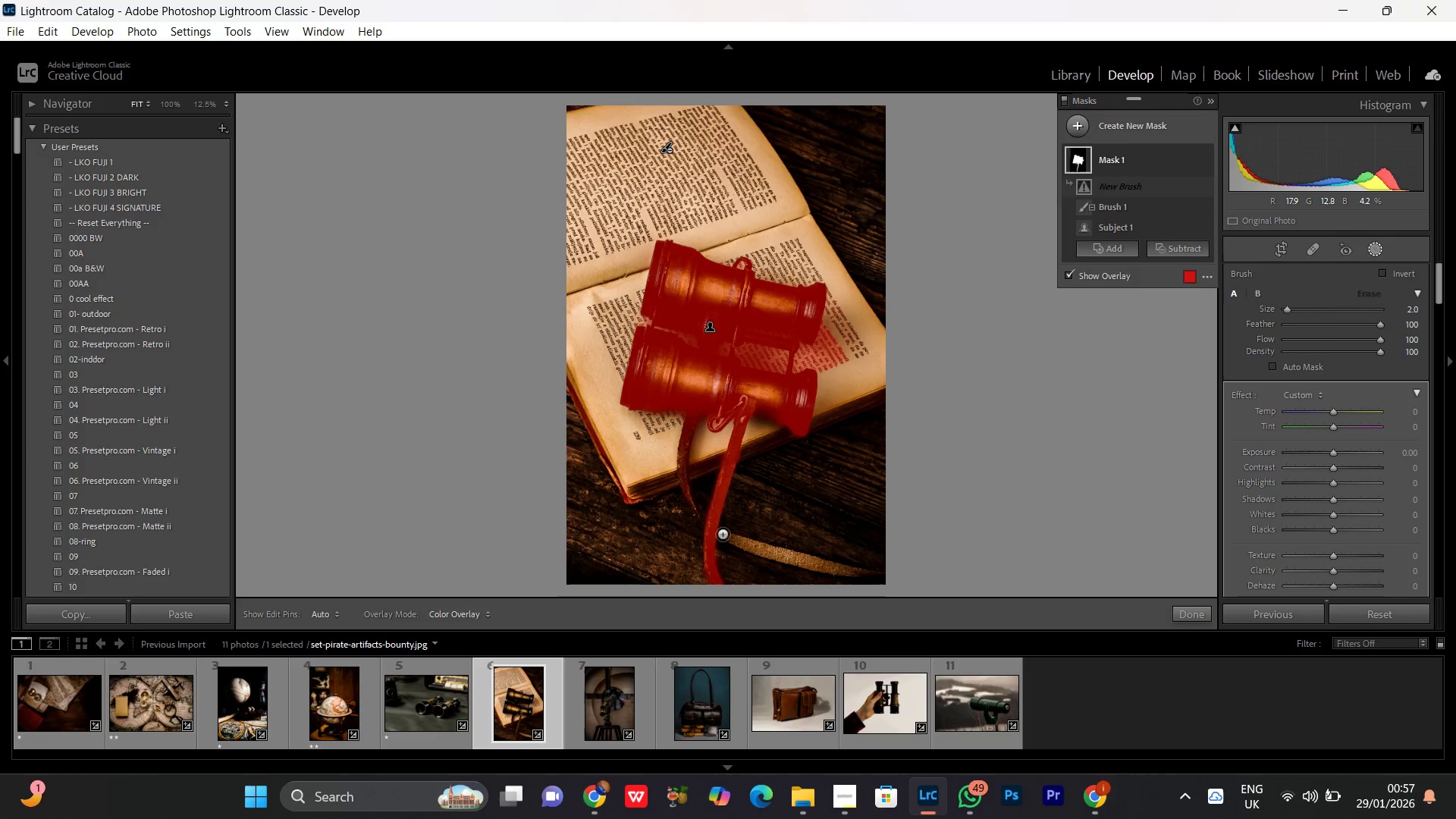 
left_click_drag(start_coordinate=[723, 535], to_coordinate=[738, 540])
 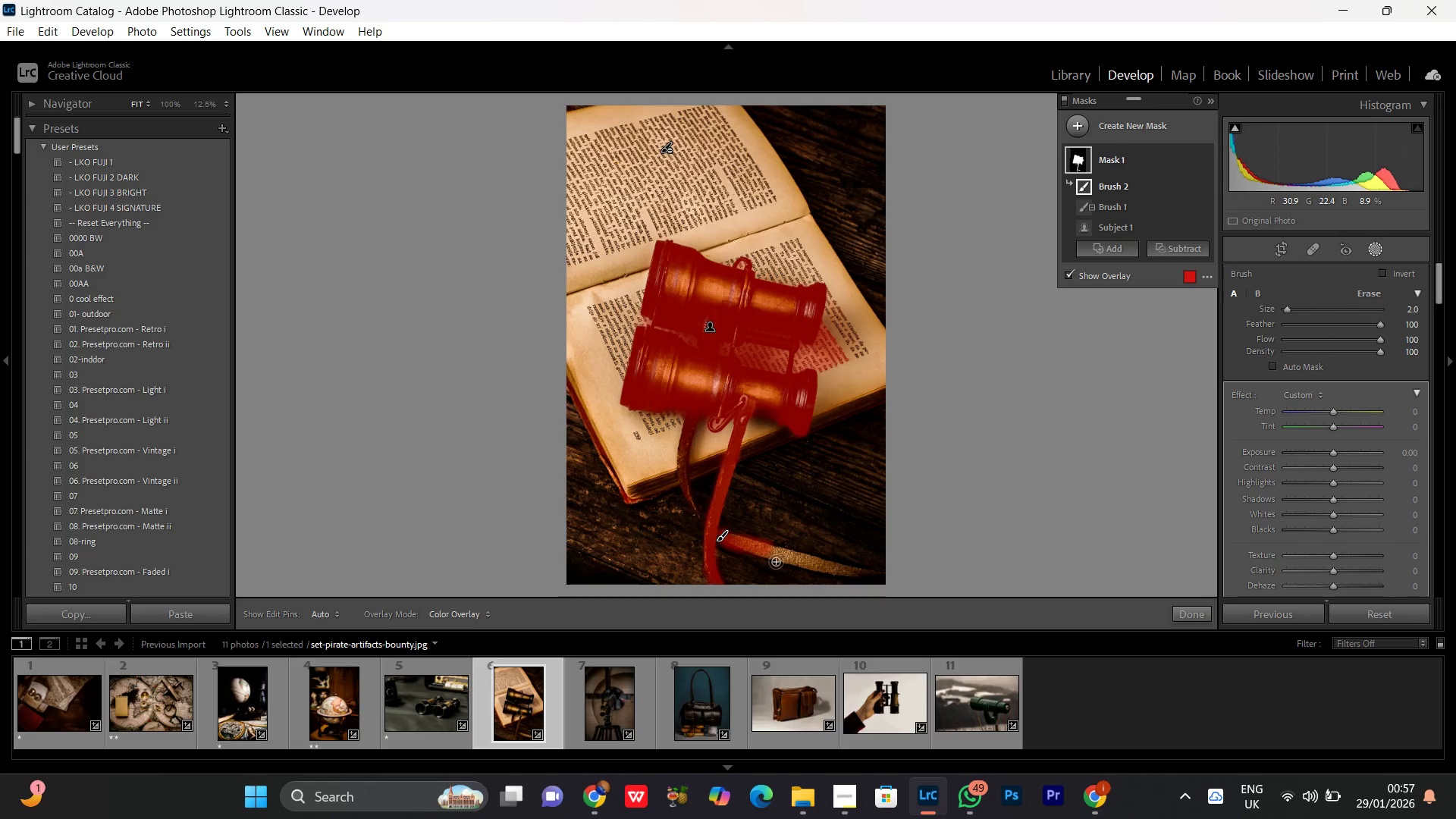 
key(Control+Z)
 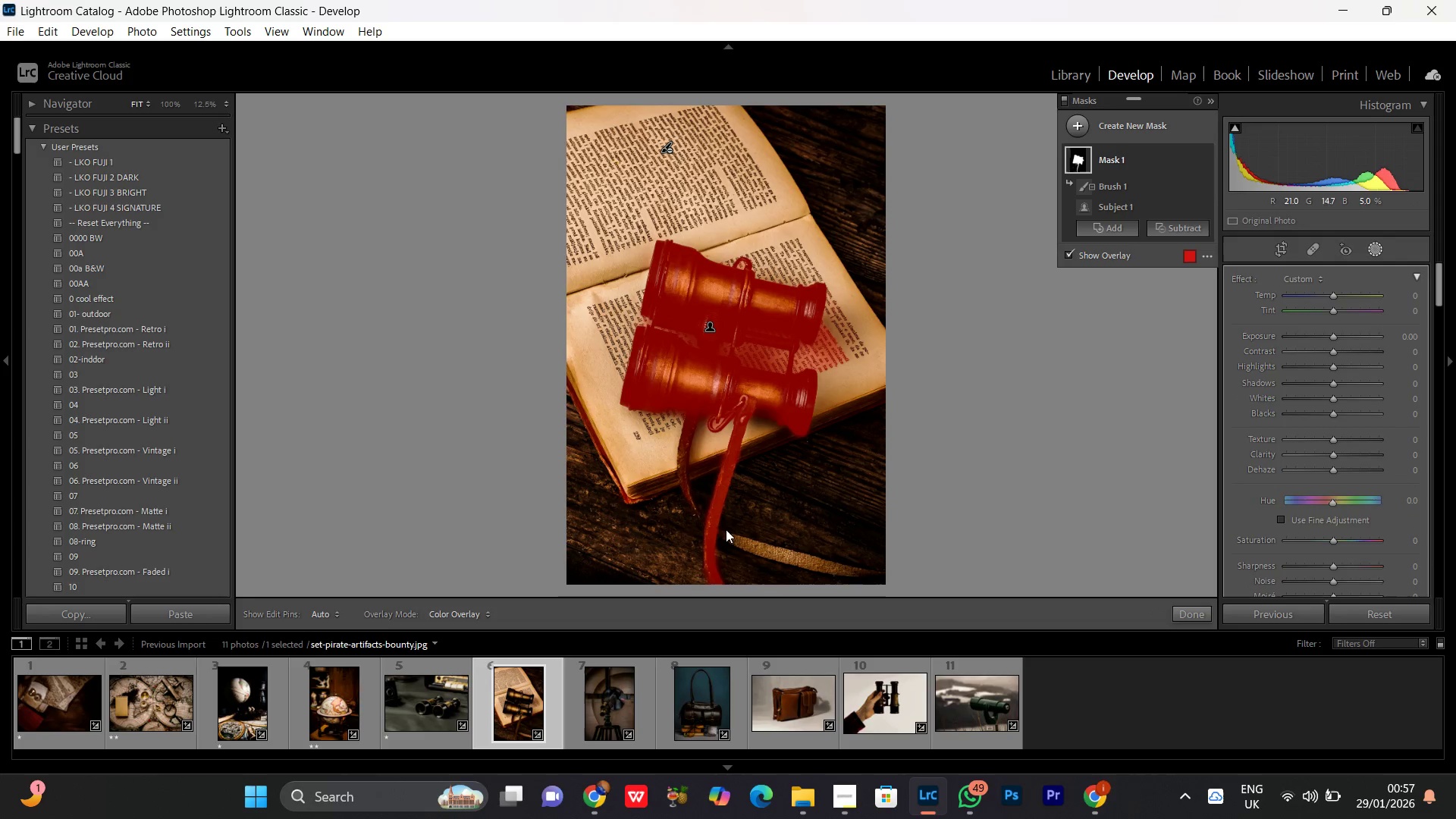 
left_click([725, 535])
 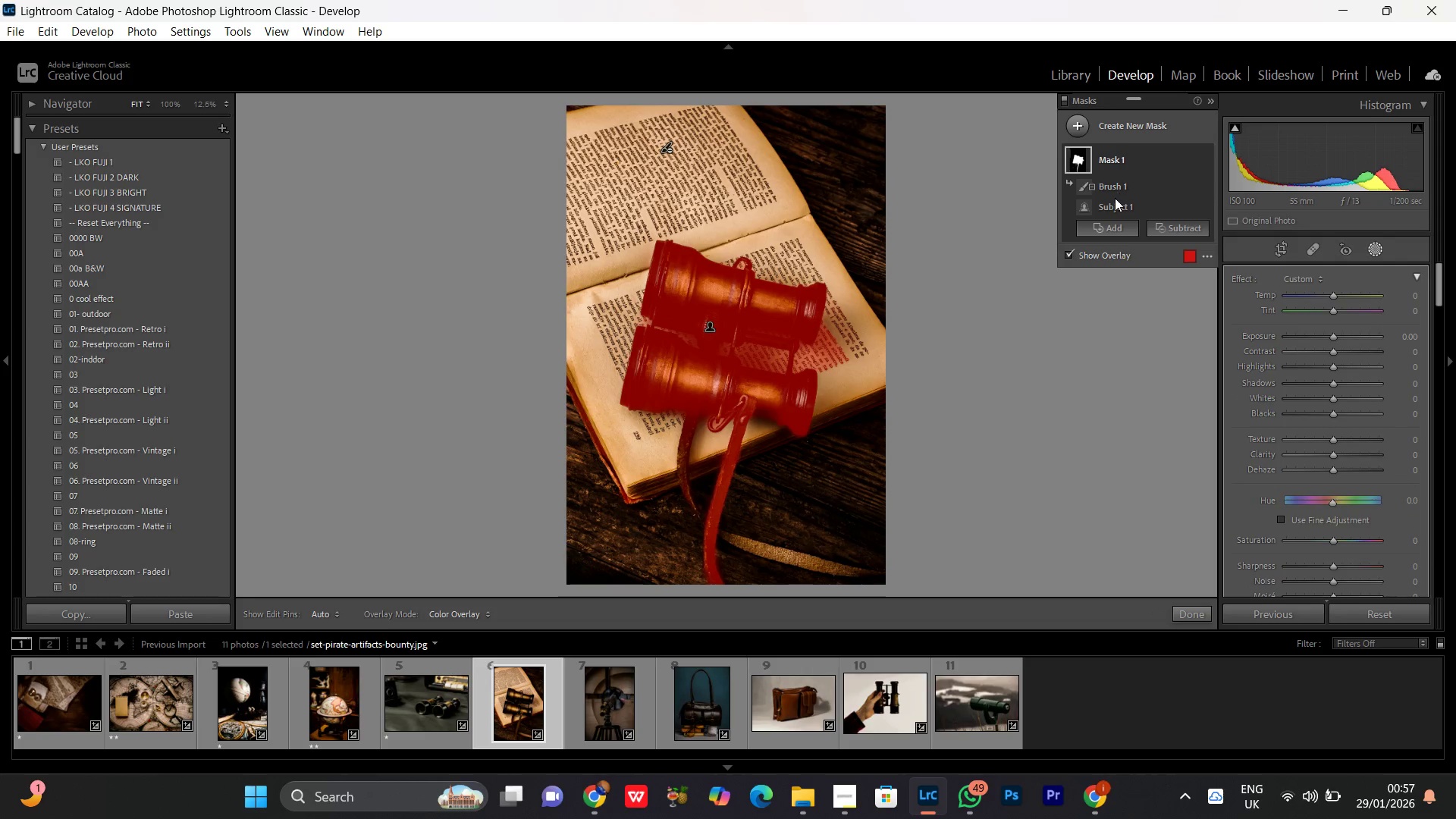 
left_click([1122, 183])
 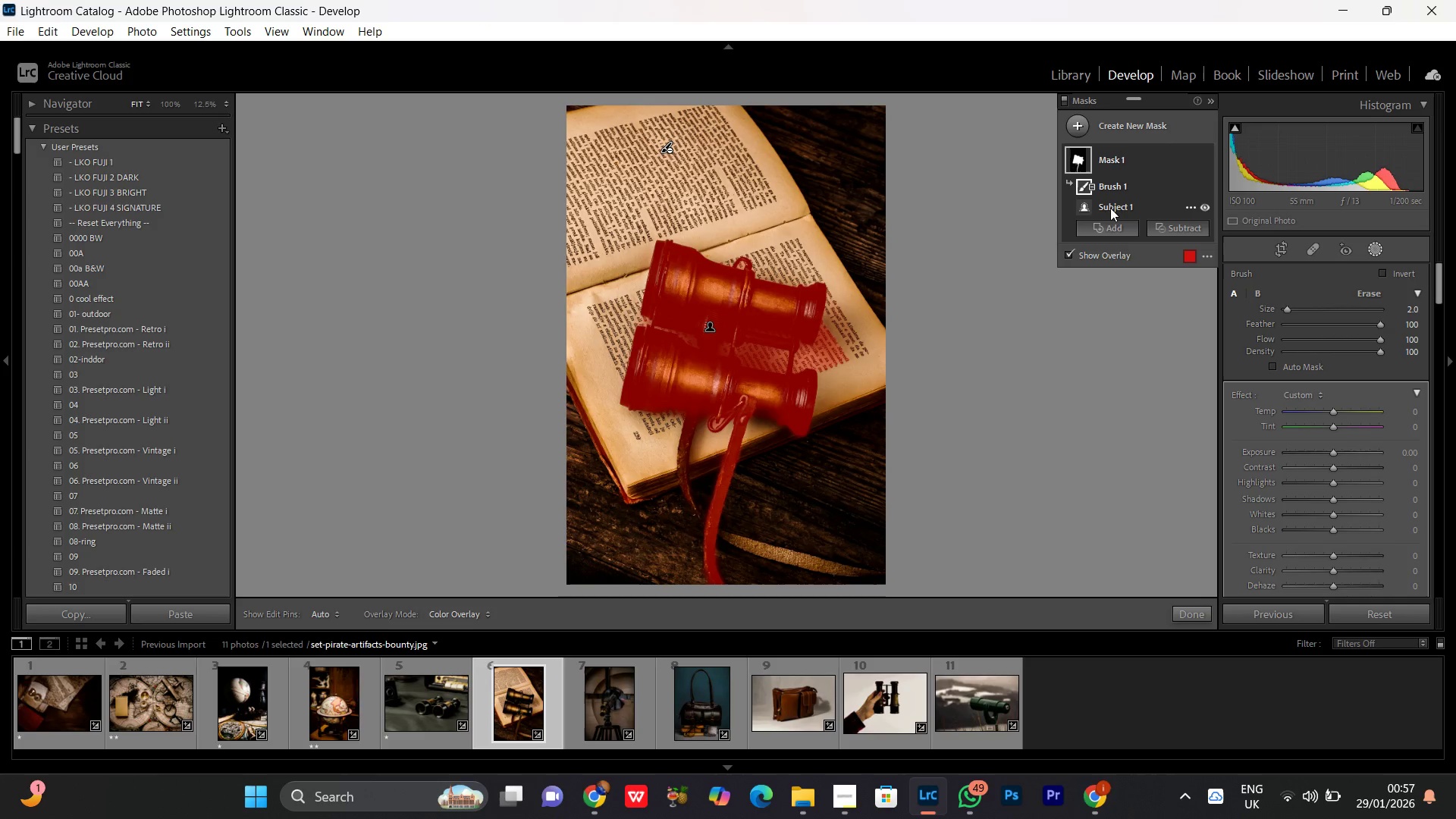 
double_click([1110, 203])
 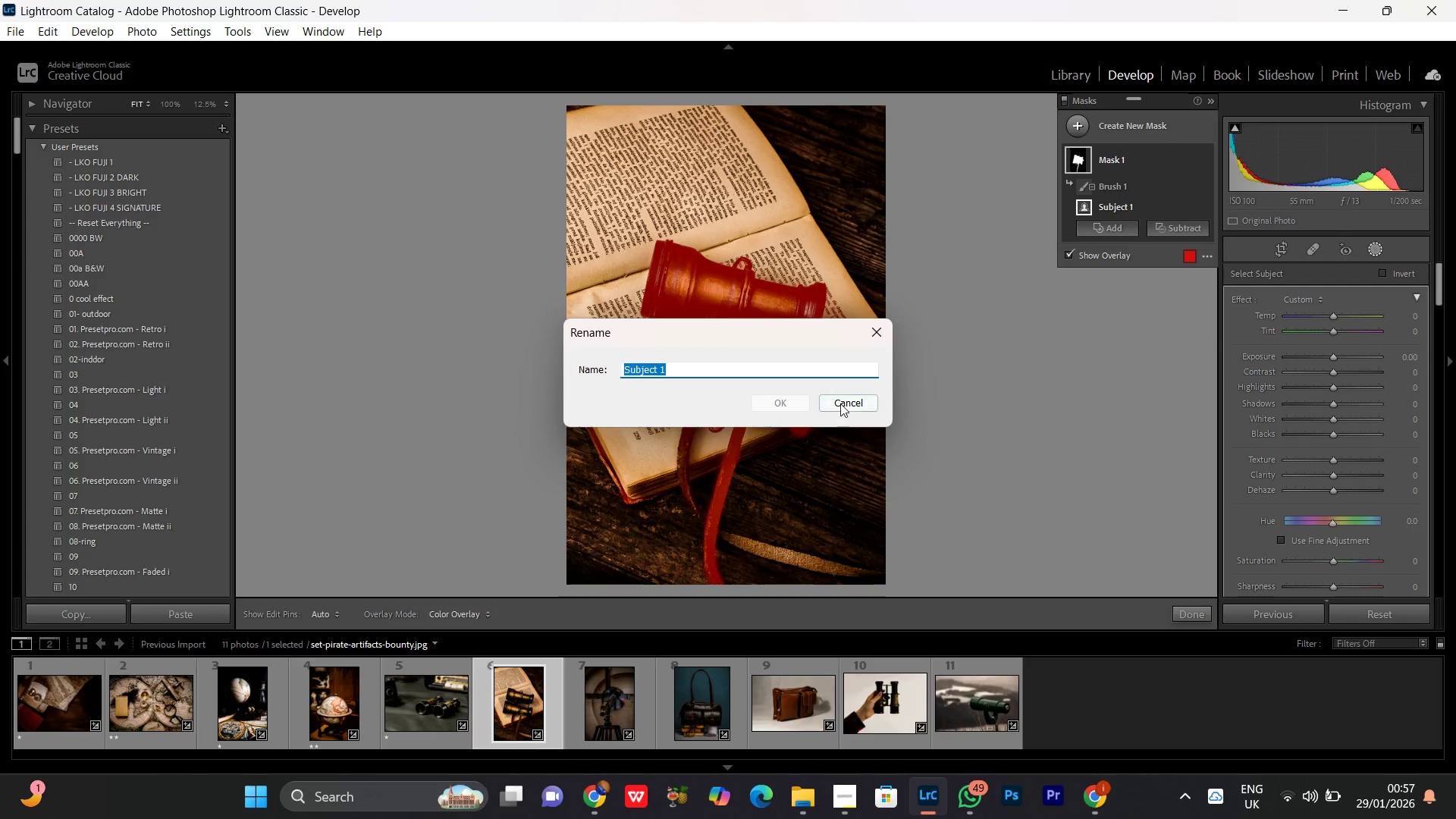 
left_click([847, 400])
 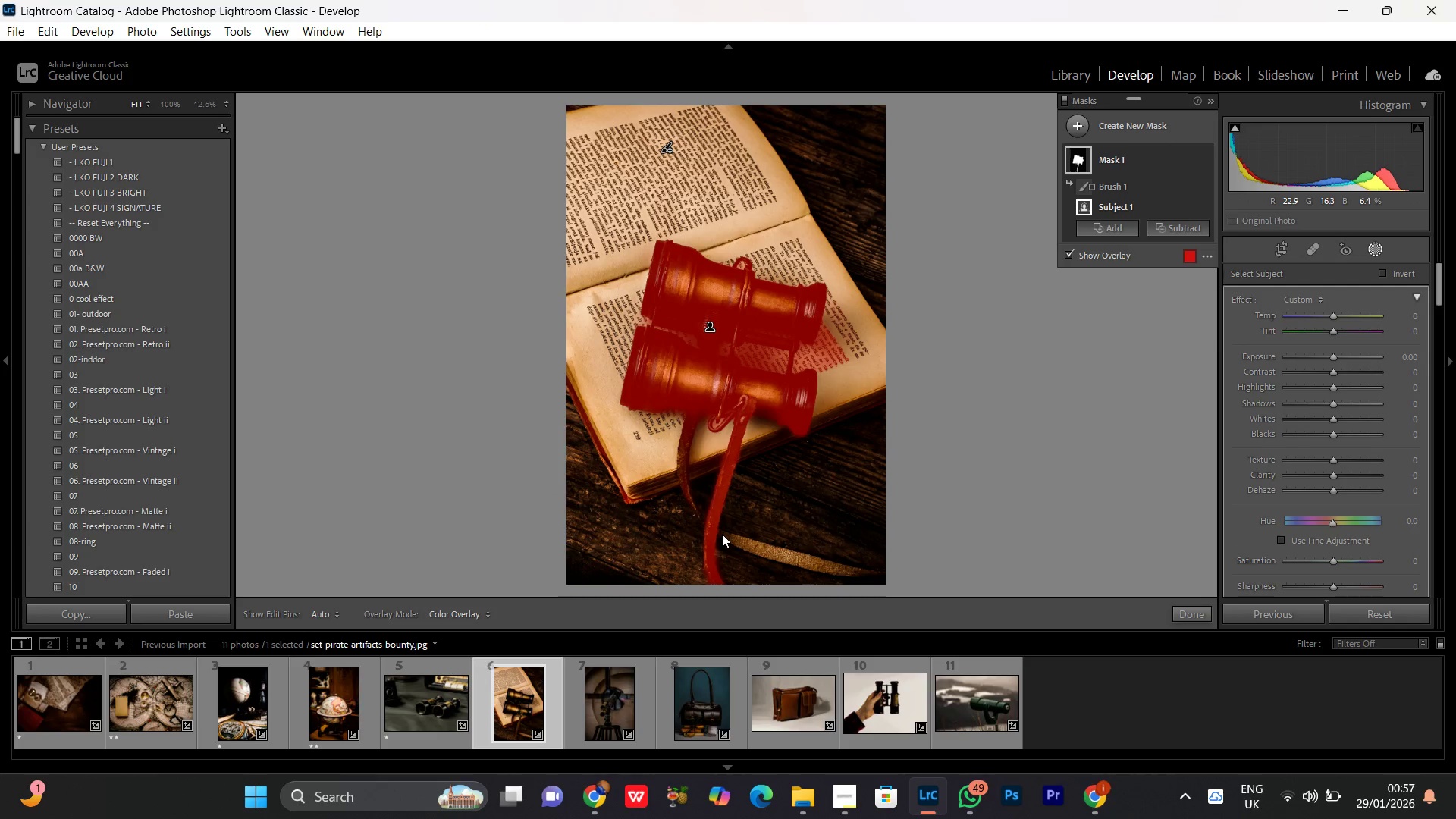 
left_click([722, 534])
 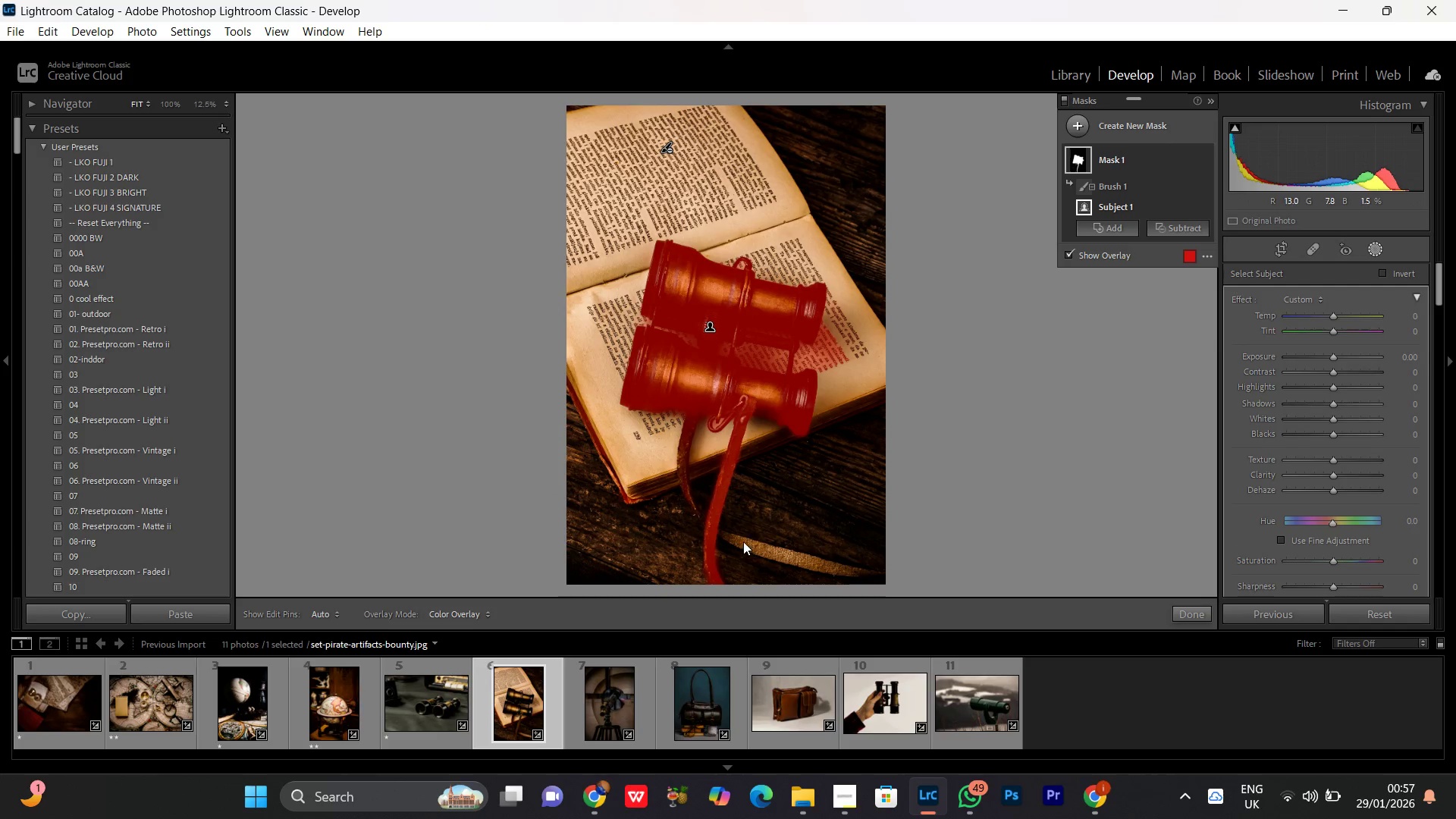 
left_click([744, 541])
 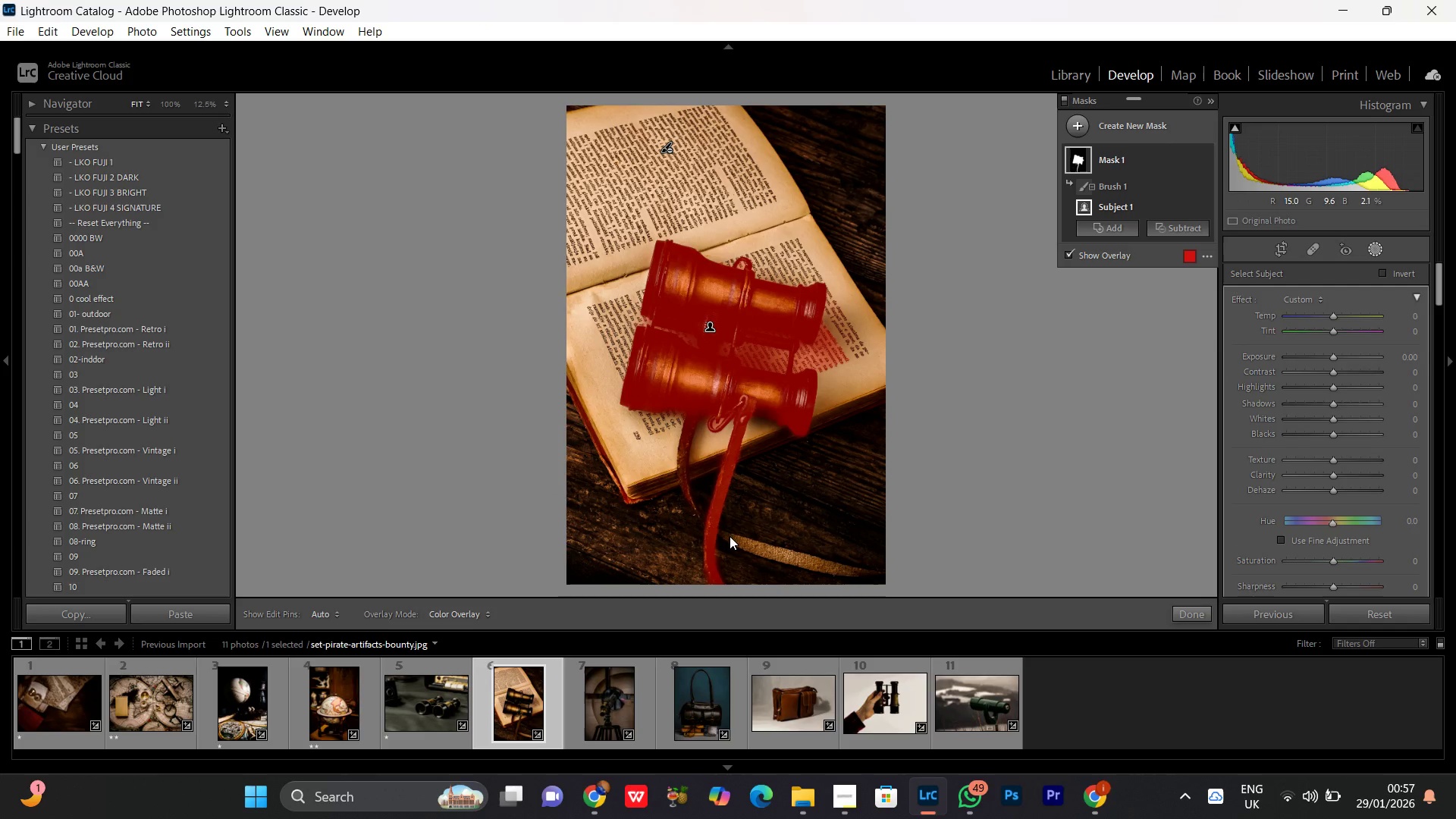 
left_click([733, 540])
 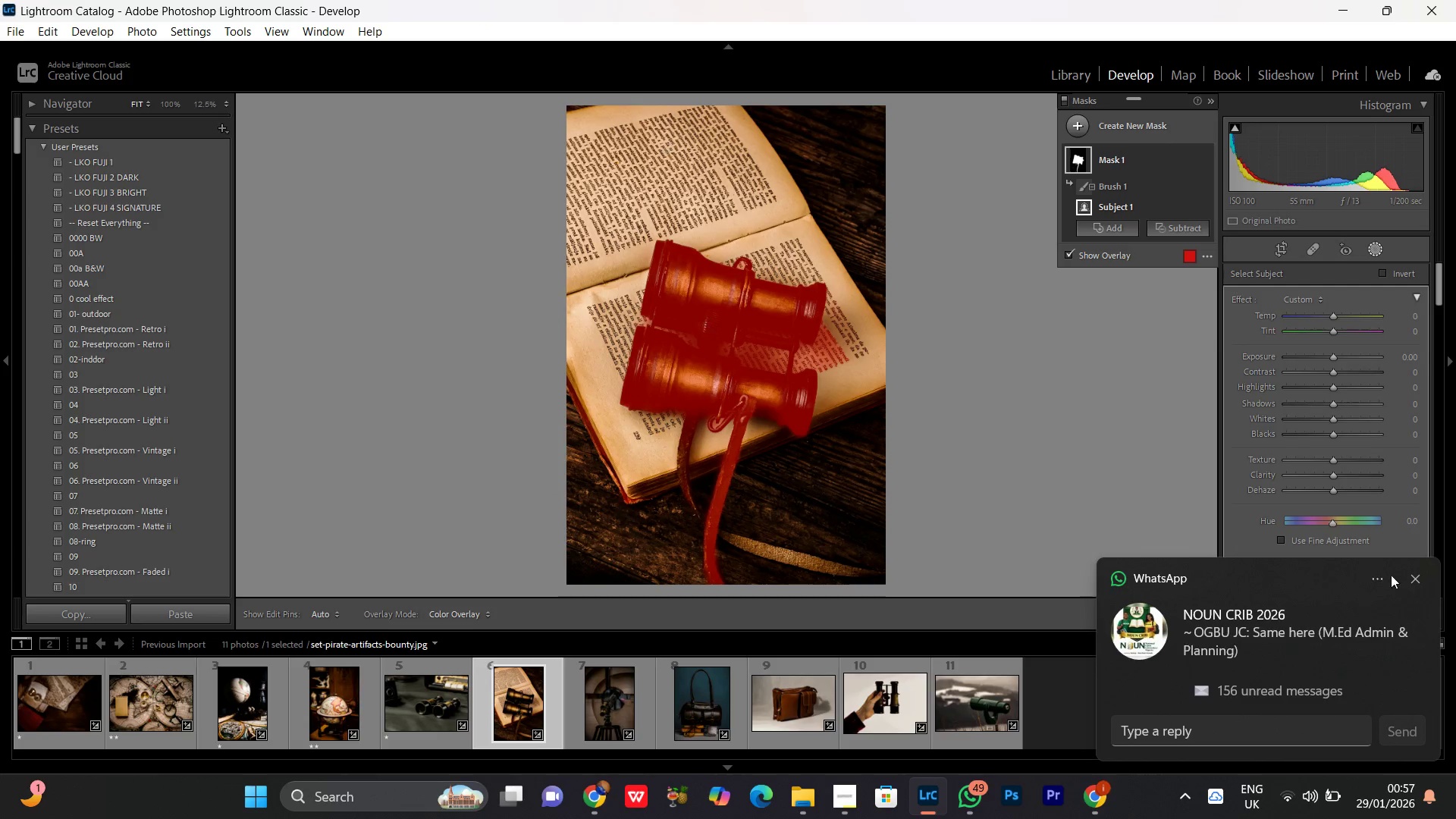 
left_click([1417, 576])
 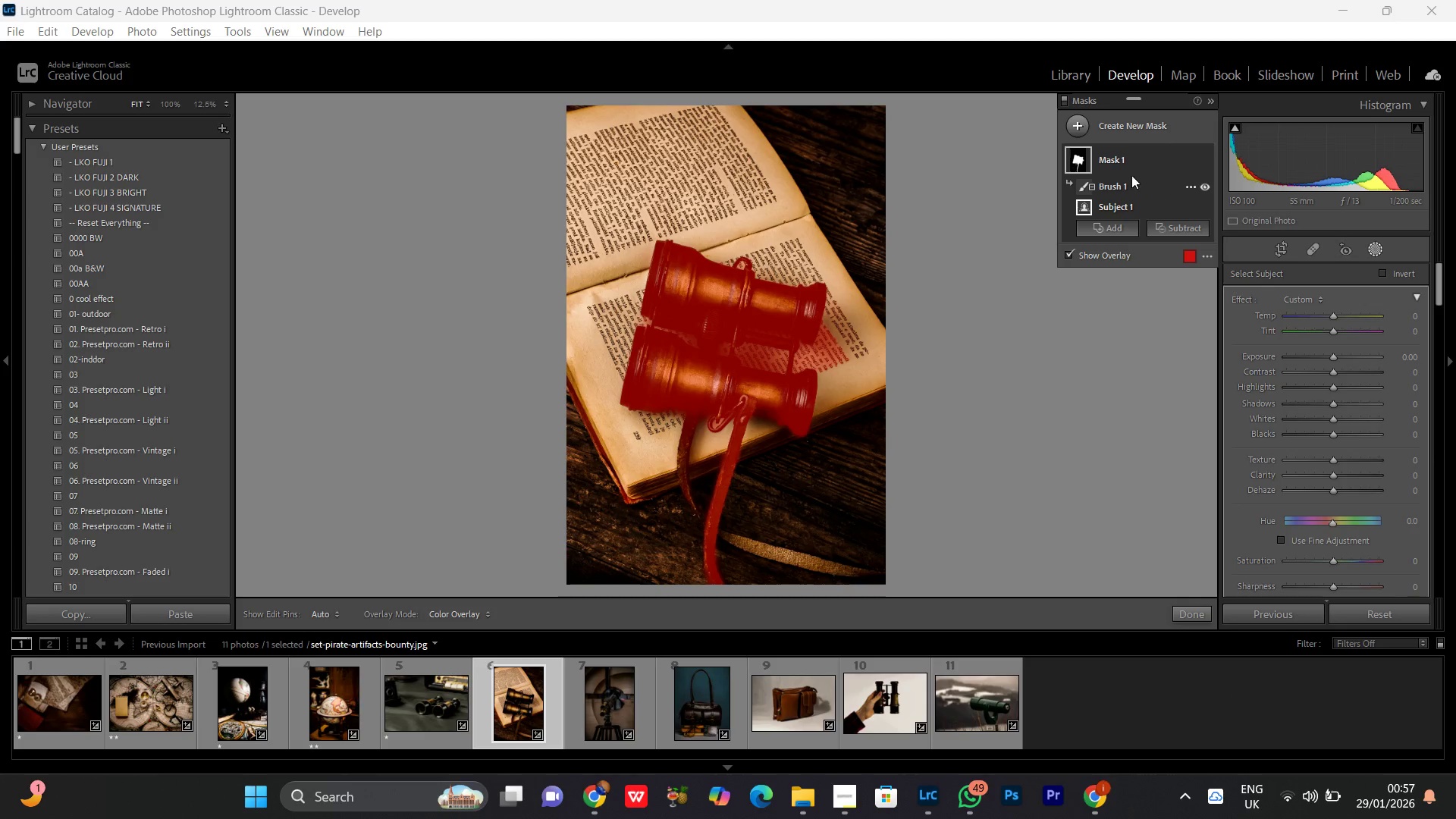 
left_click([1125, 171])
 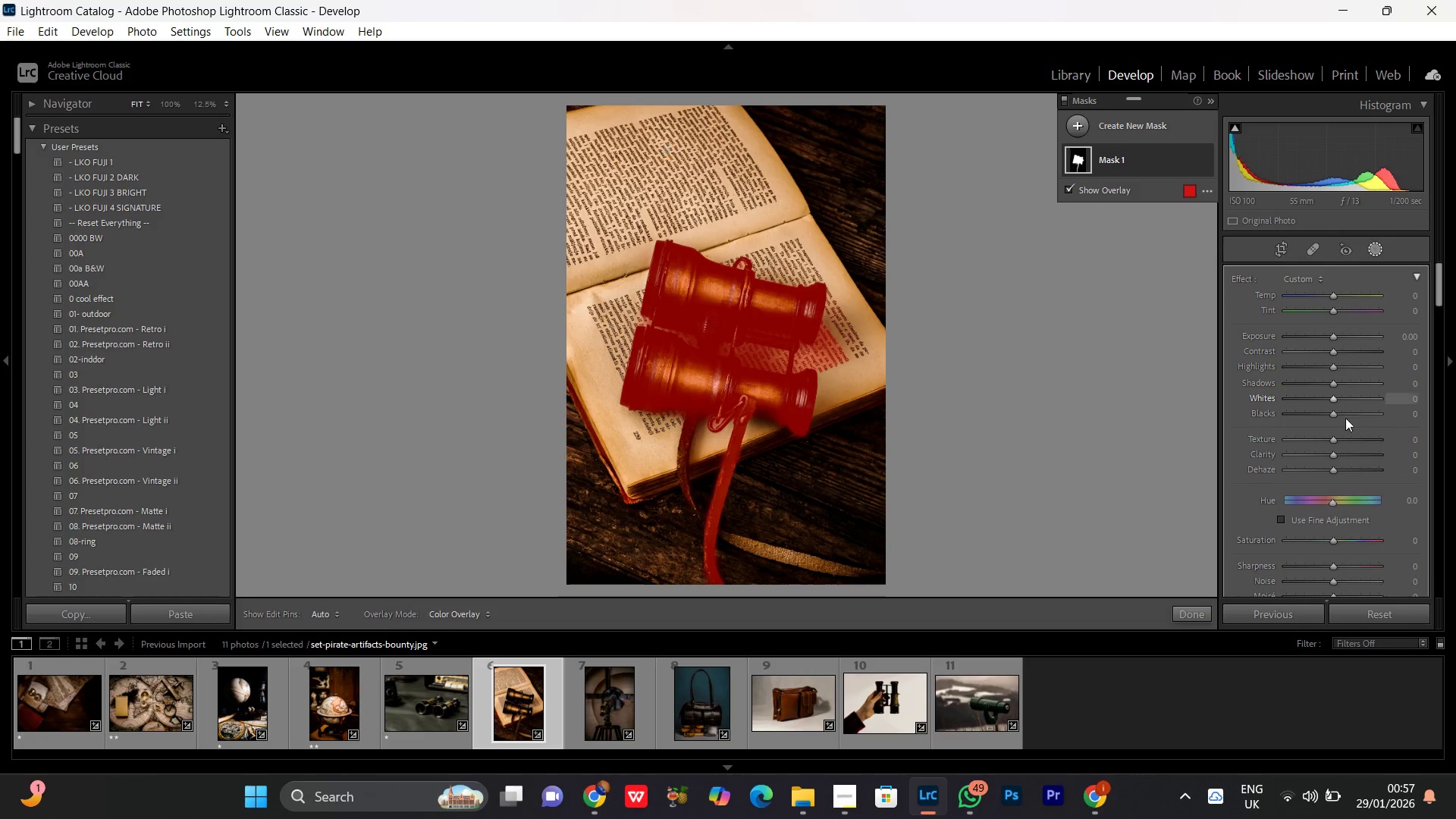 
left_click_drag(start_coordinate=[1335, 438], to_coordinate=[1357, 443])
 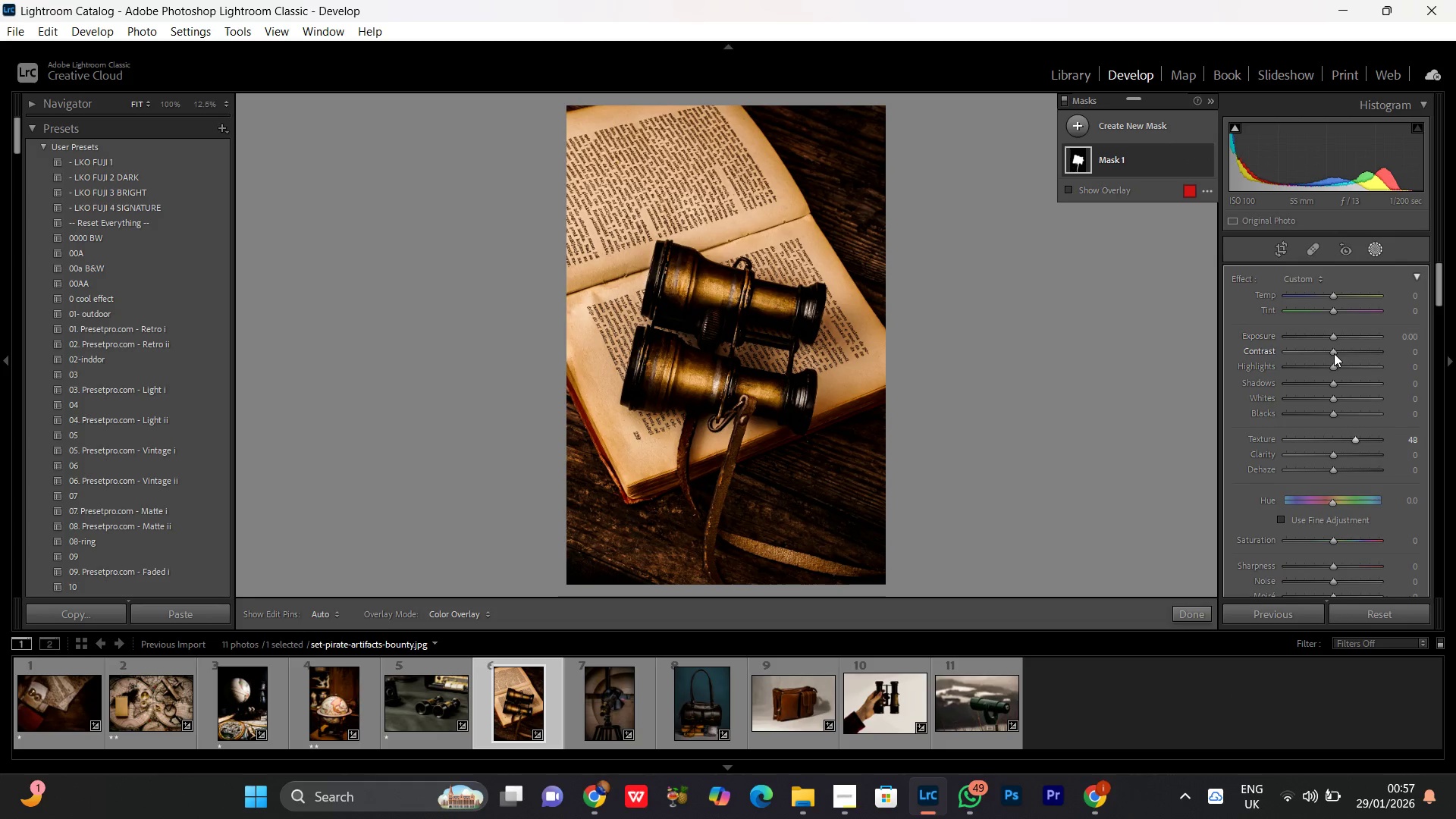 
left_click_drag(start_coordinate=[1334, 353], to_coordinate=[1341, 352])
 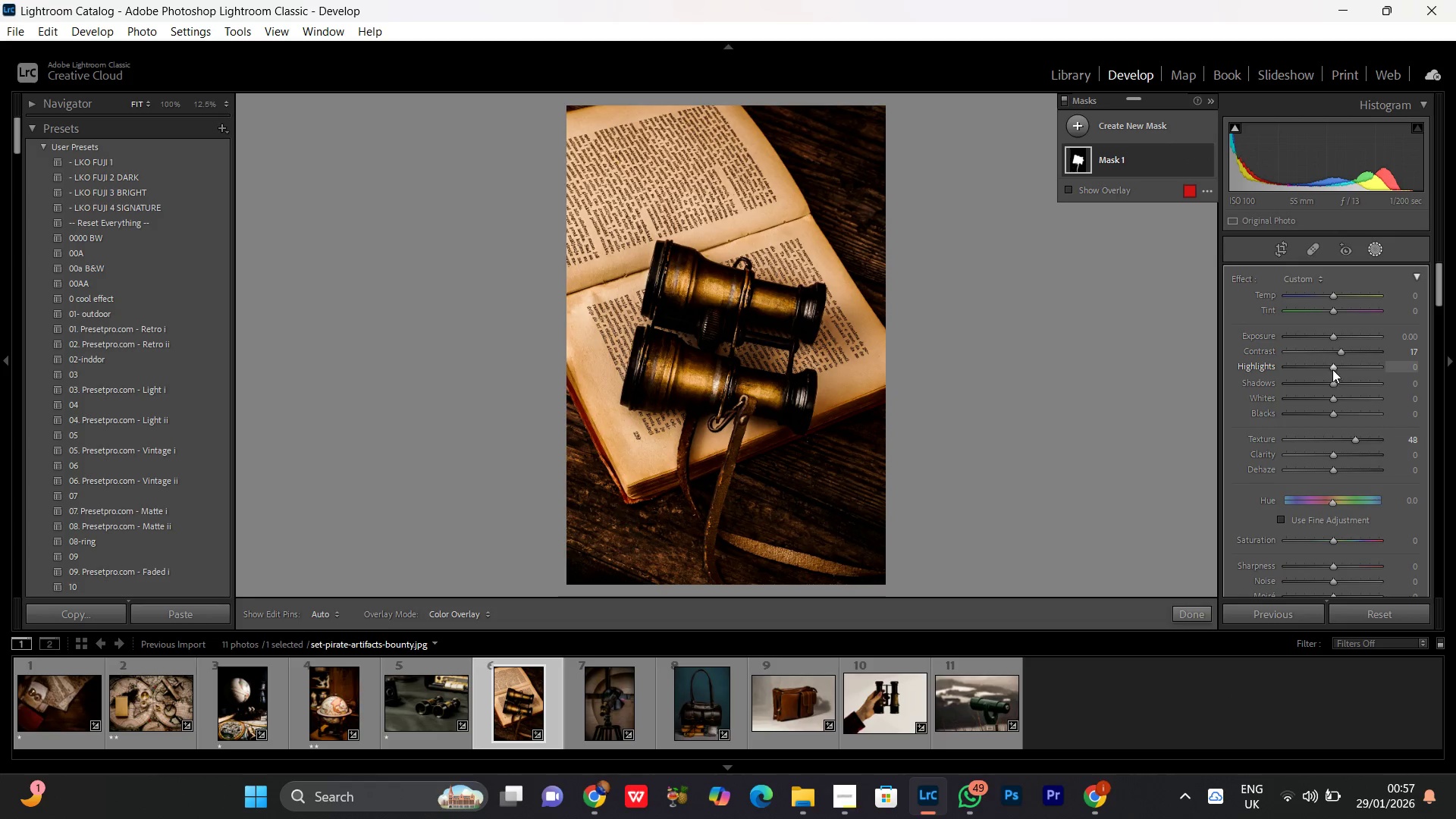 
left_click([1332, 363])
 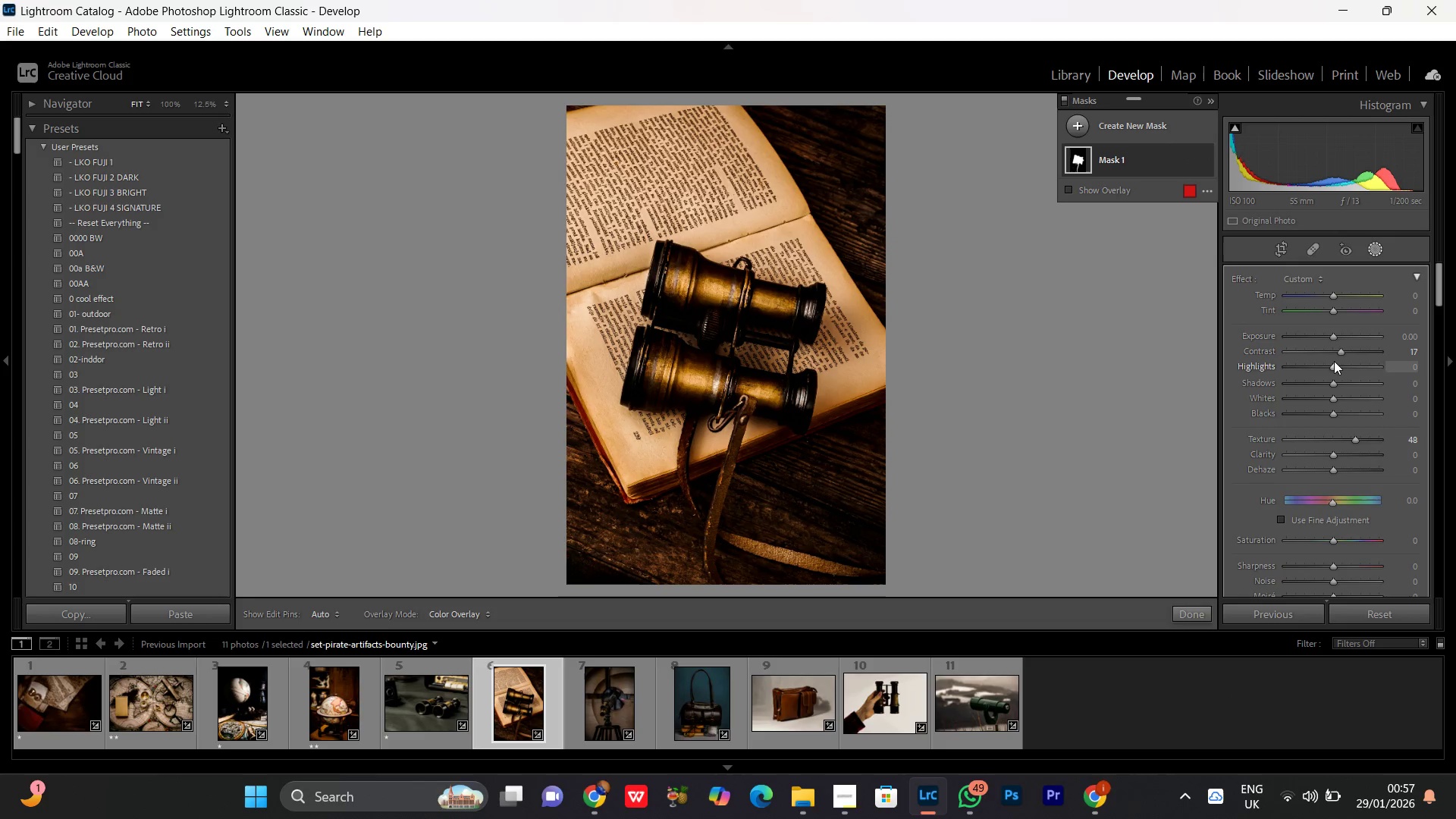 
left_click_drag(start_coordinate=[1332, 366], to_coordinate=[1323, 371])
 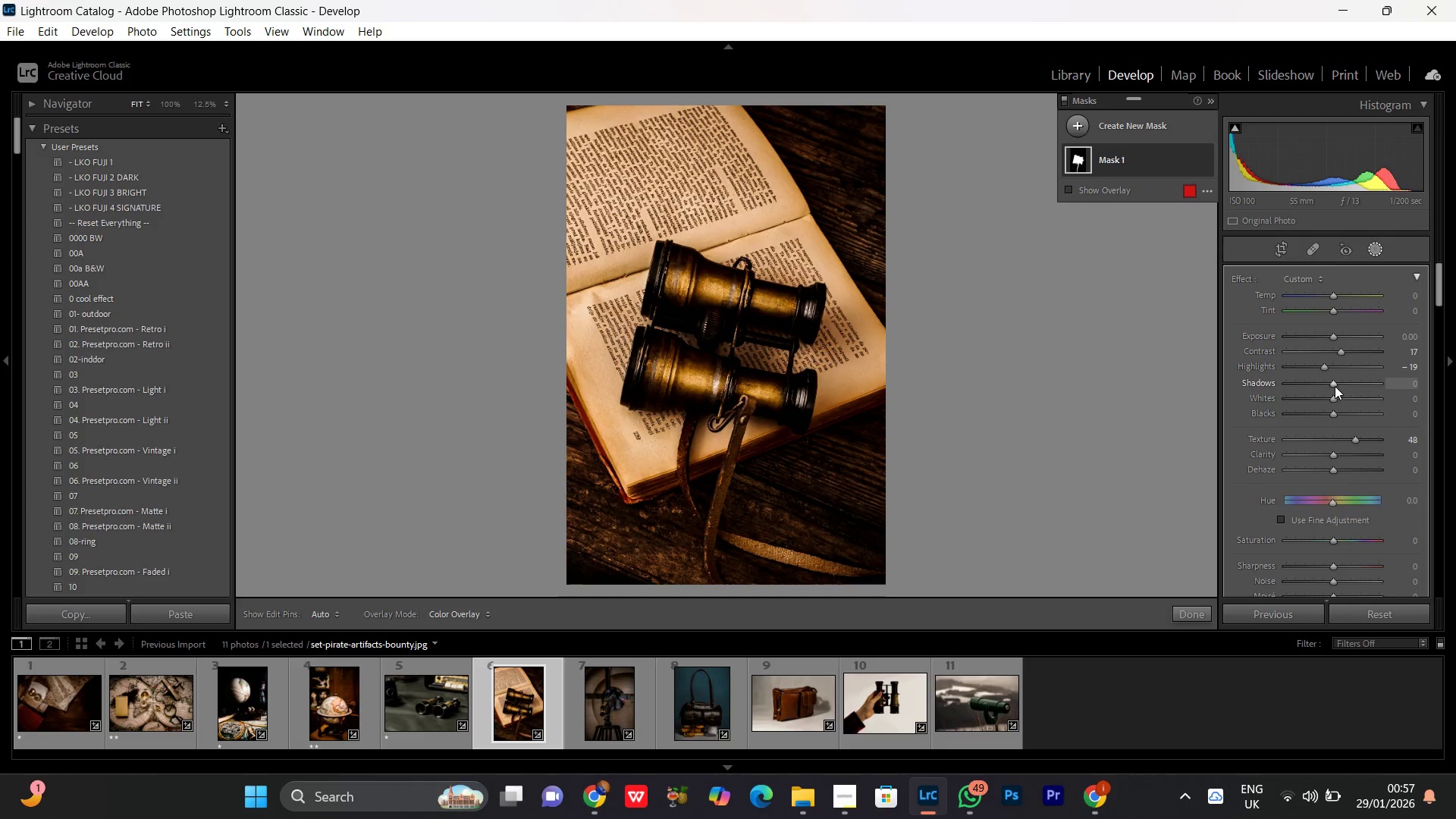 
scroll: coordinate [1335, 367], scroll_direction: up, amount: 6.0
 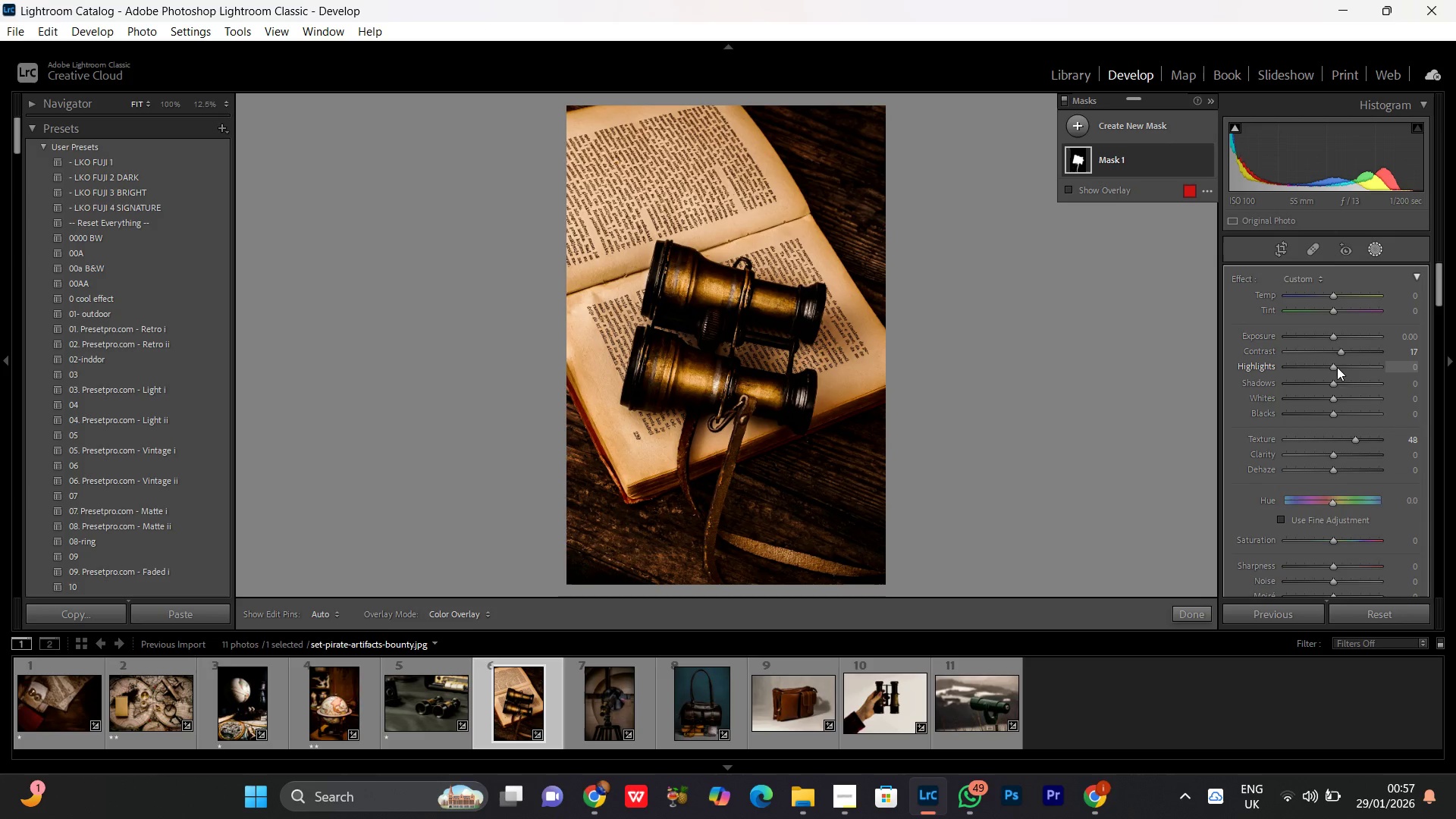 
left_click_drag(start_coordinate=[1335, 385], to_coordinate=[1348, 382])
 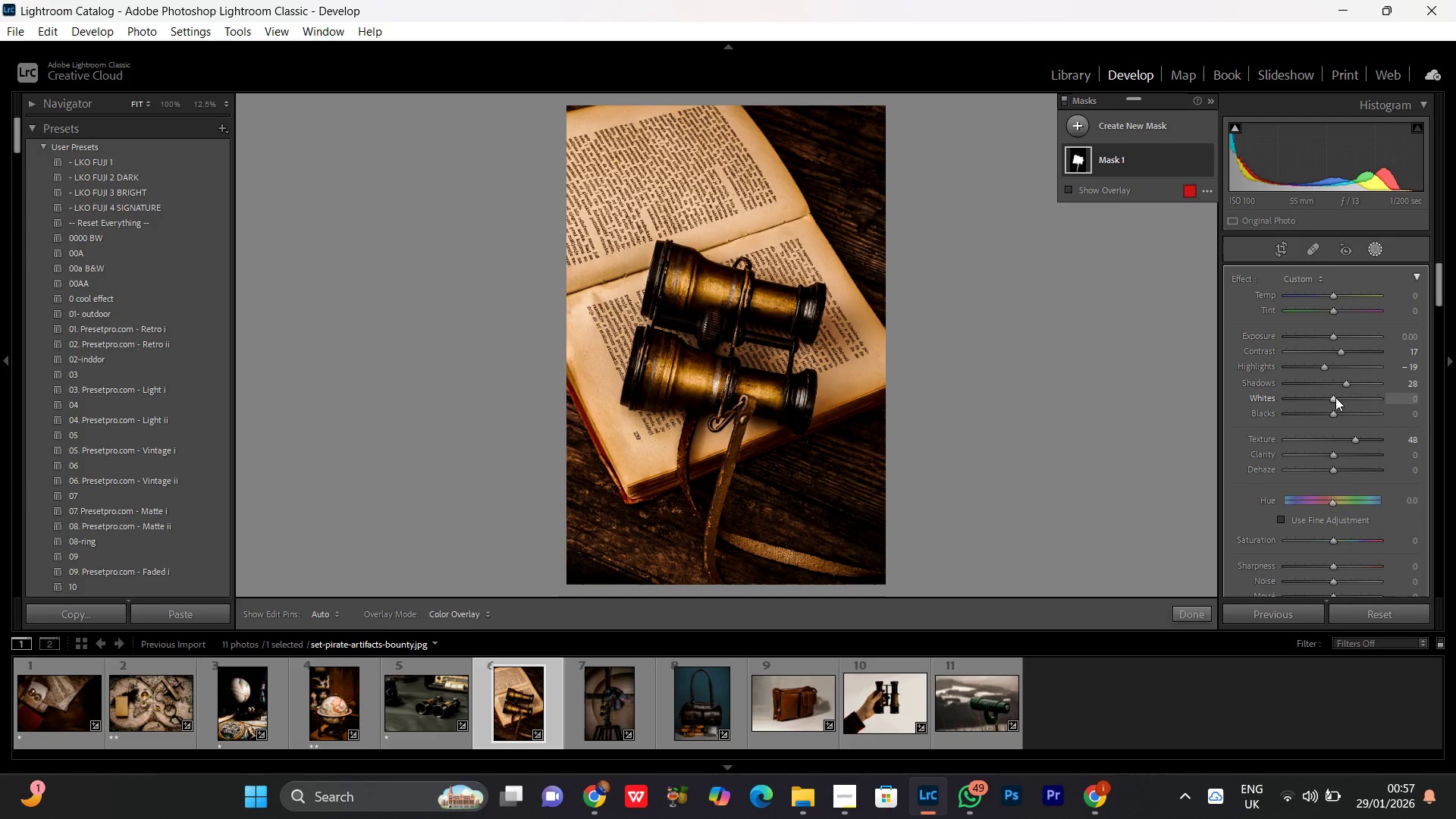 
left_click_drag(start_coordinate=[1338, 400], to_coordinate=[1345, 399])
 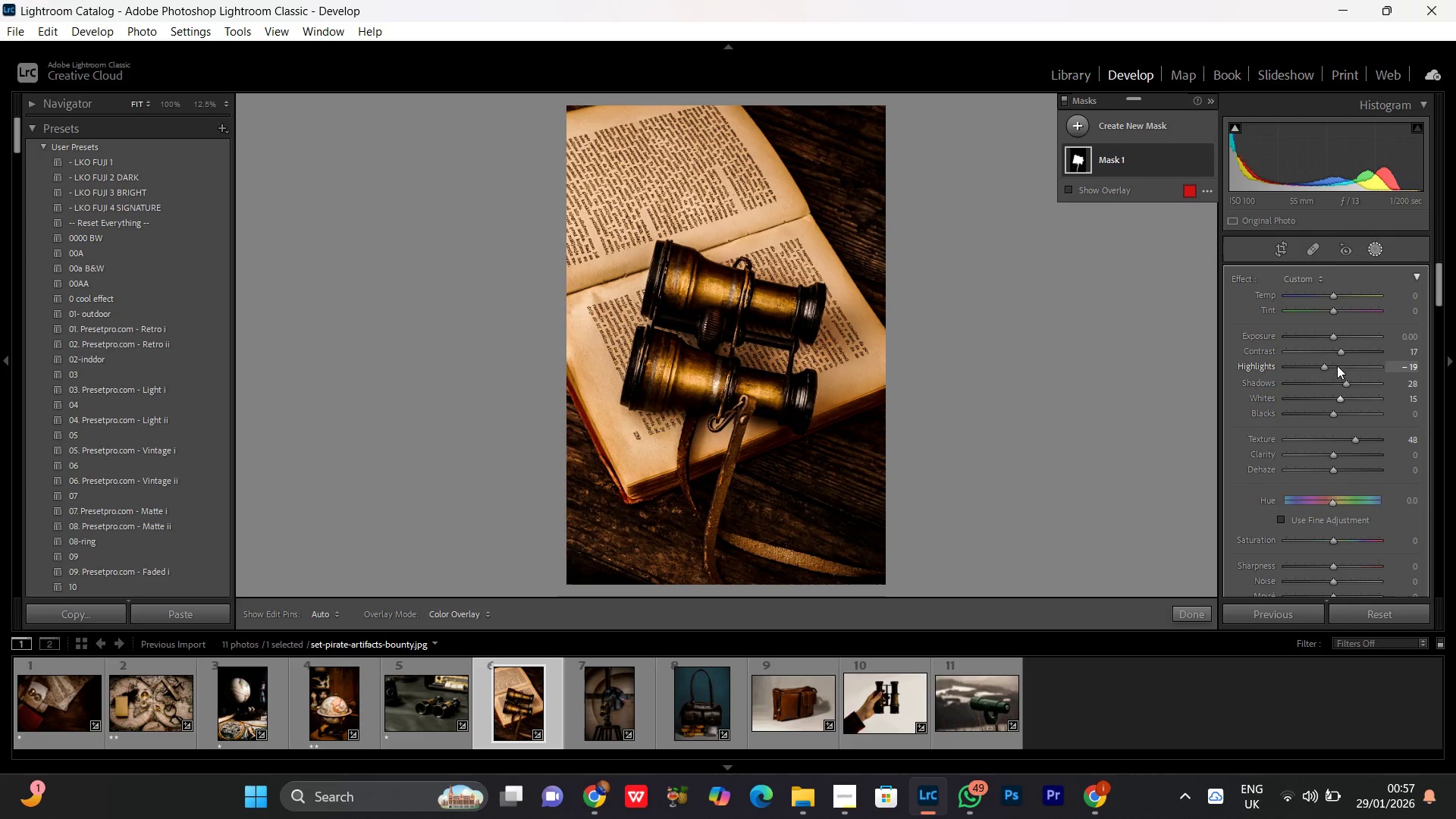 
left_click_drag(start_coordinate=[1332, 366], to_coordinate=[1349, 372])
 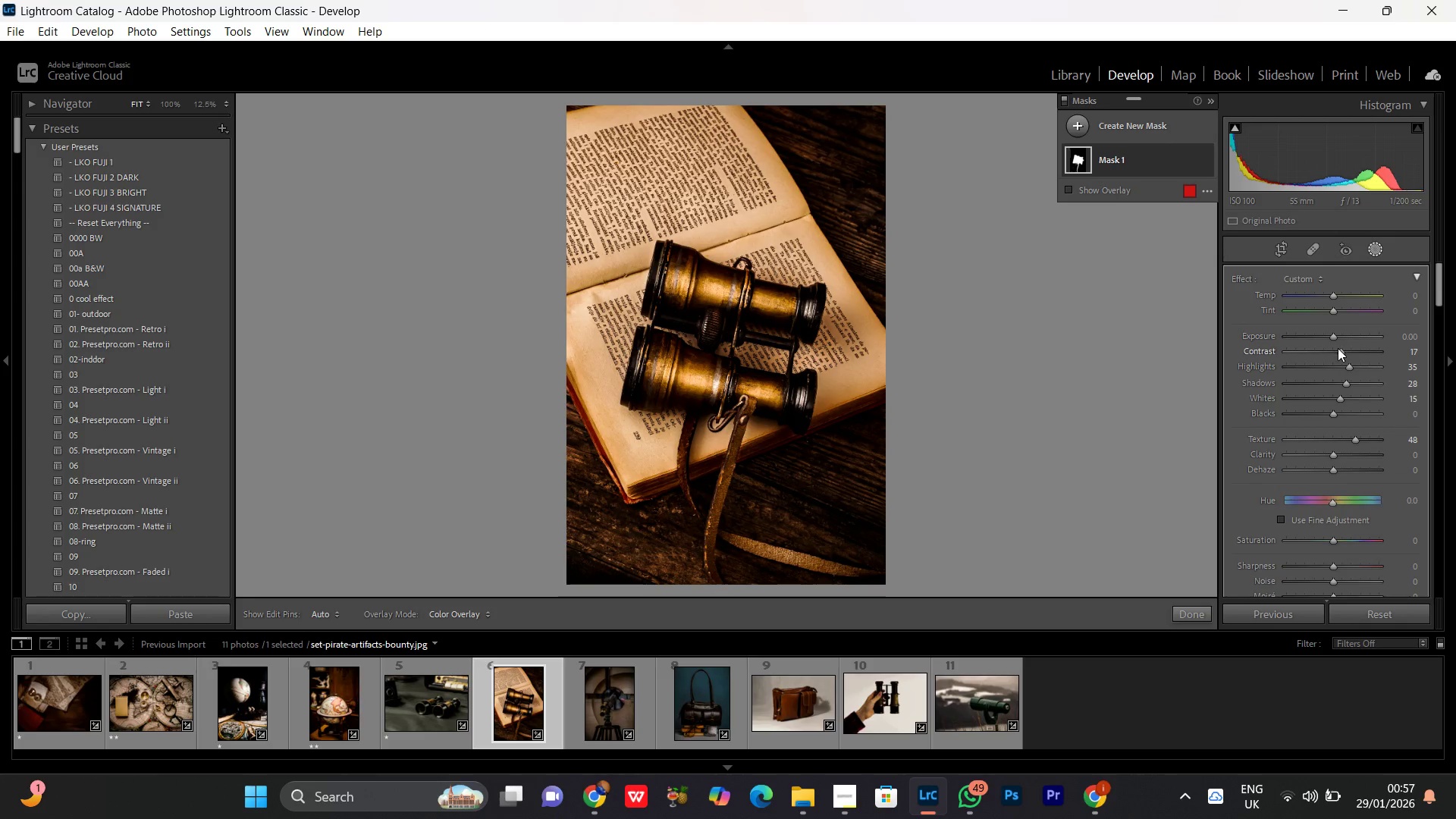 
left_click([1338, 351])
 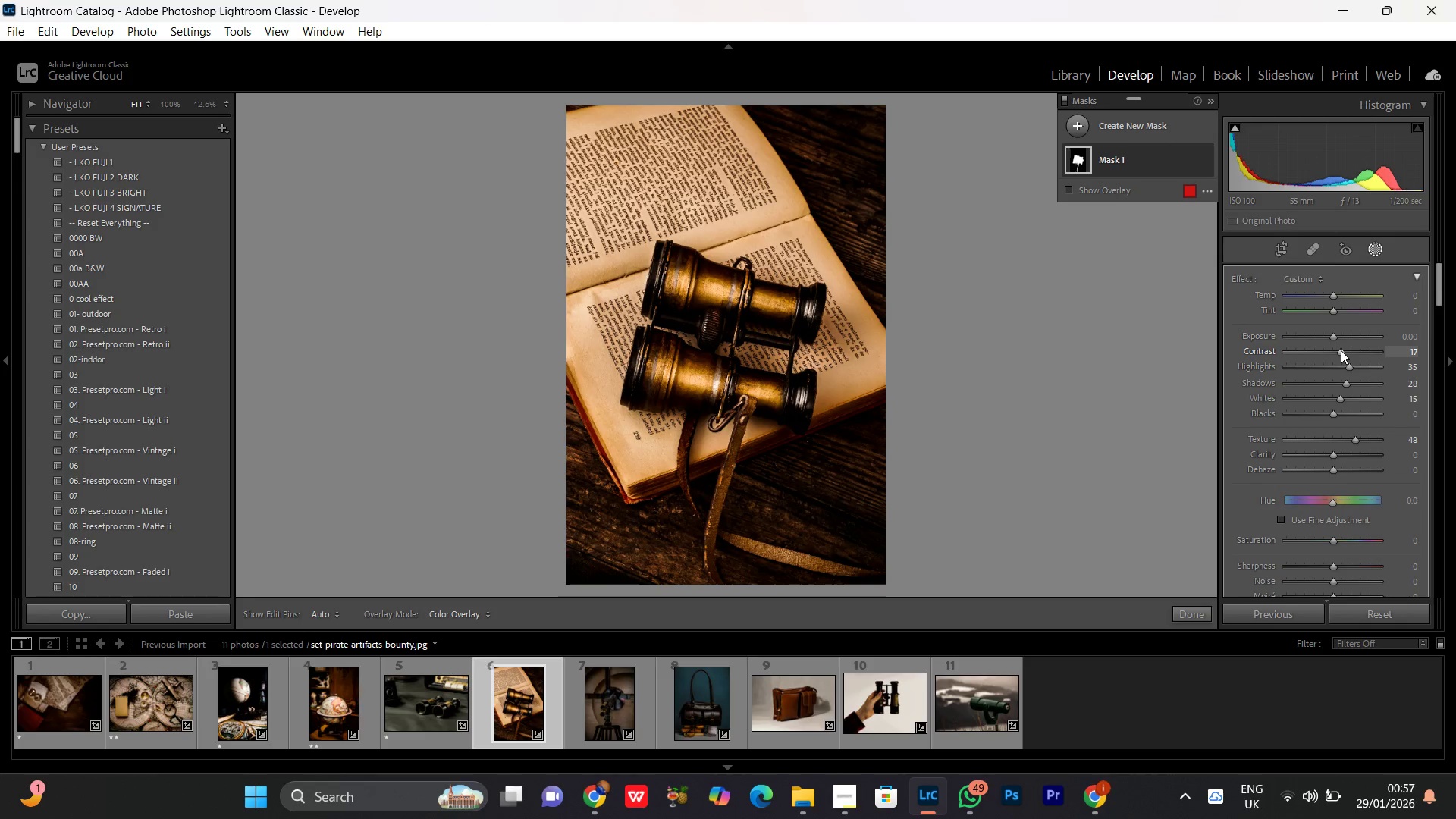 
scroll: coordinate [1341, 350], scroll_direction: up, amount: 2.0
 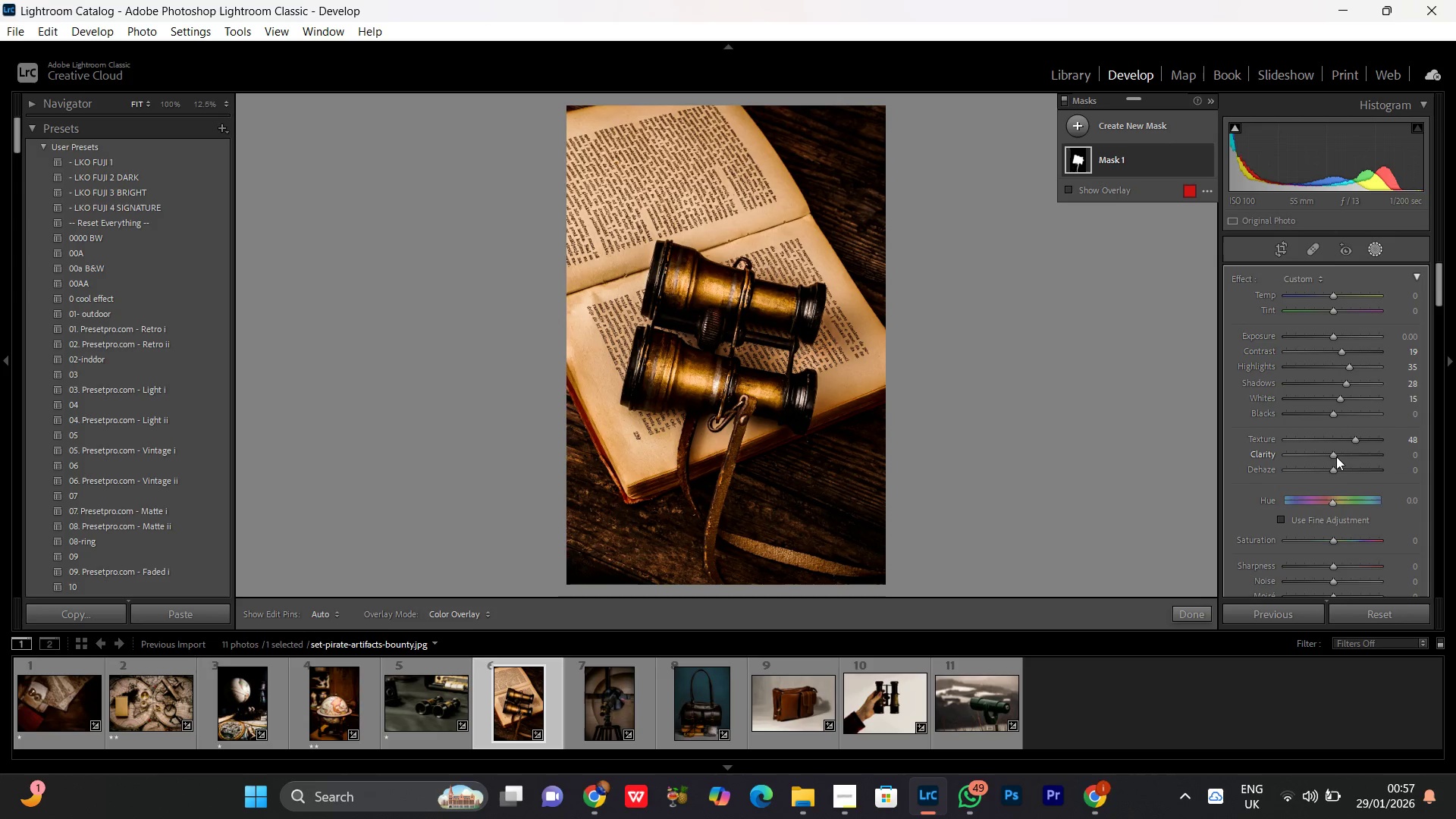 
left_click_drag(start_coordinate=[1336, 457], to_coordinate=[1345, 459])
 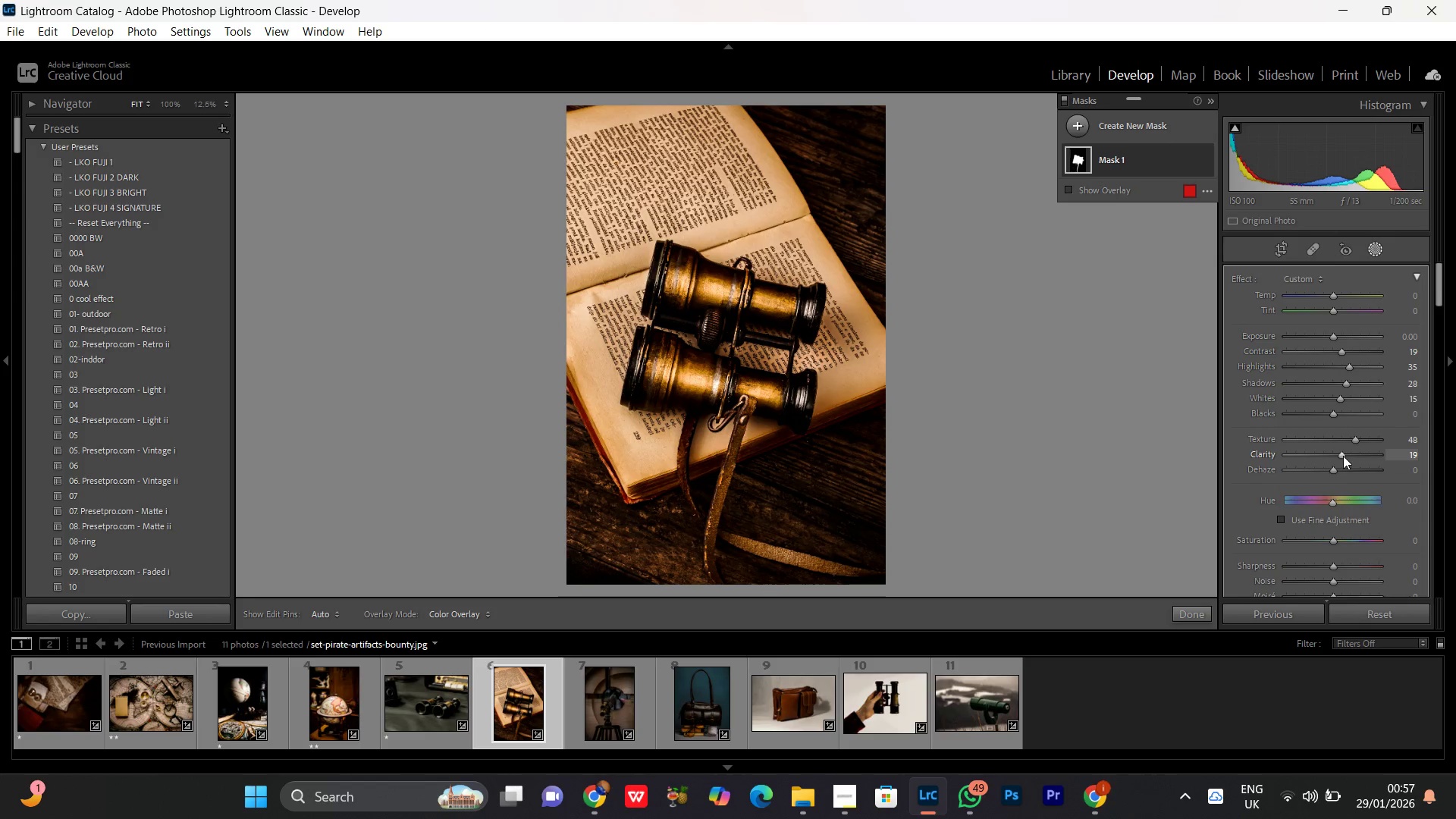 
scroll: coordinate [1343, 456], scroll_direction: up, amount: 1.0
 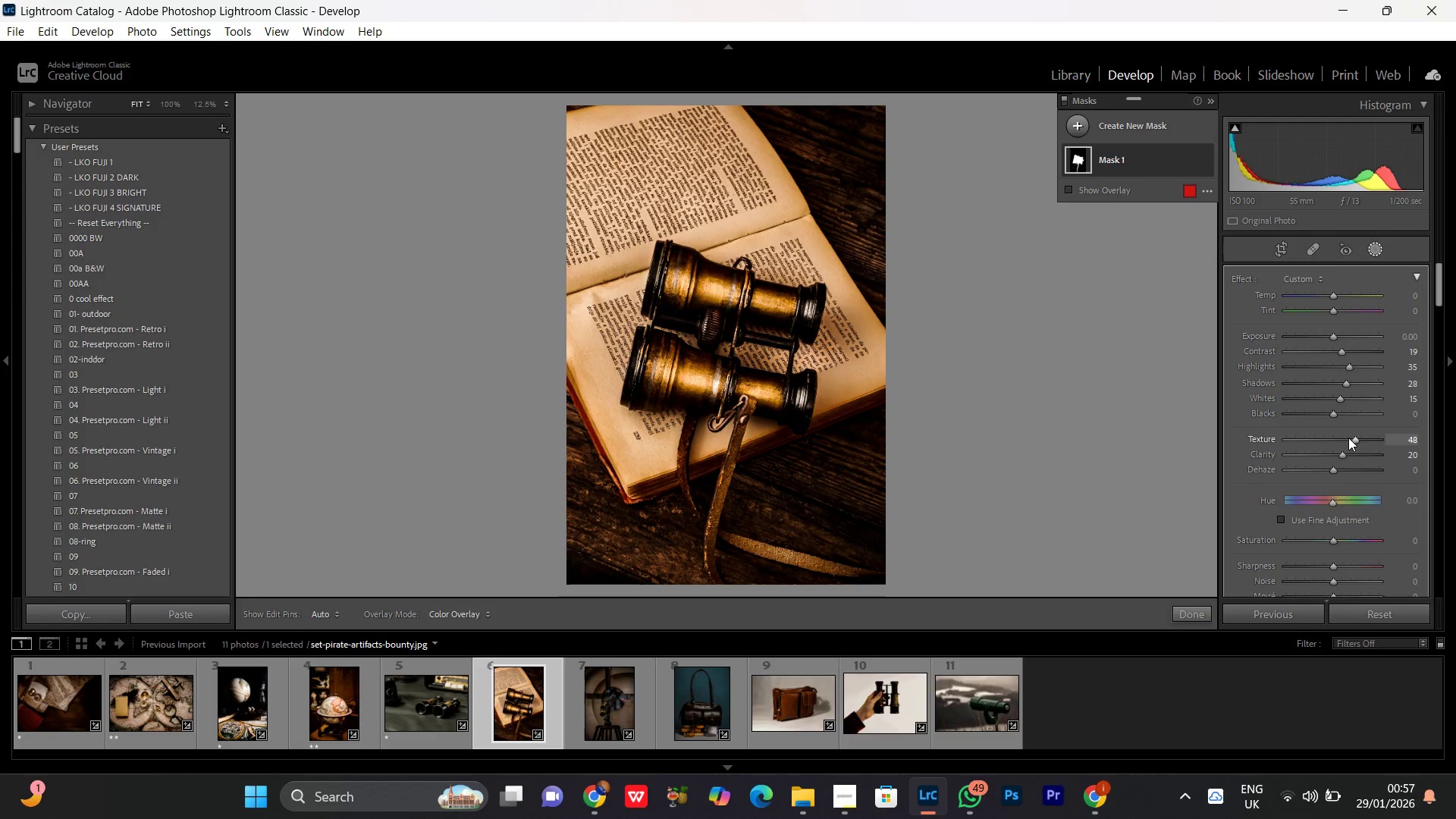 
left_click([1348, 438])
 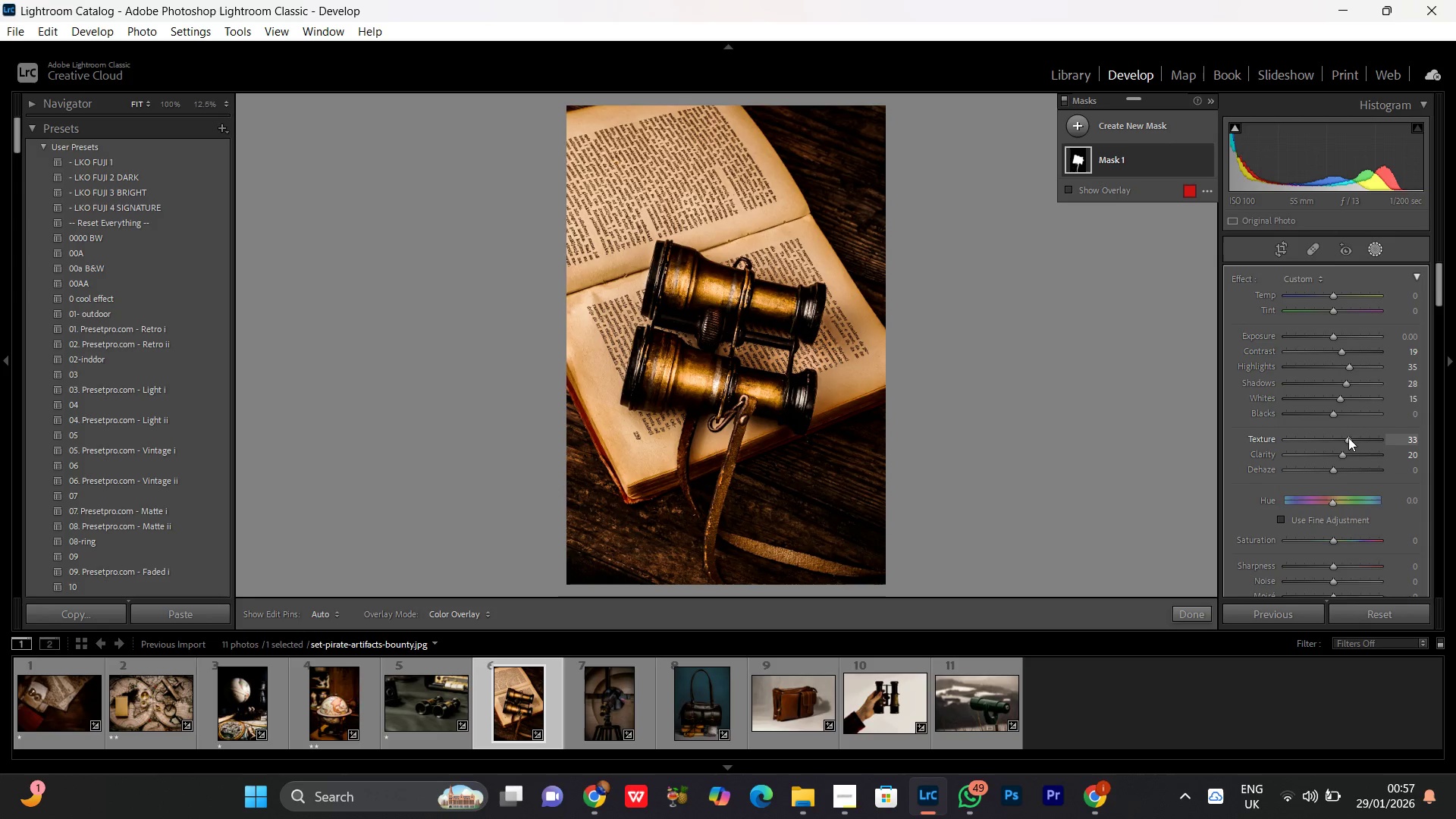 
scroll: coordinate [1348, 438], scroll_direction: down, amount: 2.0
 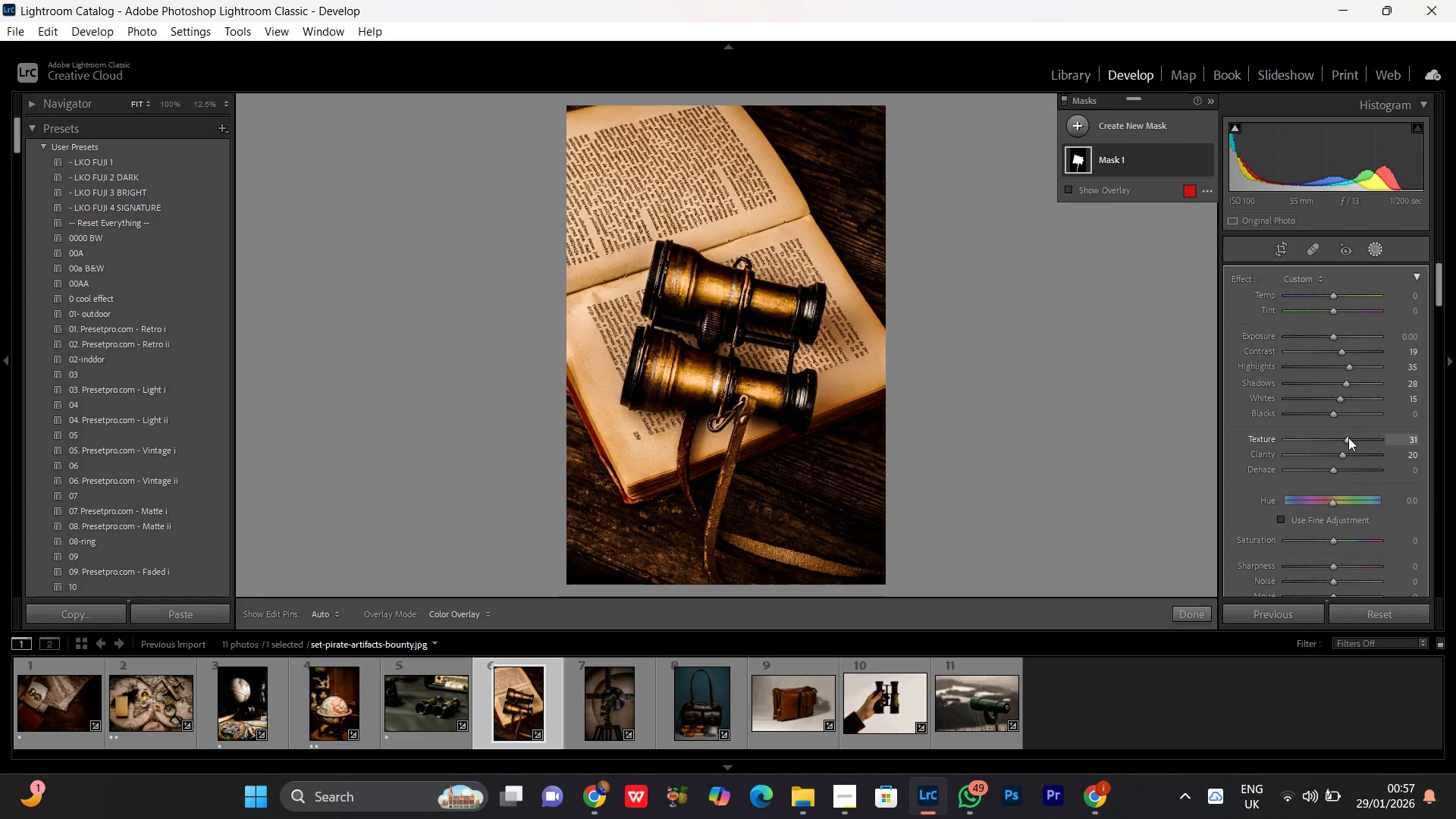 
scroll: coordinate [1348, 438], scroll_direction: up, amount: 1.0
 